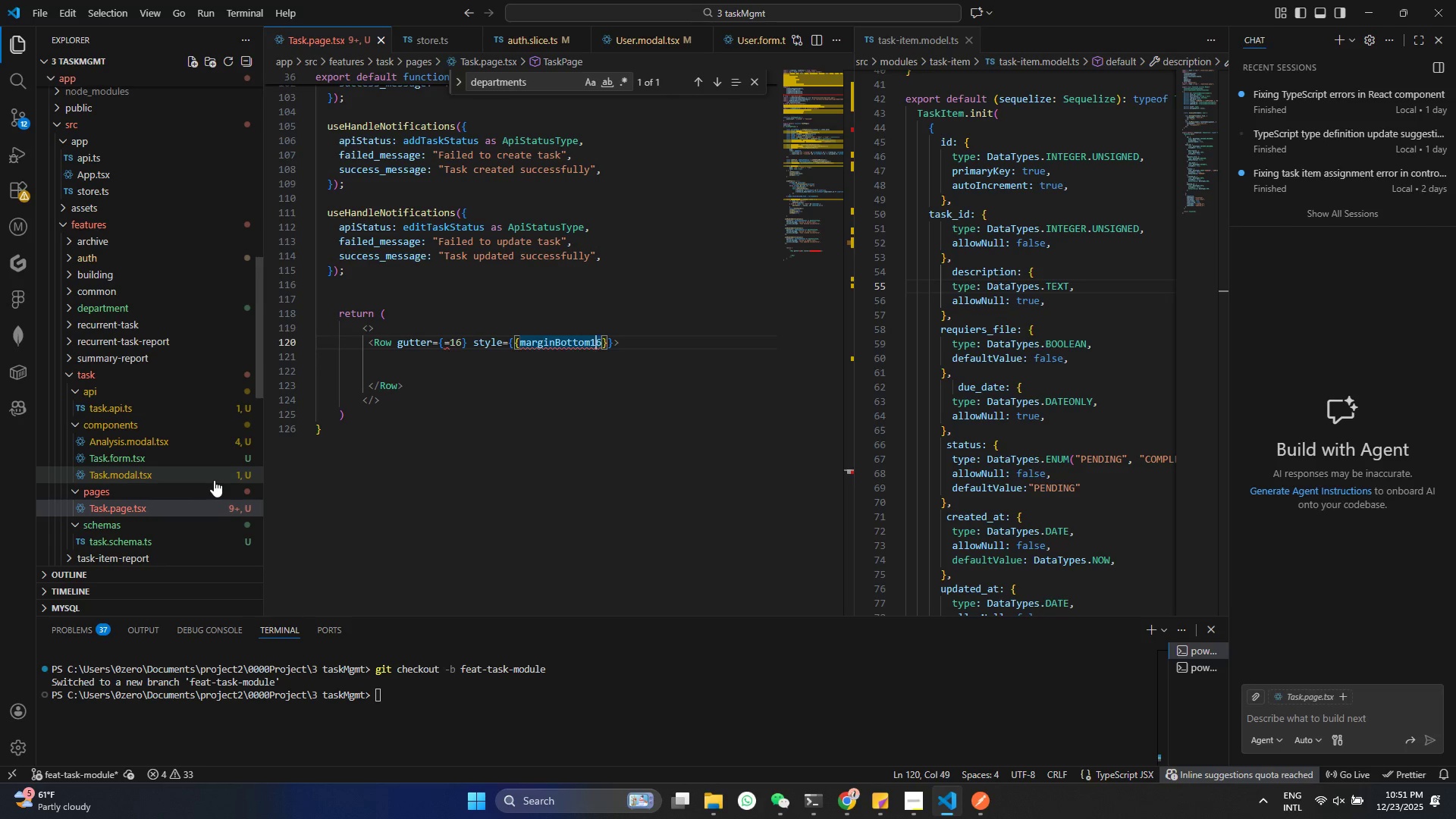 
key(ArrowLeft)
 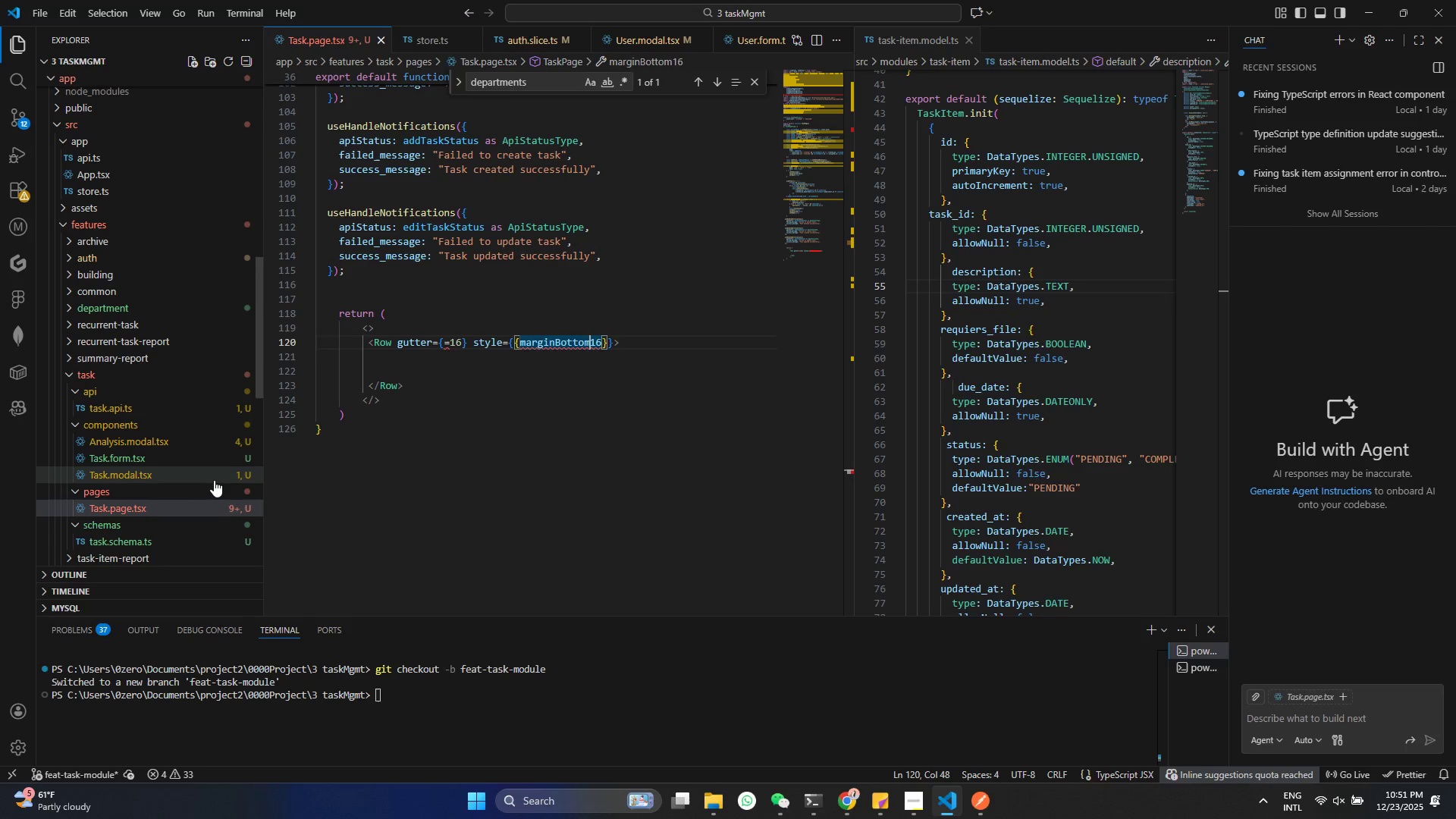 
key(ArrowRight)
 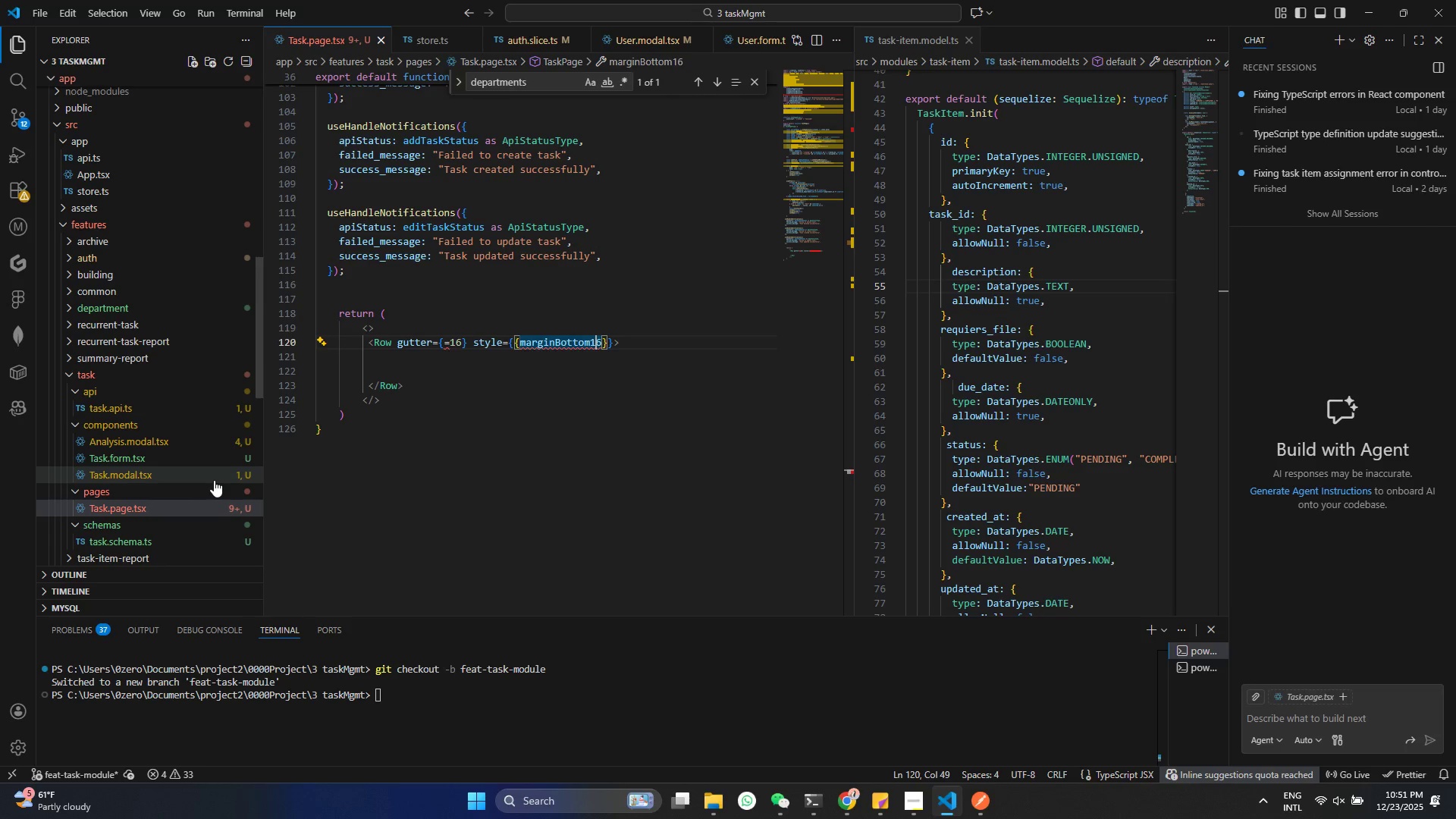 
key(ArrowLeft)
 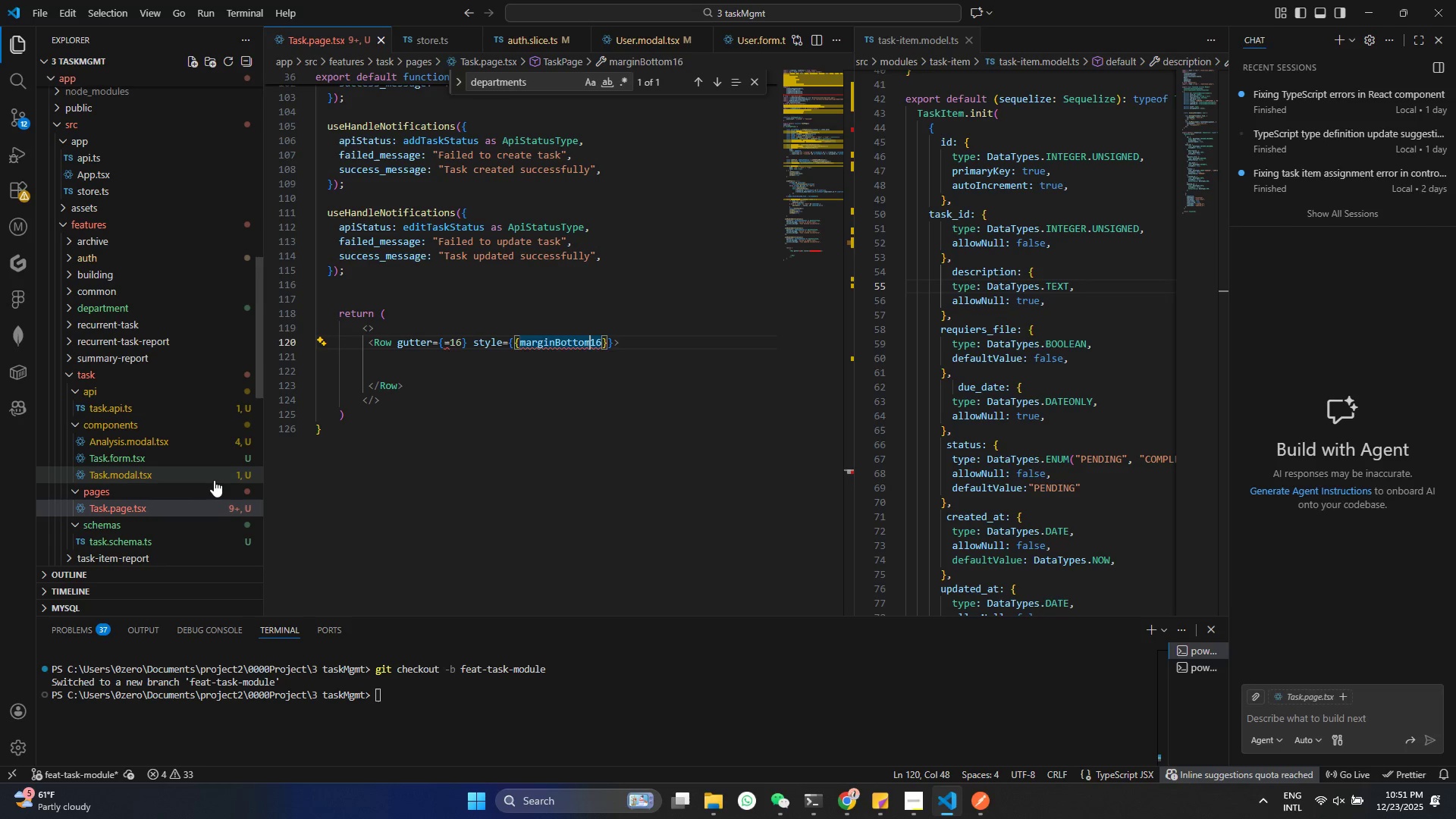 
key(Shift+Semicolon)
 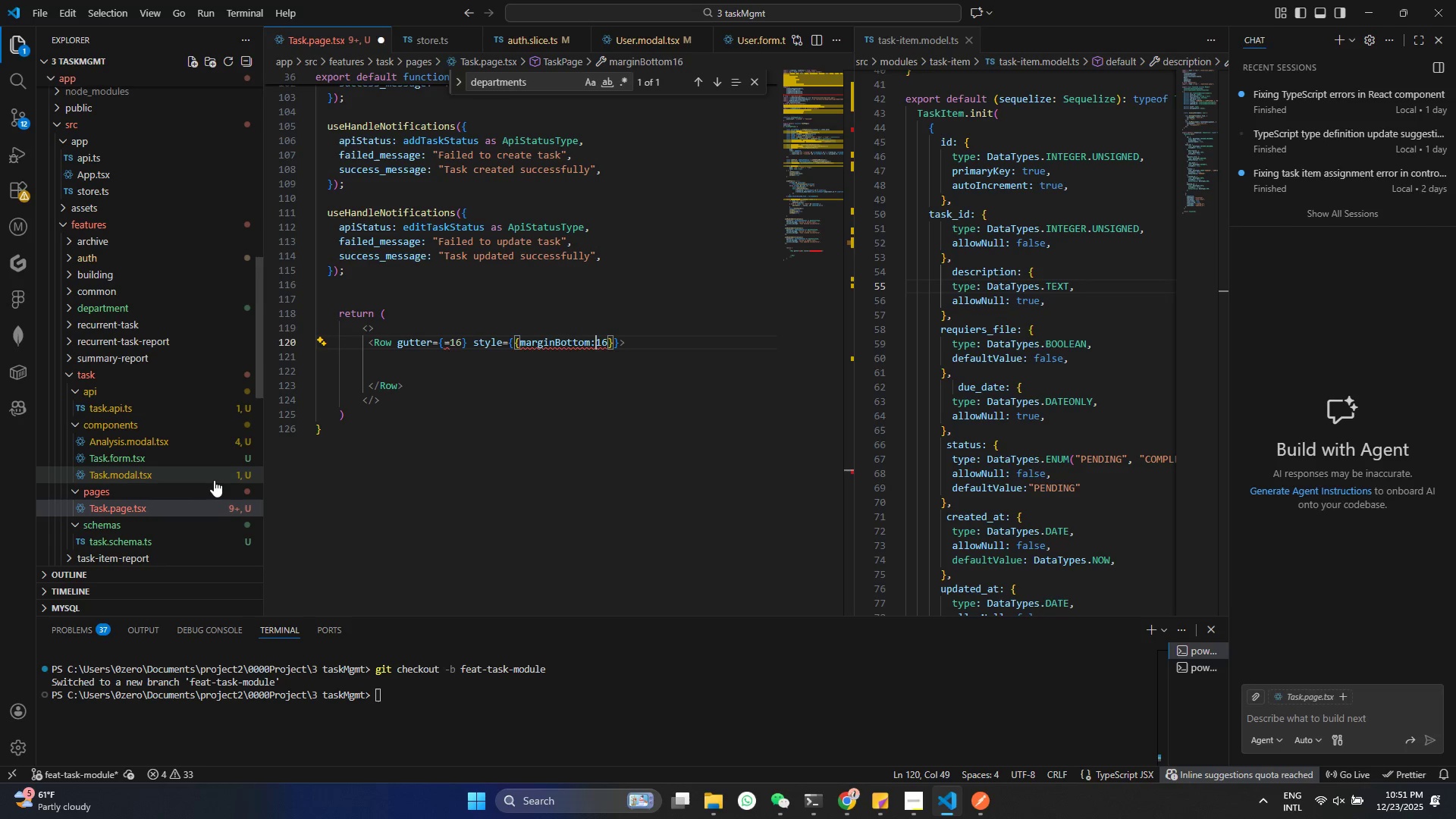 
key(Control+ControlLeft)
 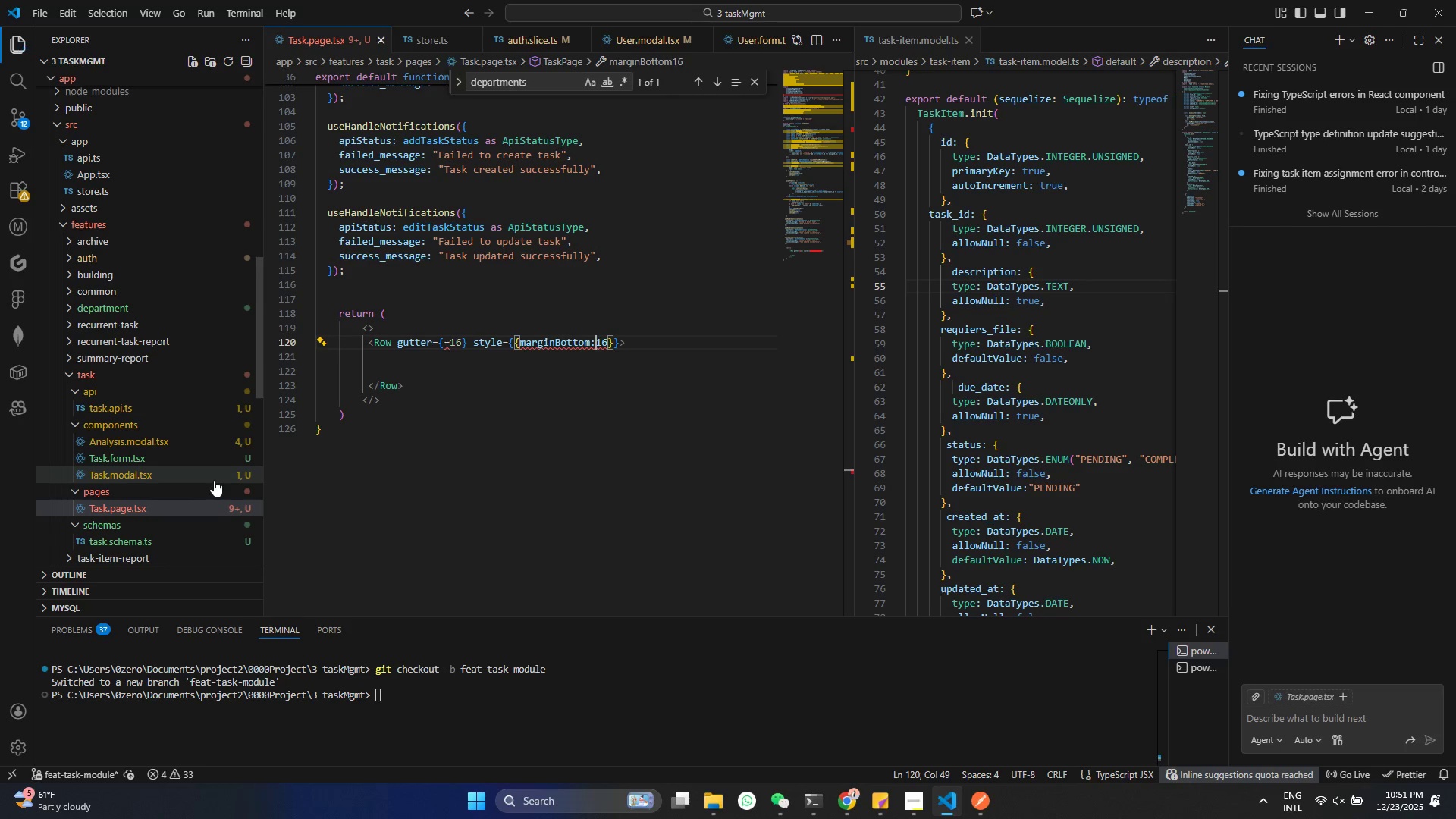 
key(Control+S)
 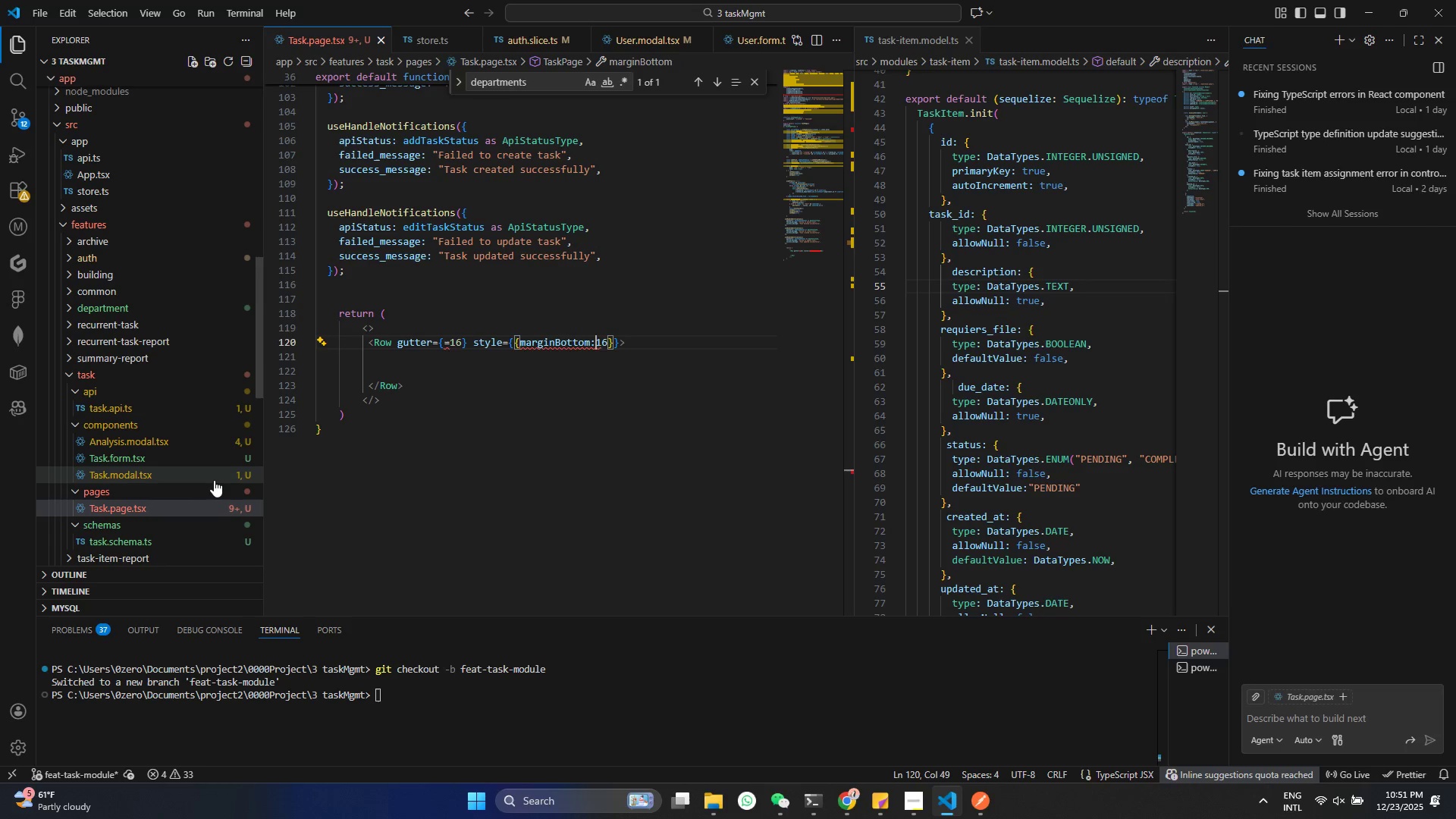 
key(ArrowRight)
 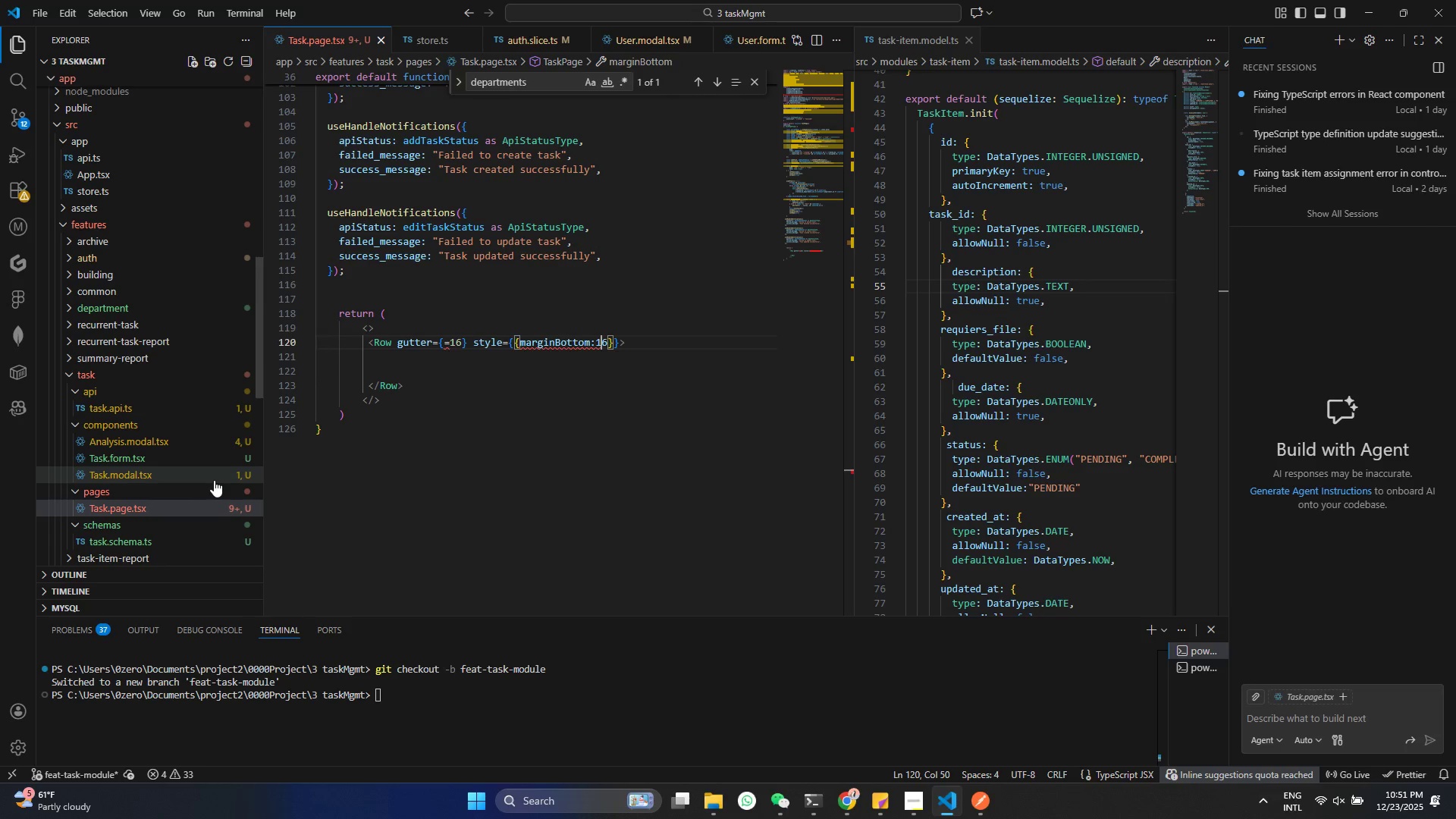 
key(ArrowRight)
 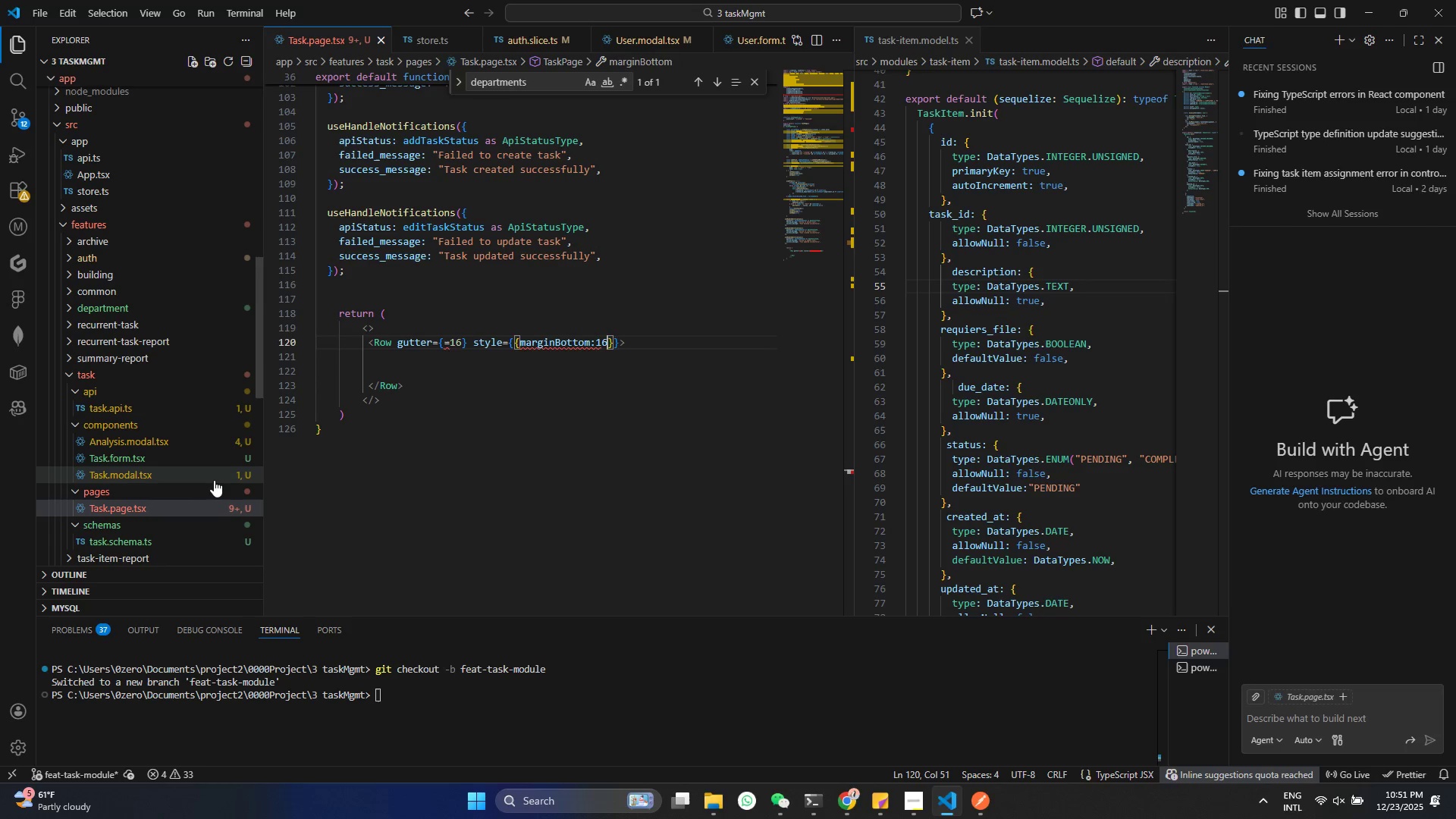 
key(ArrowRight)
 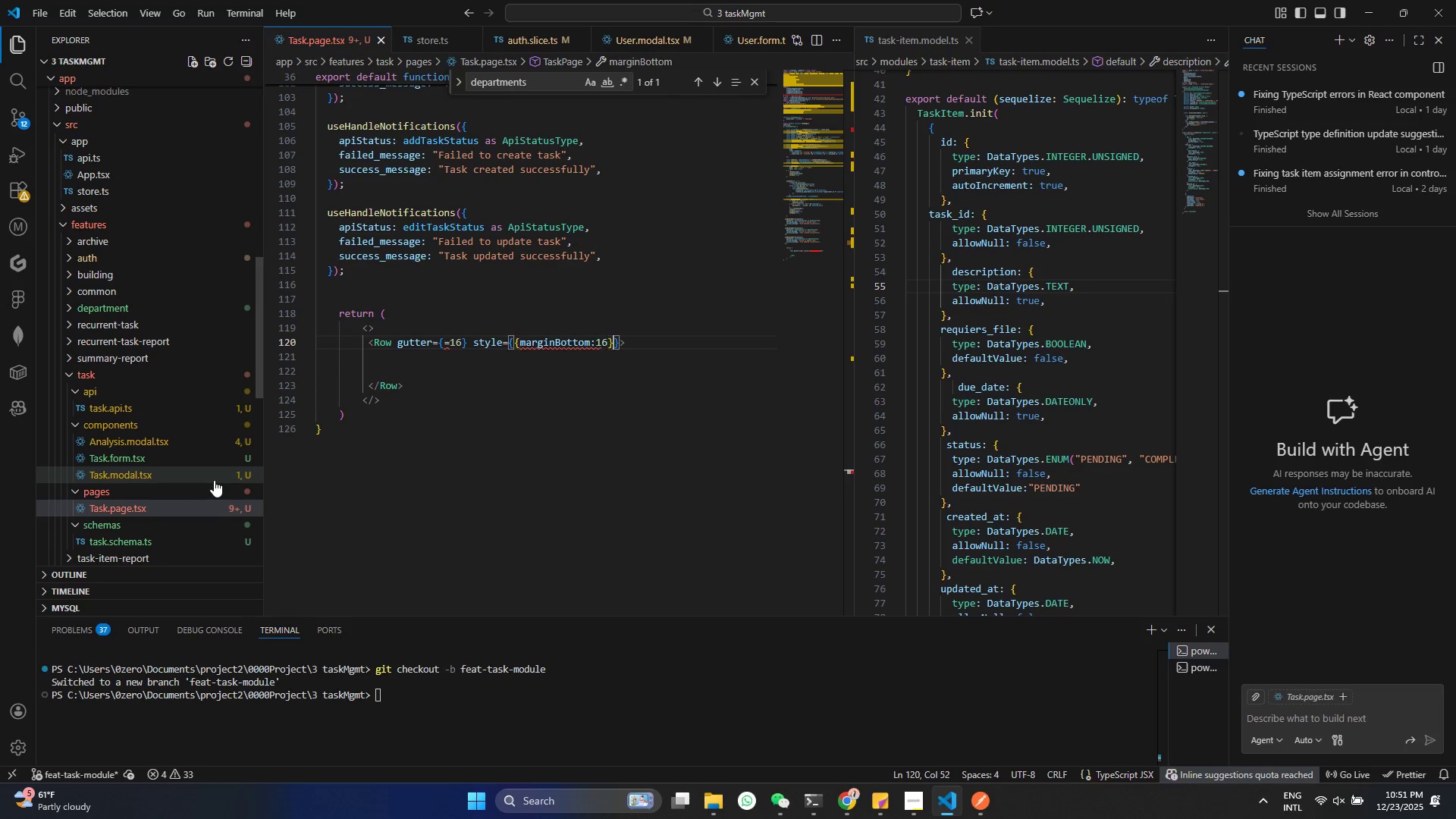 
key(ArrowRight)
 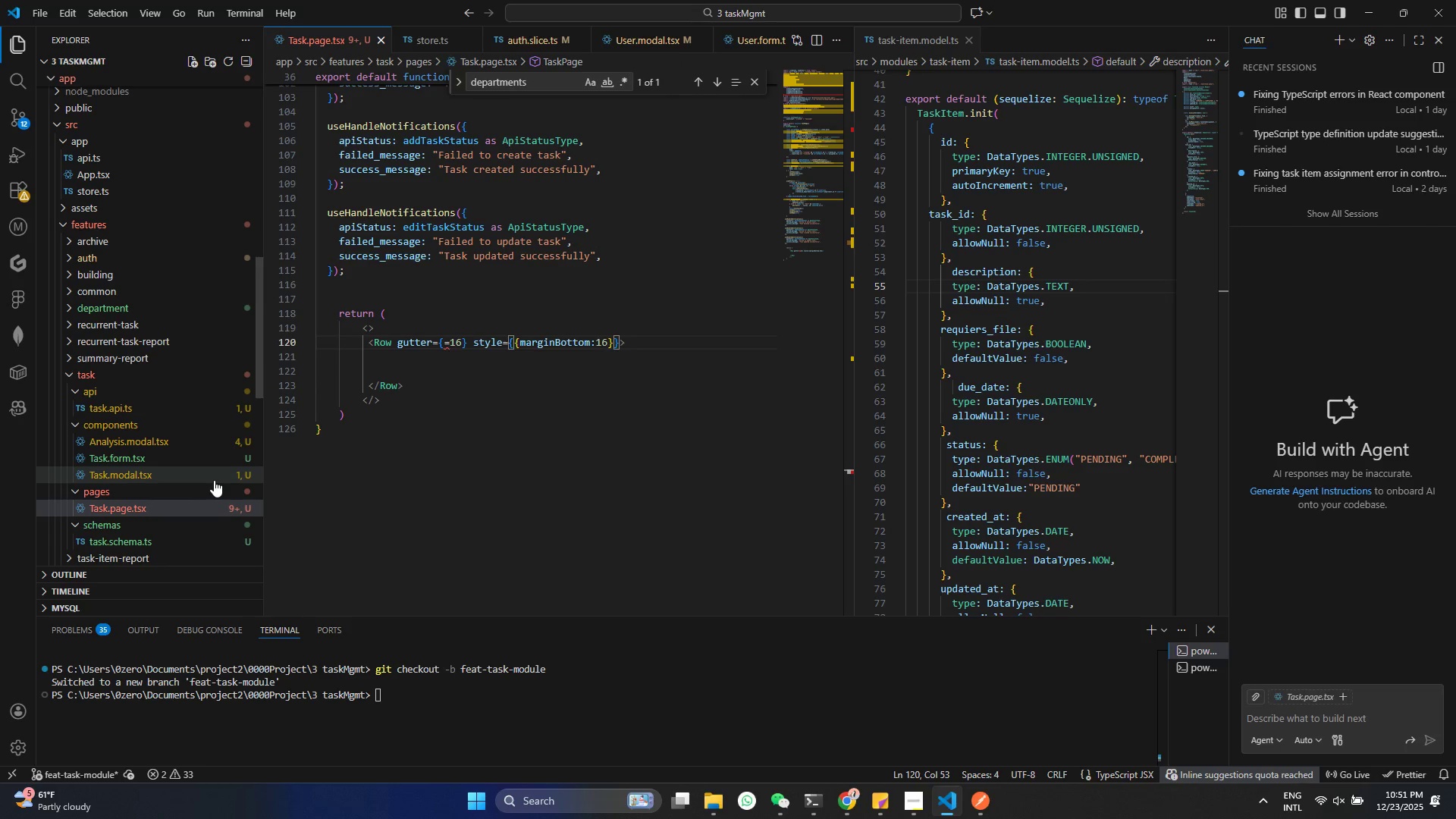 
key(ArrowRight)
 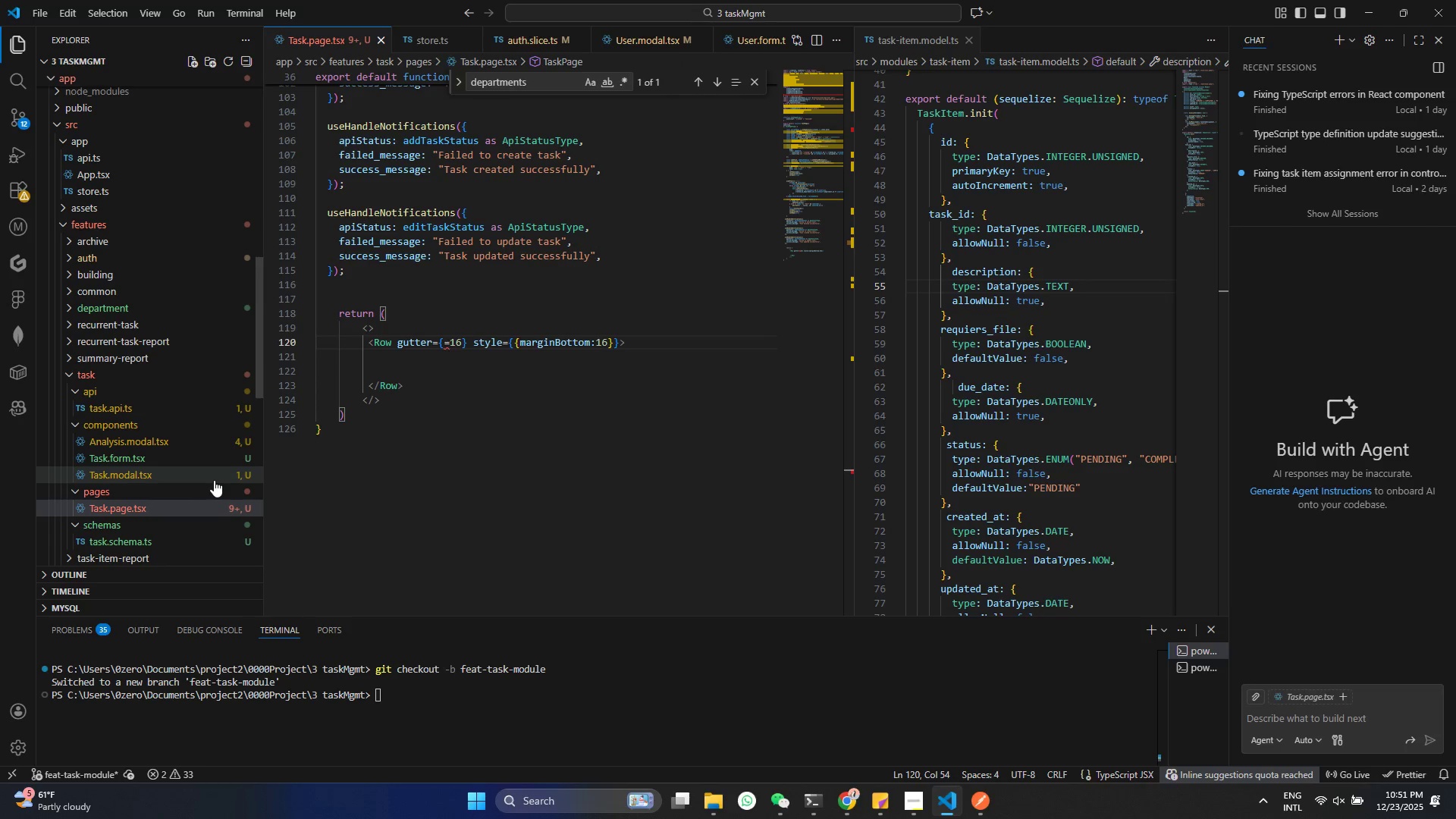 
hold_key(key=ArrowLeft, duration=1.39)
 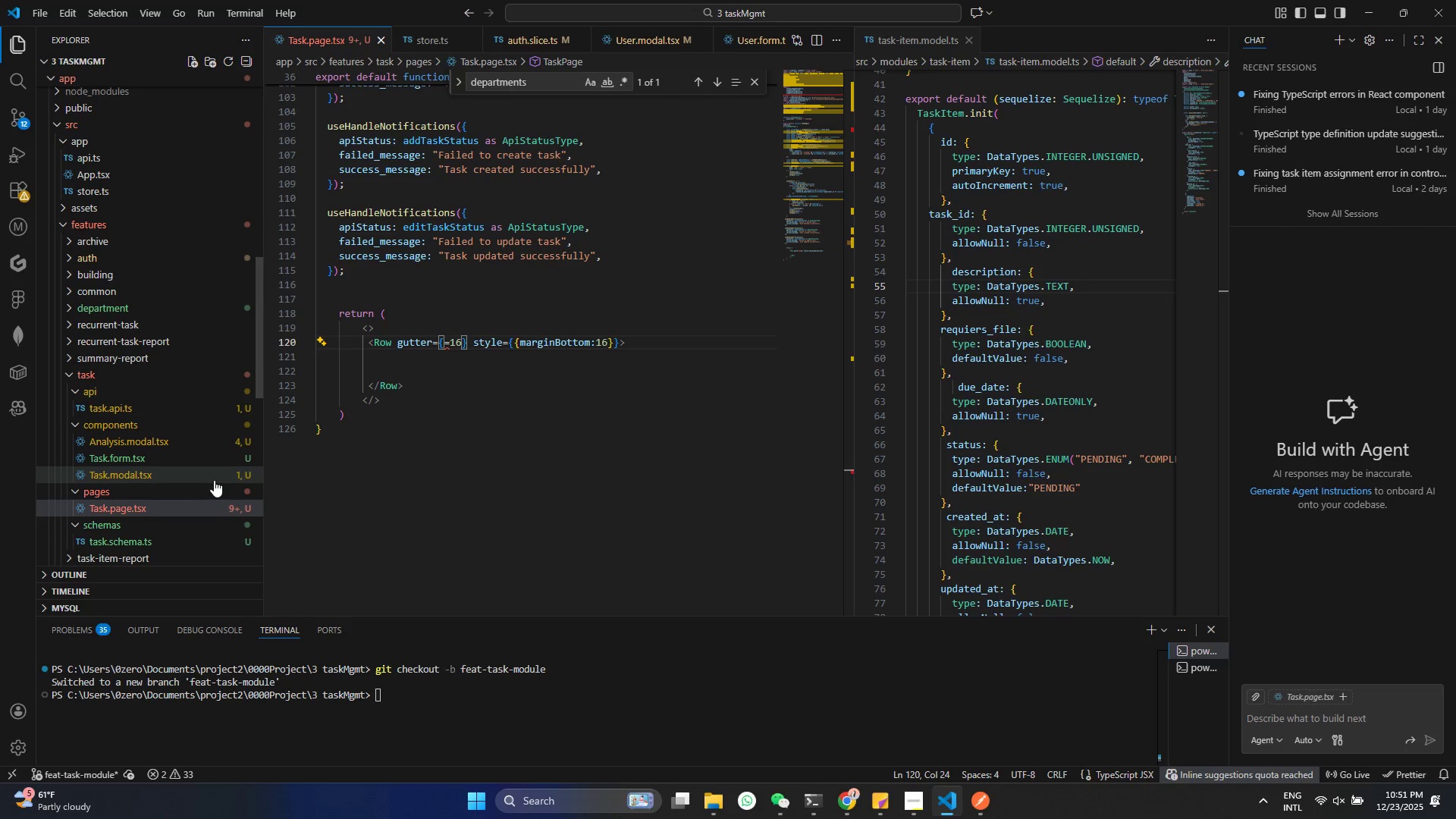 
key(Backspace)
 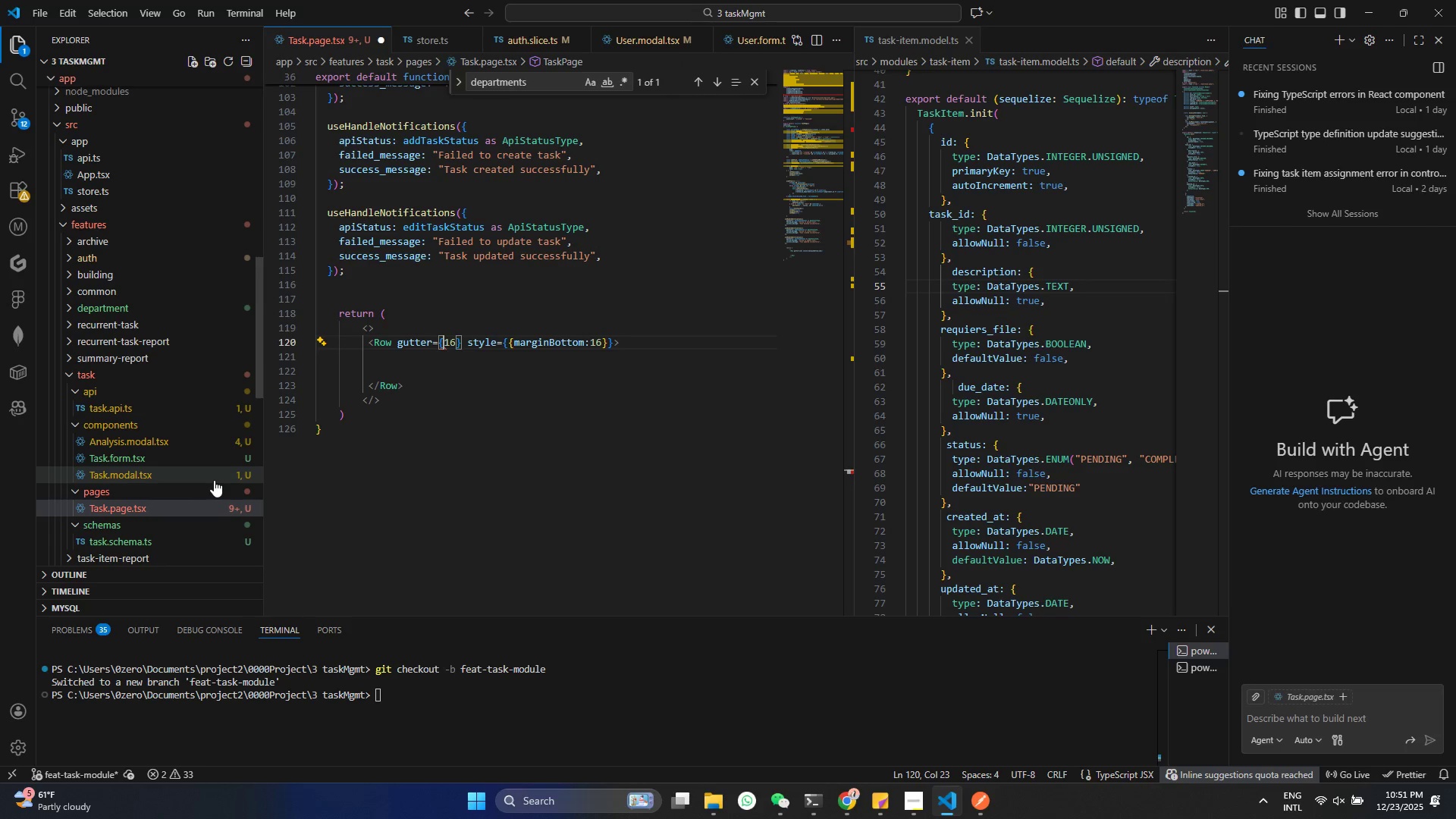 
key(Control+ControlLeft)
 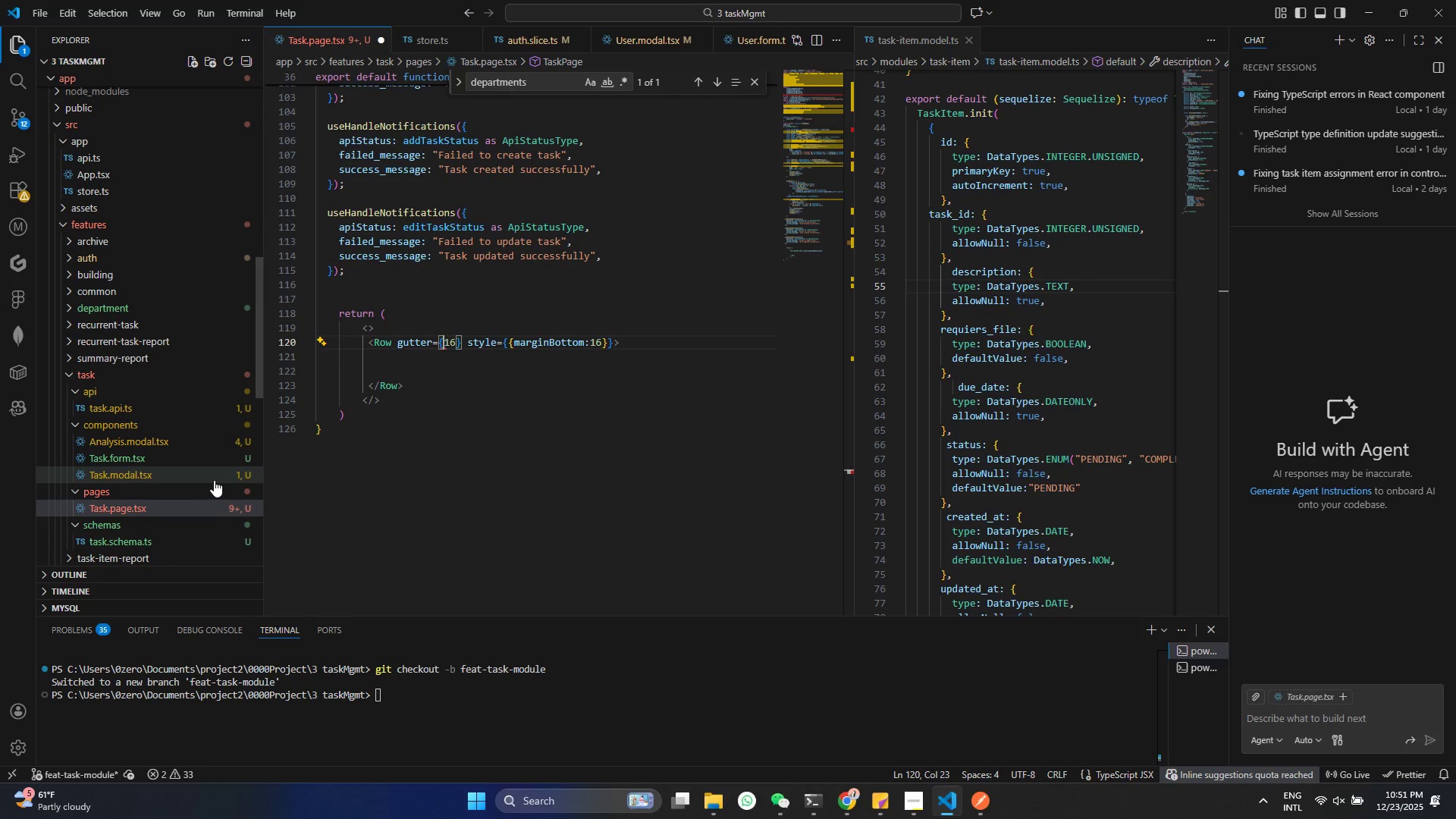 
key(S)
 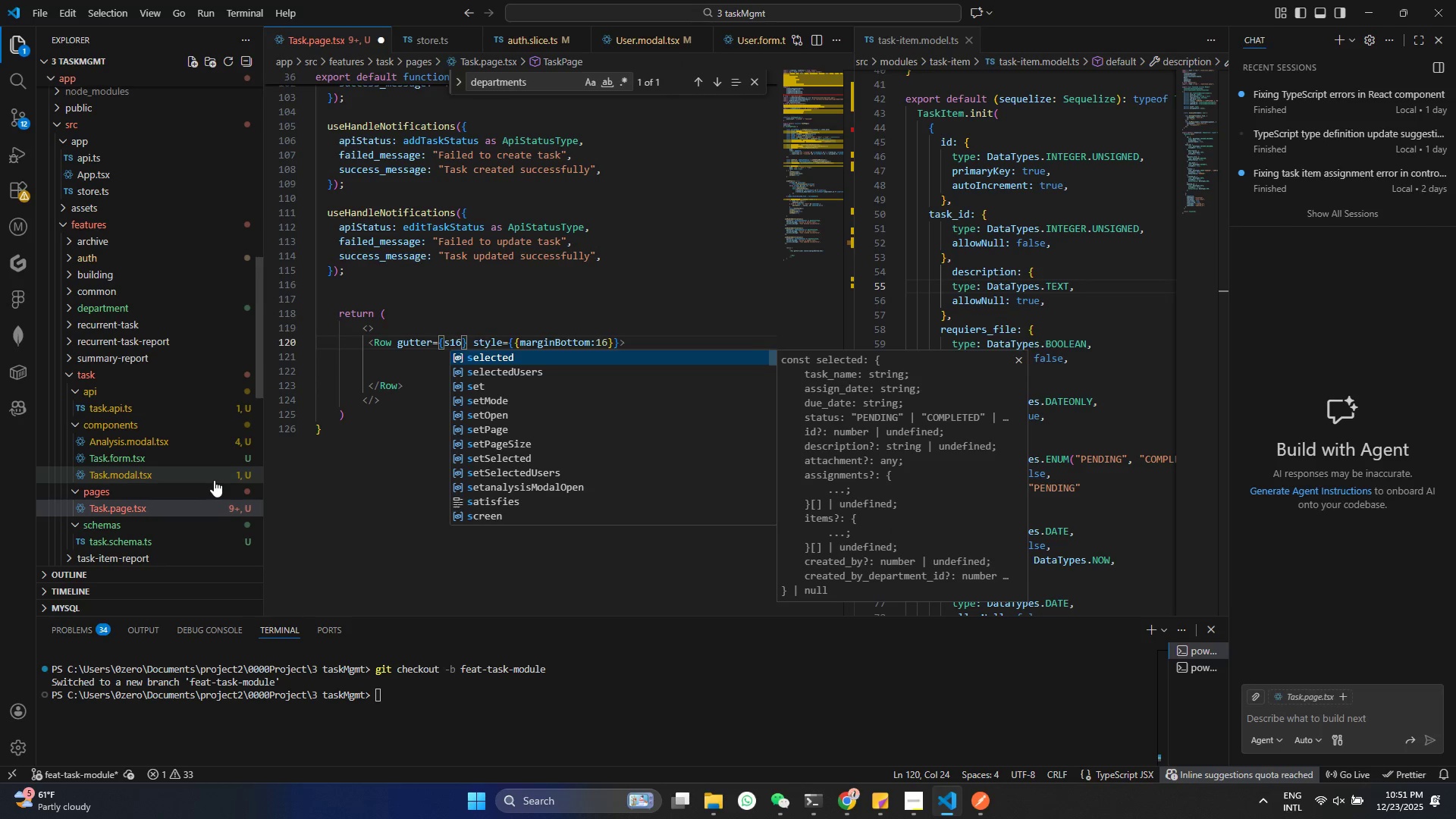 
key(Backspace)
 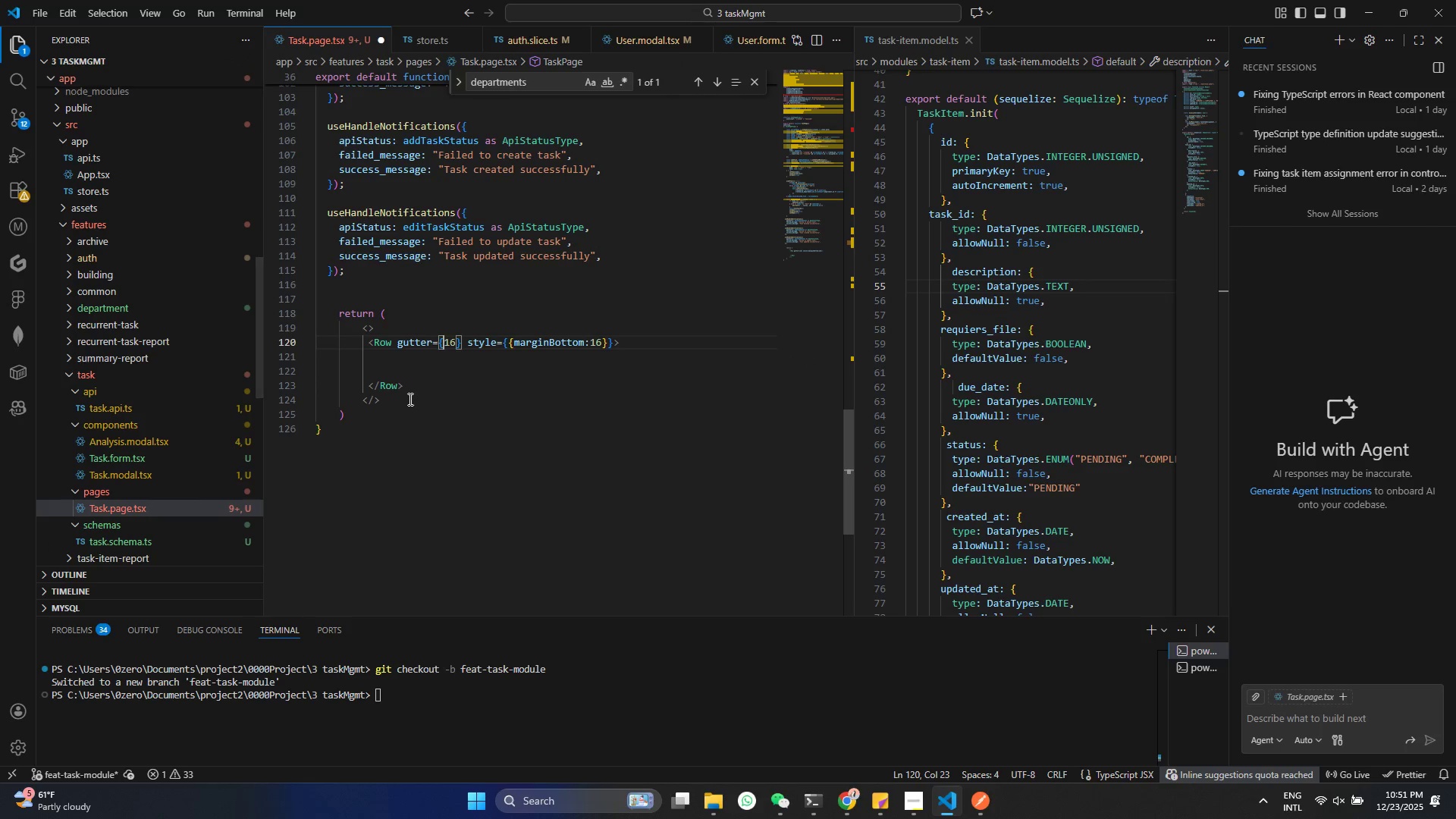 
left_click([417, 350])
 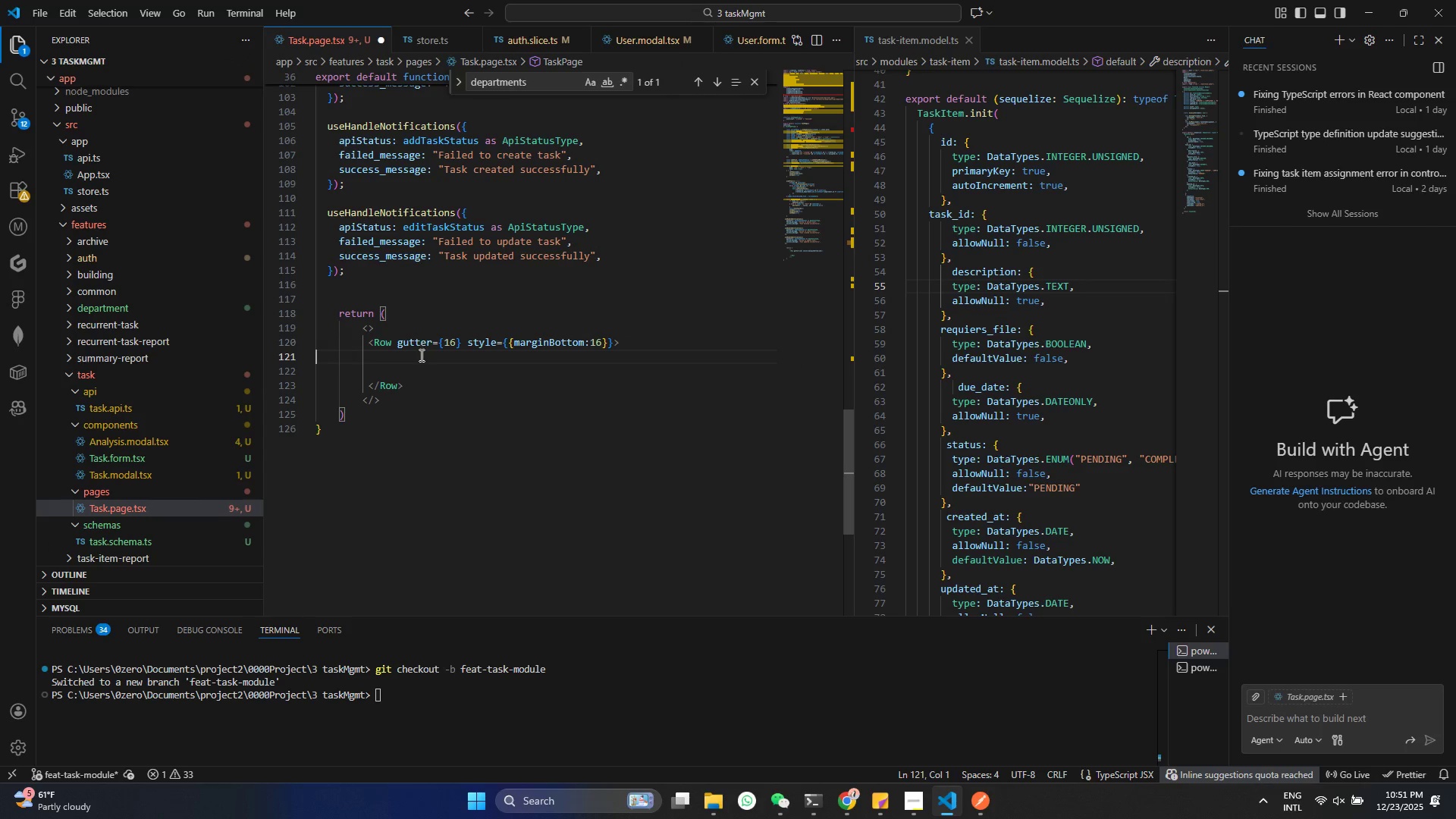 
hold_key(key=Space, duration=0.84)
 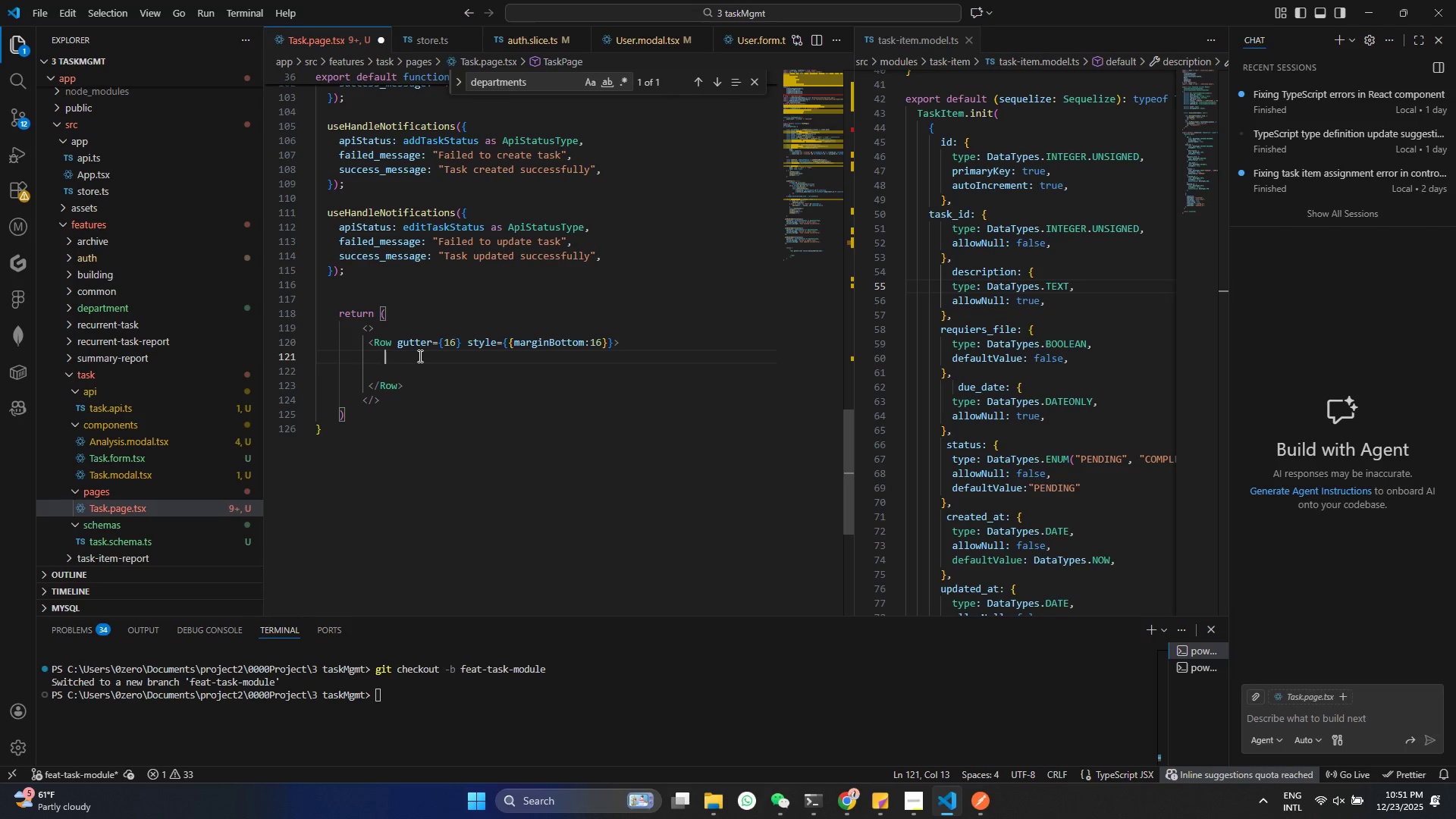 
key(Shift+Comma)
 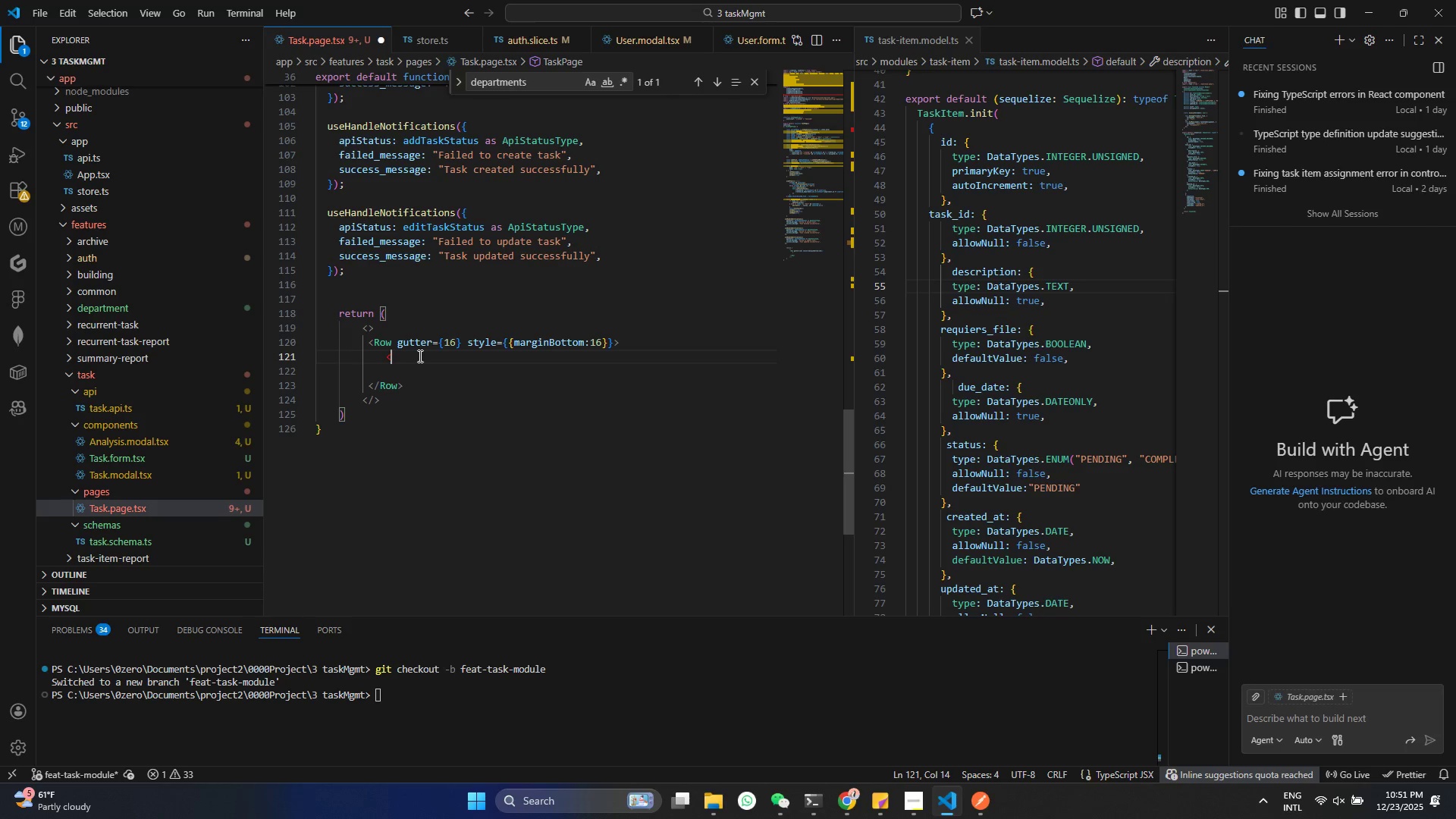 
key(C)
 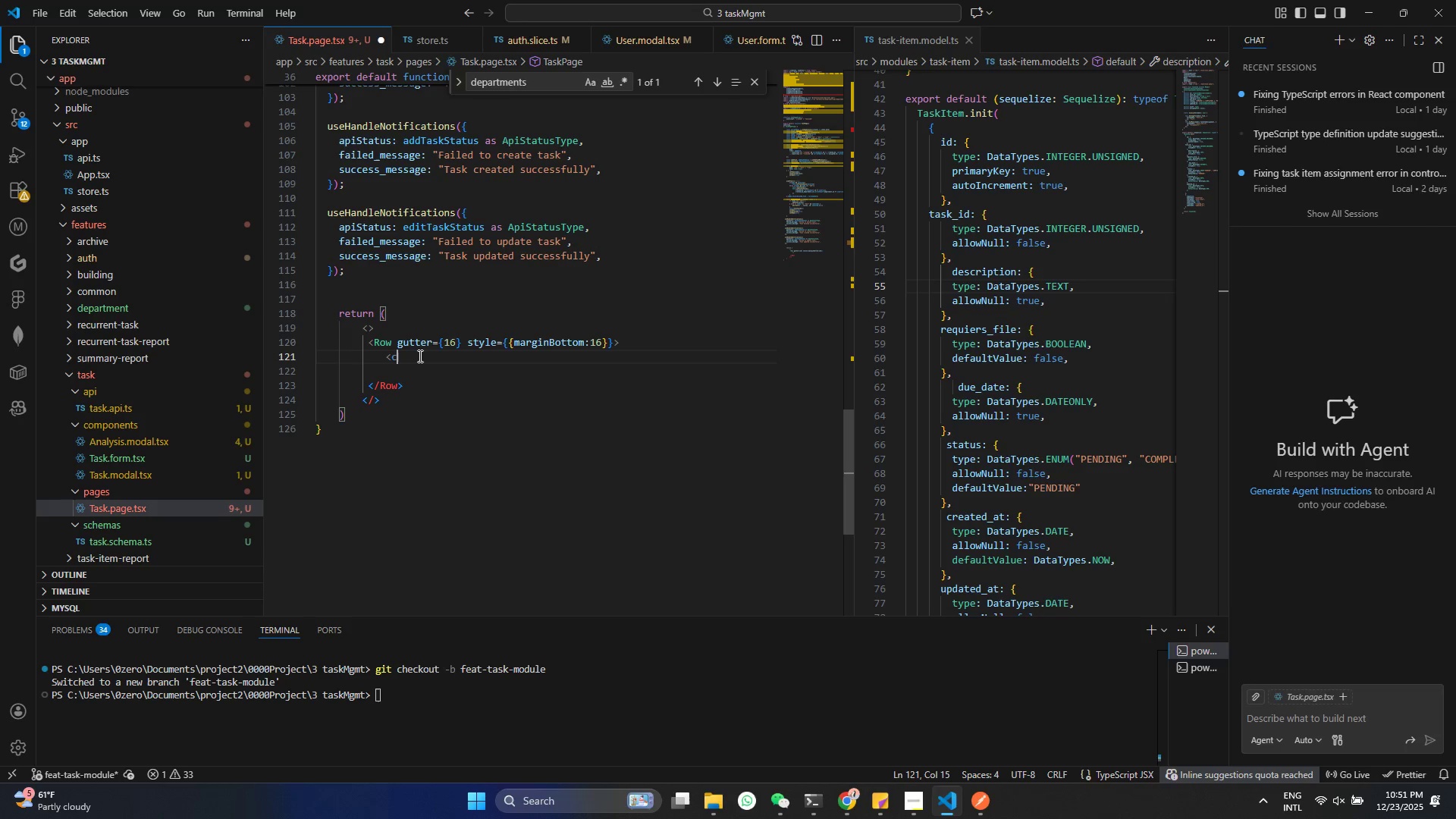 
key(Backspace)
 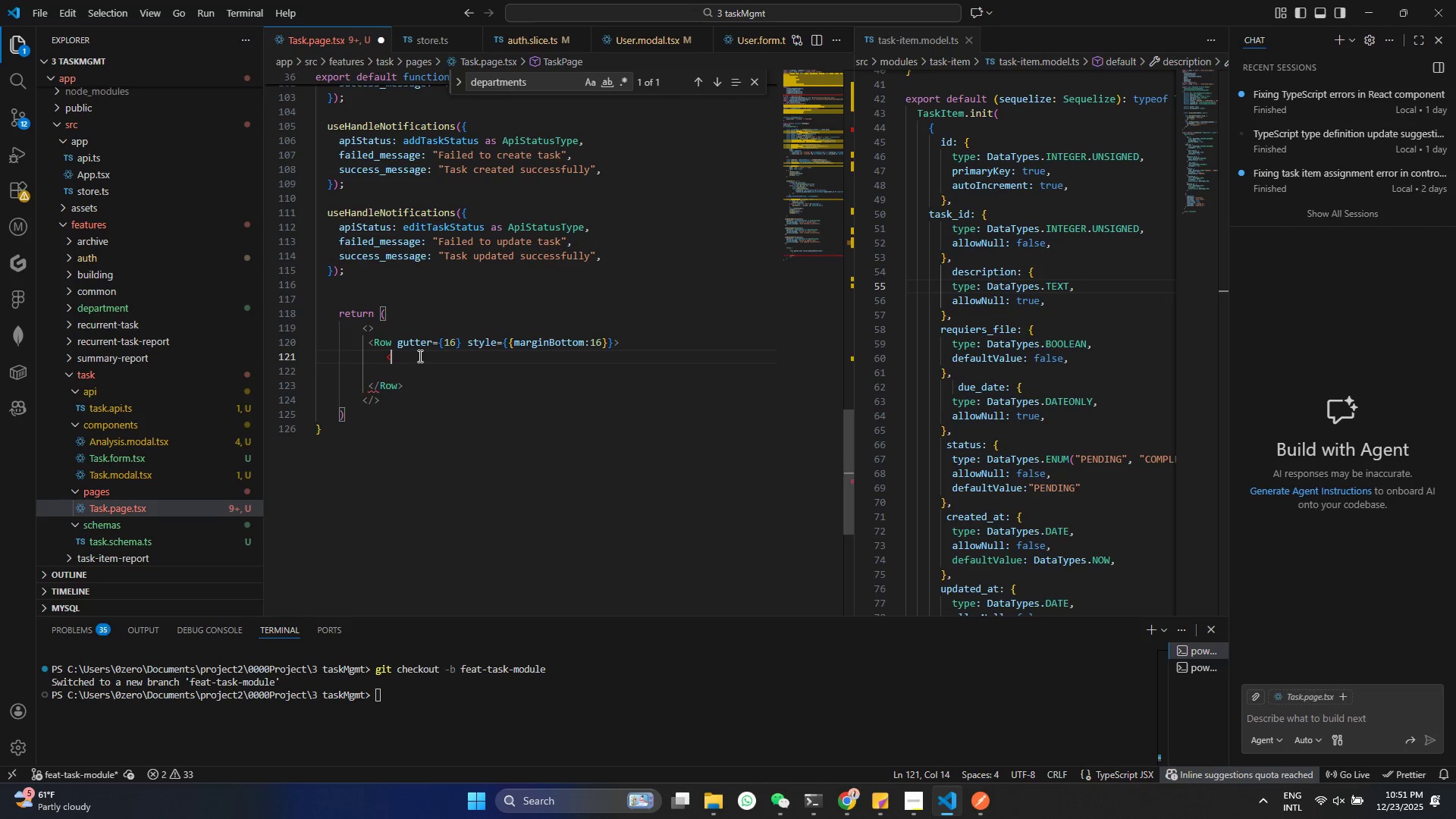 
key(Shift+ShiftRight)
 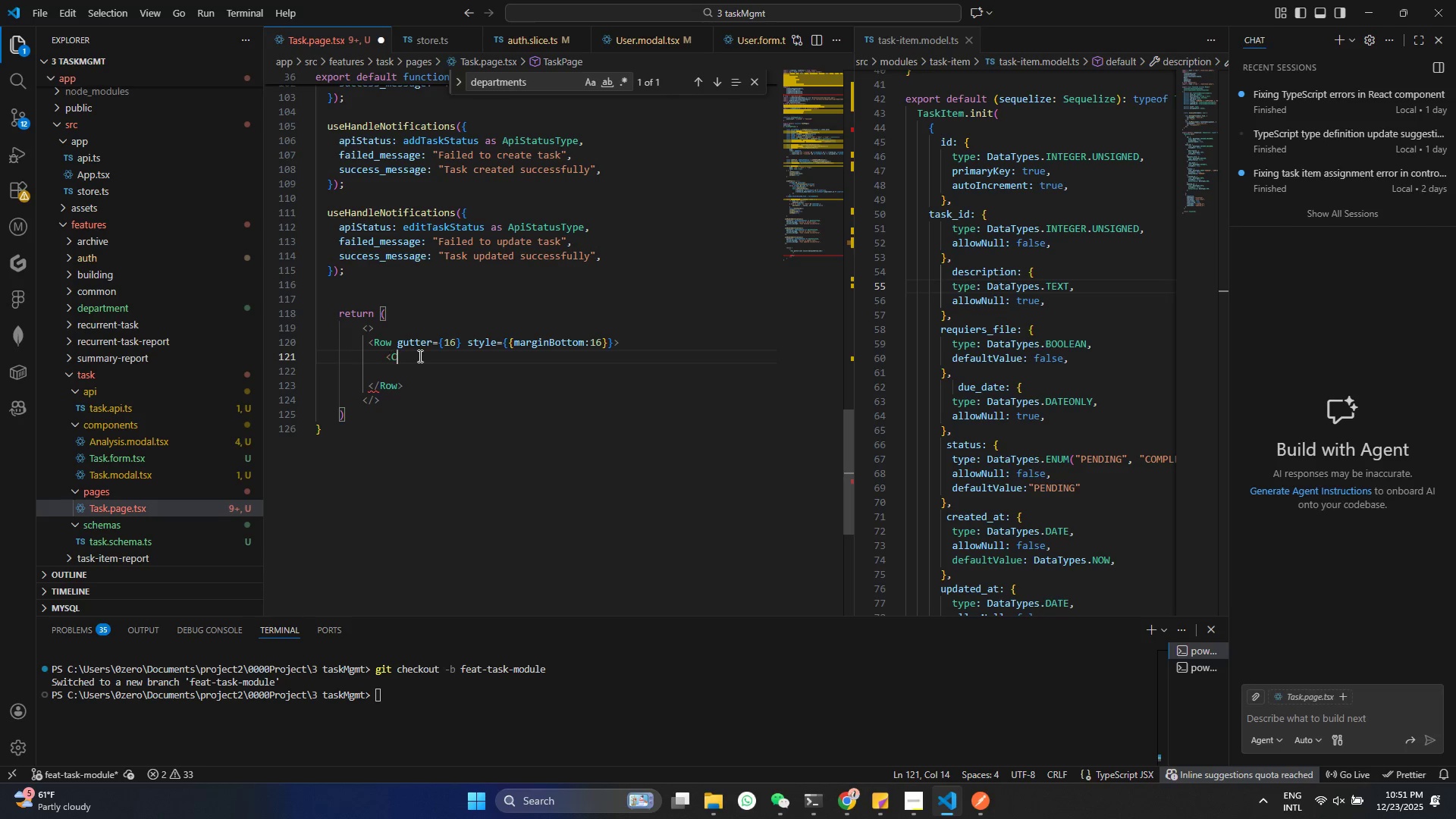 
key(Shift+C)
 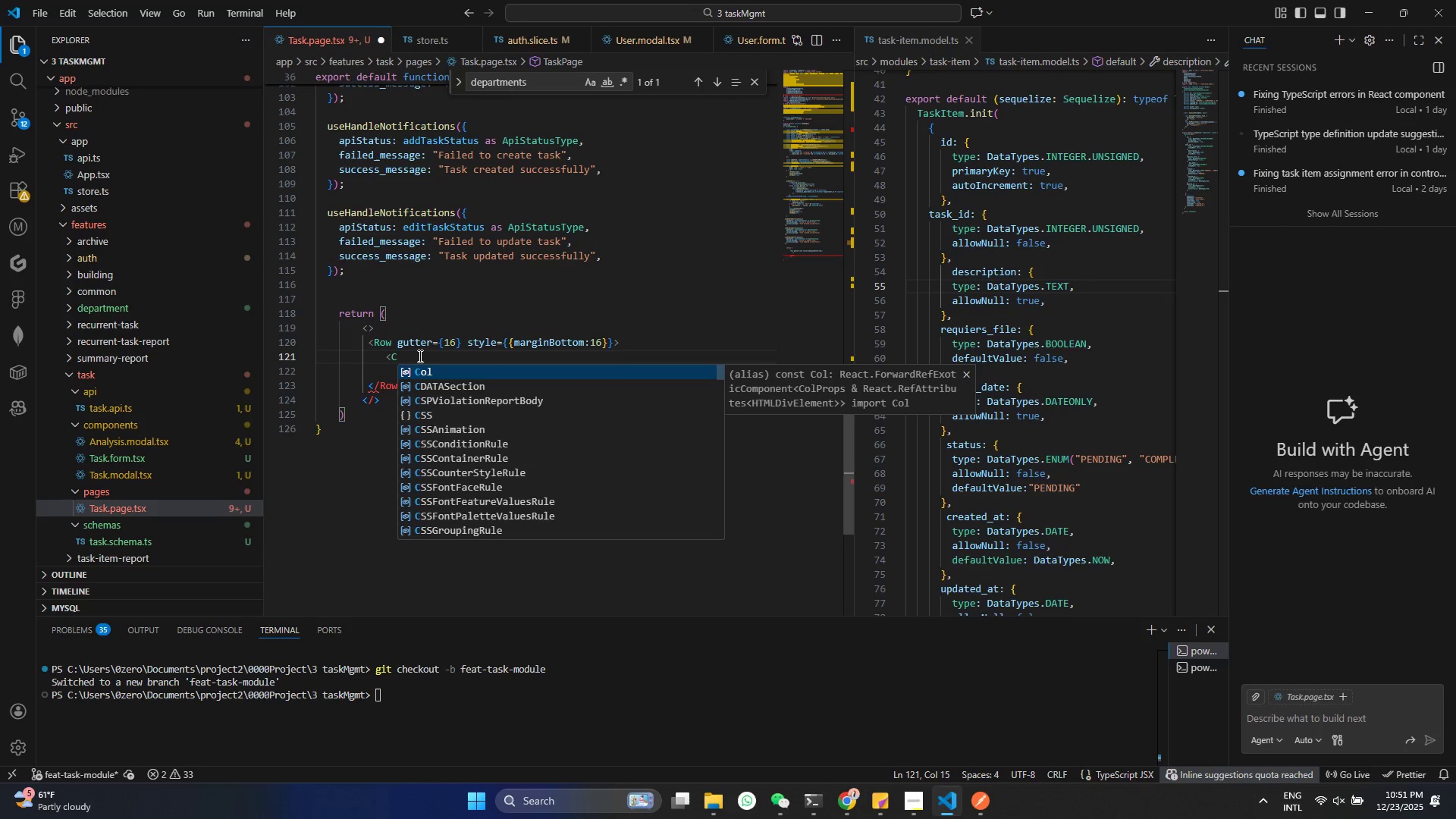 
key(Enter)
 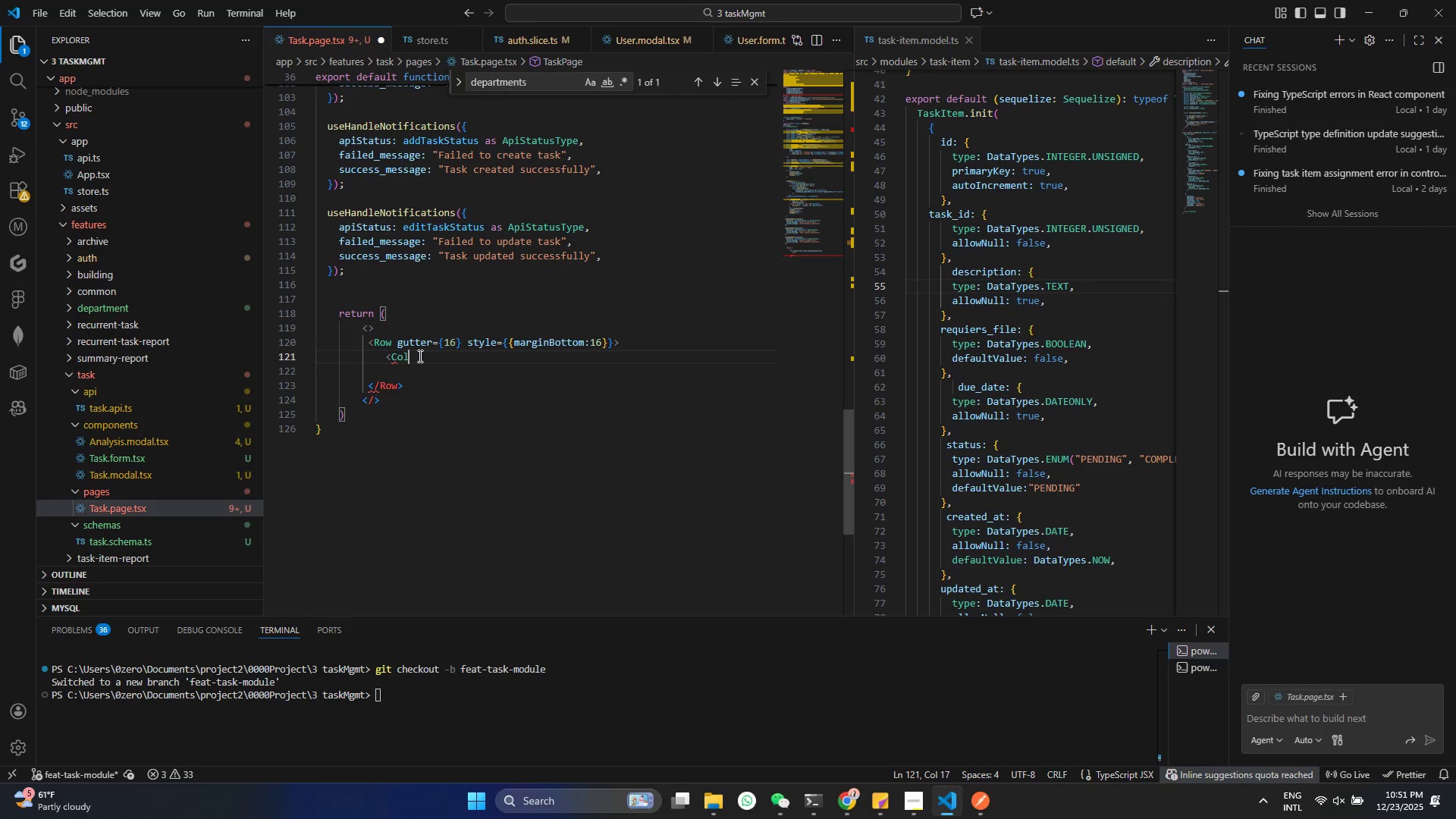 
key(Shift+Period)
 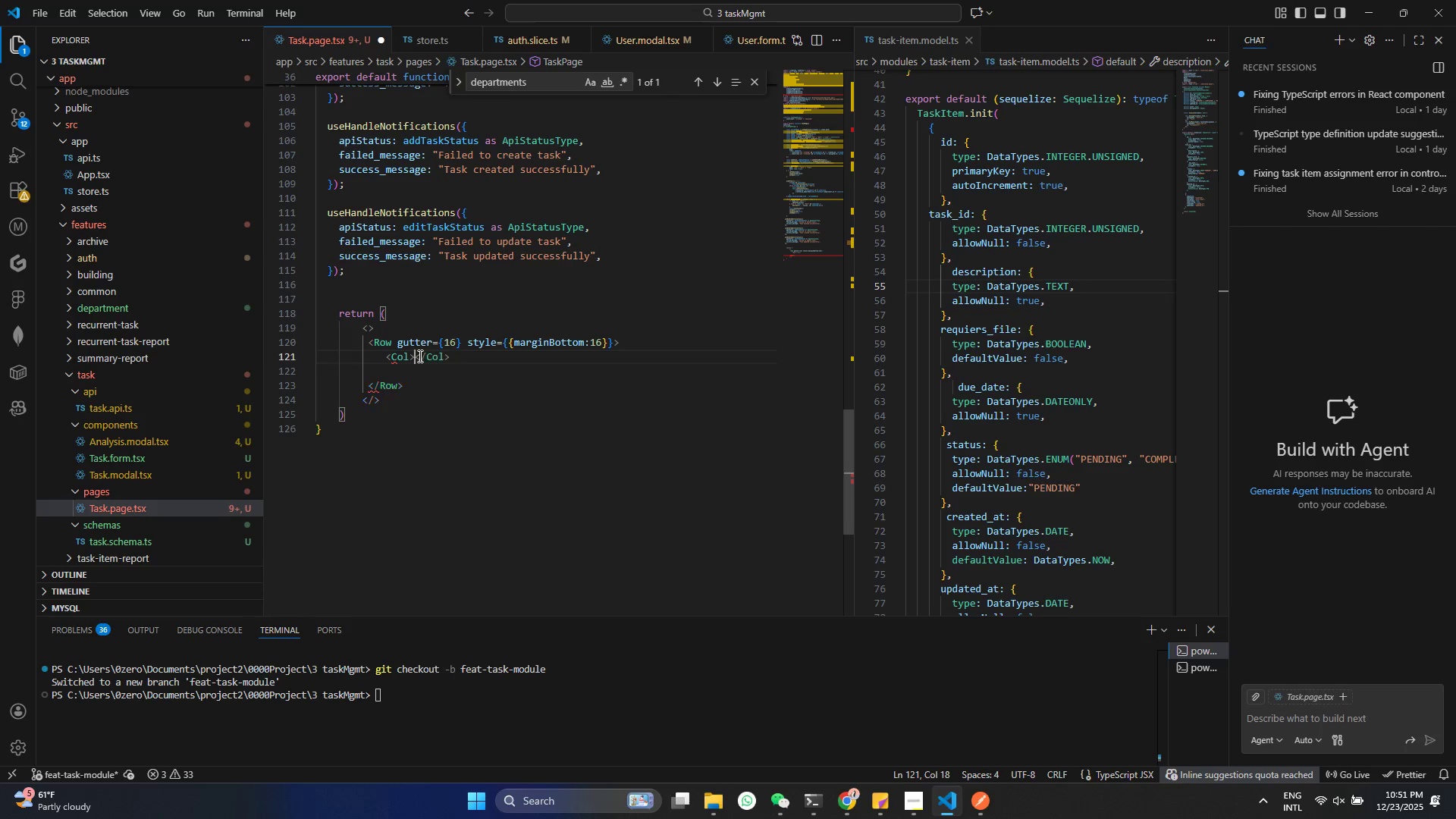 
key(Enter)
 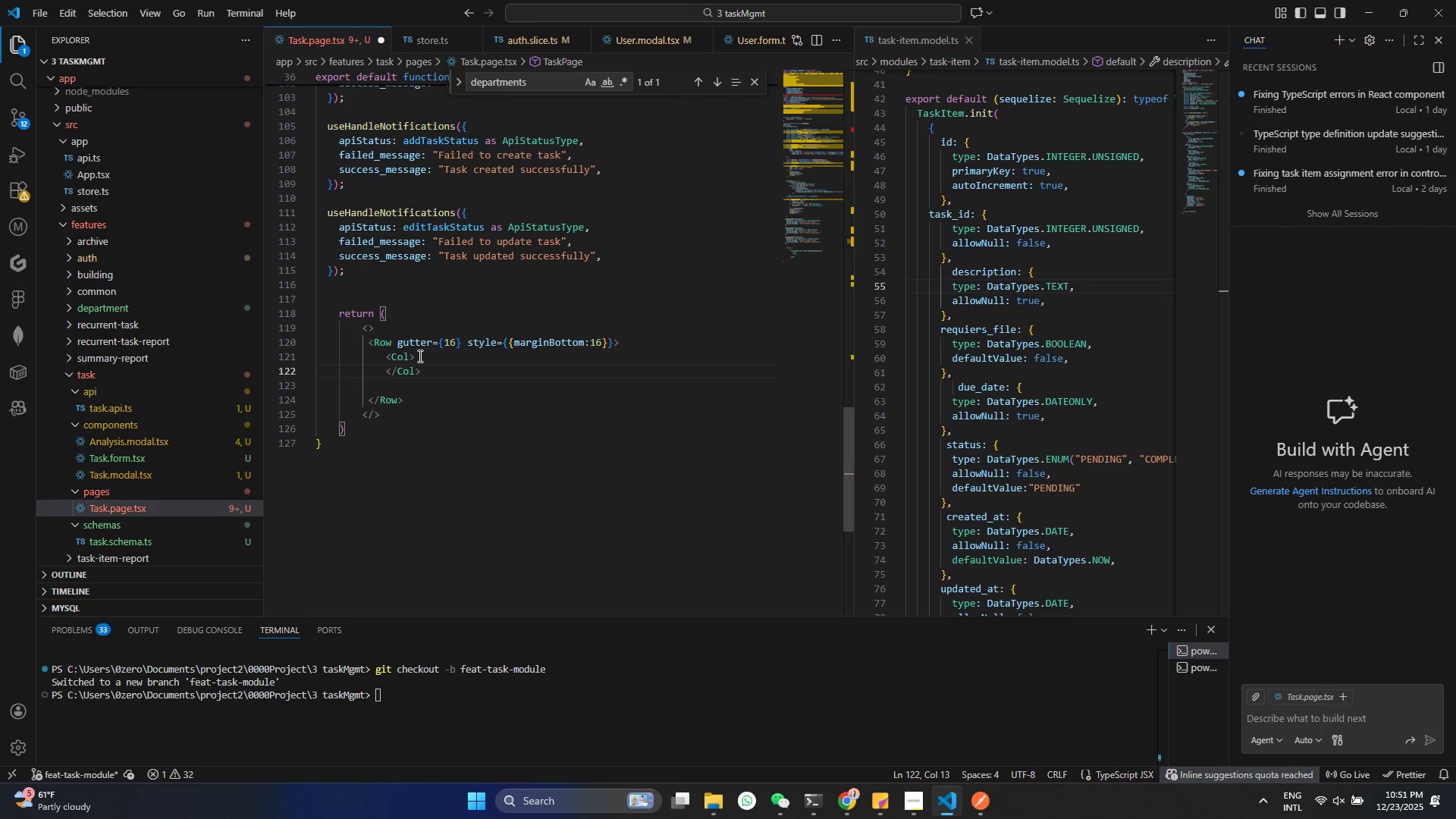 
key(ArrowUp)
 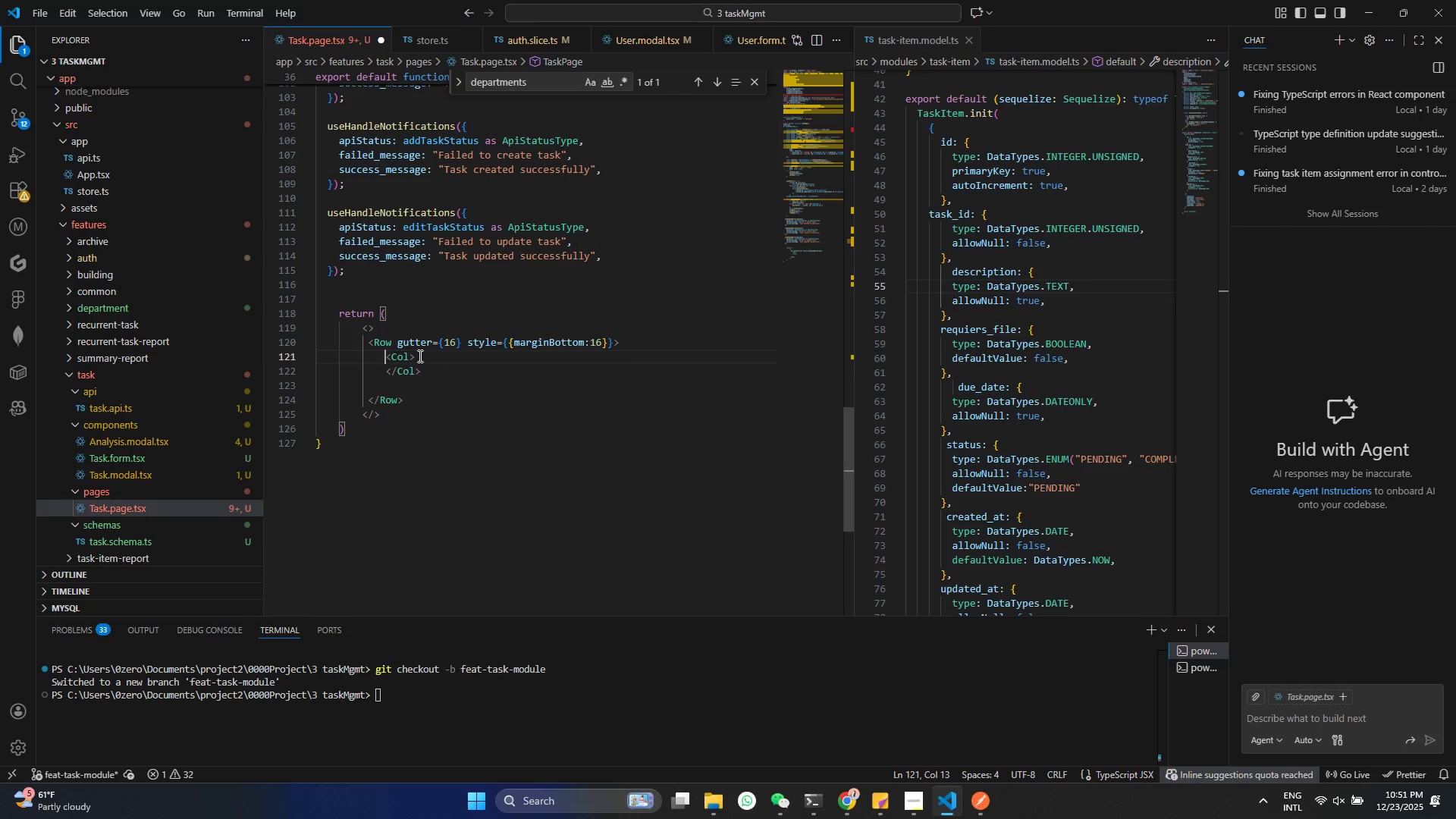 
key(ArrowRight)
 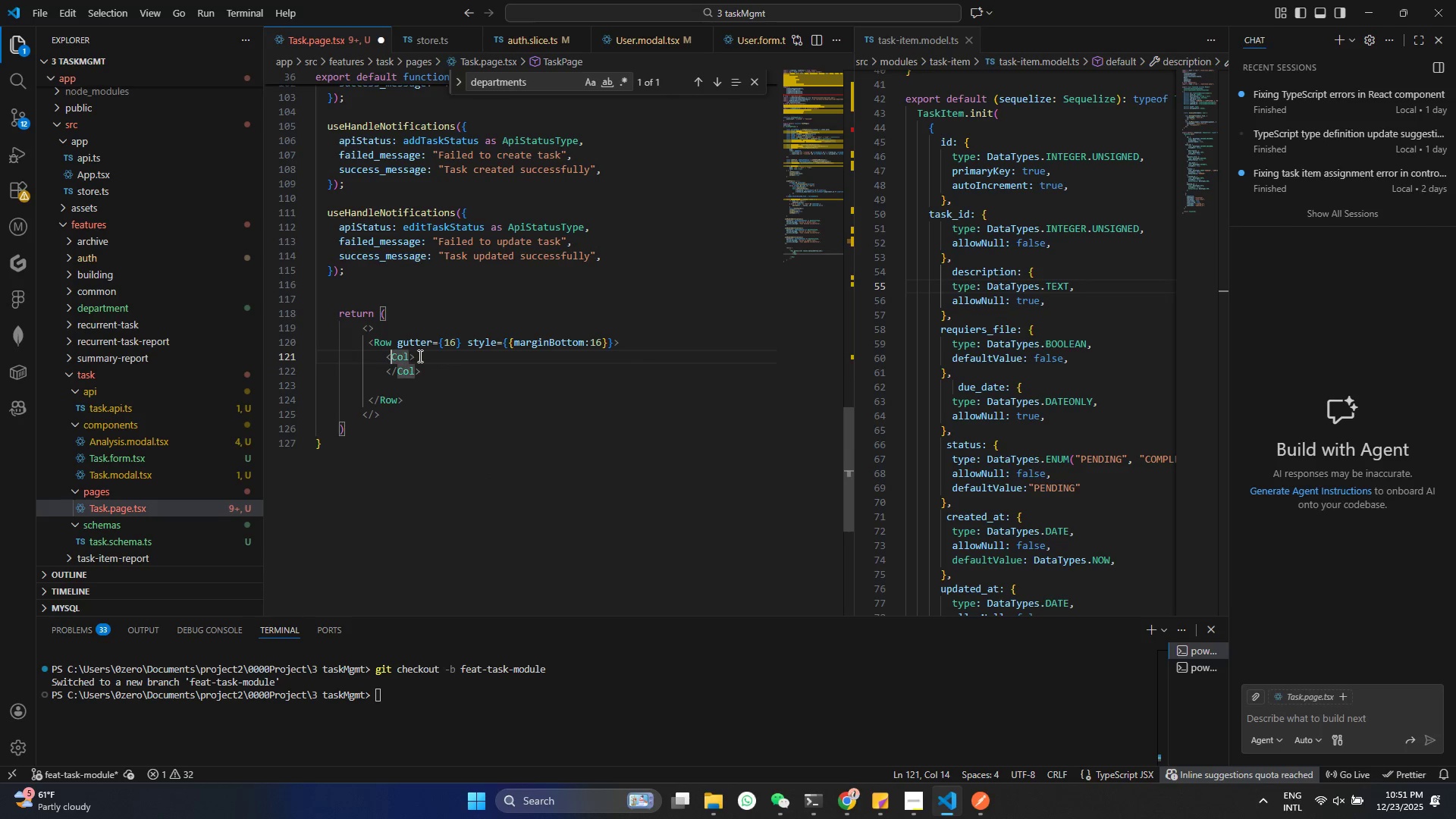 
key(ArrowRight)
 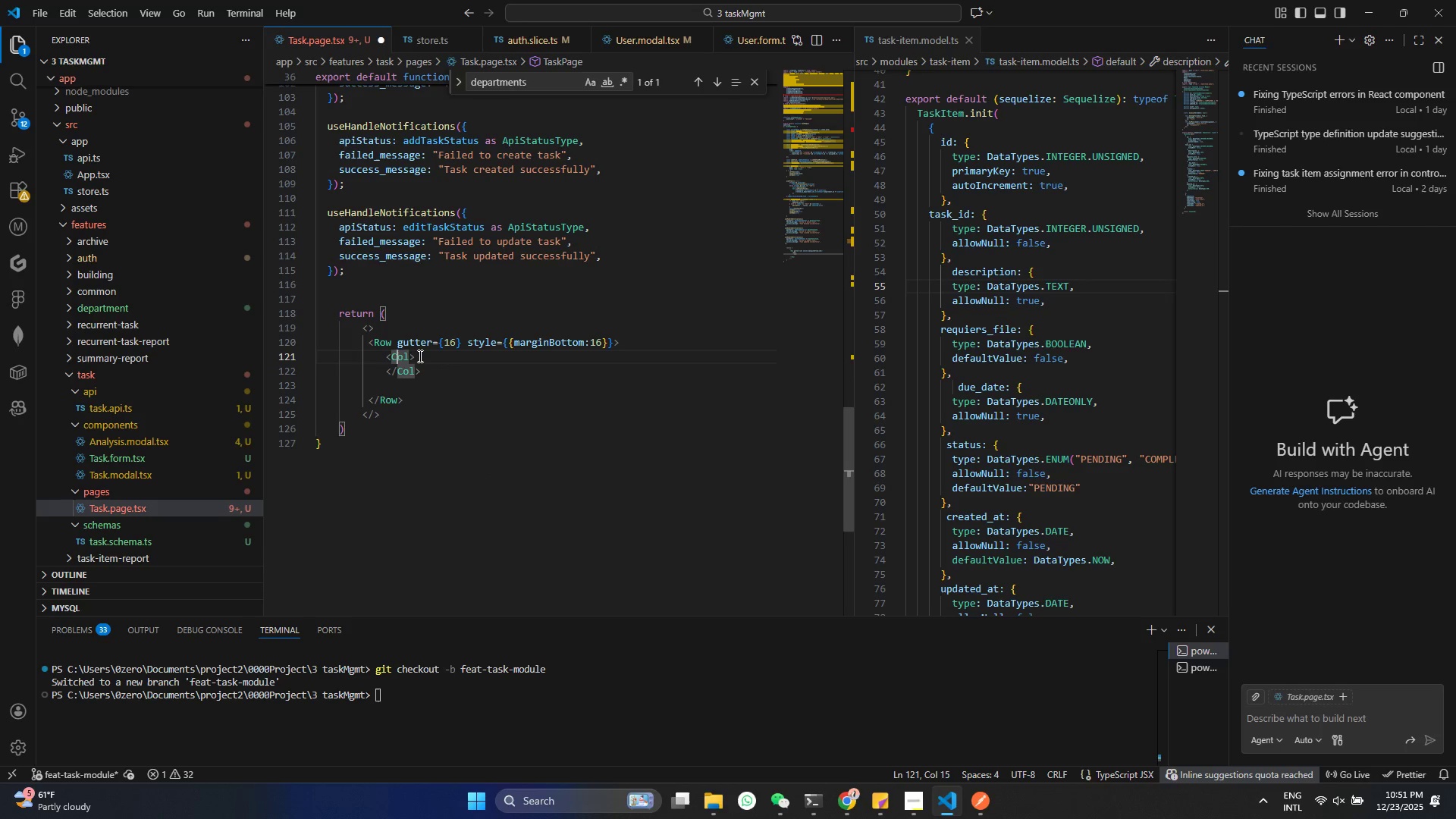 
key(ArrowRight)
 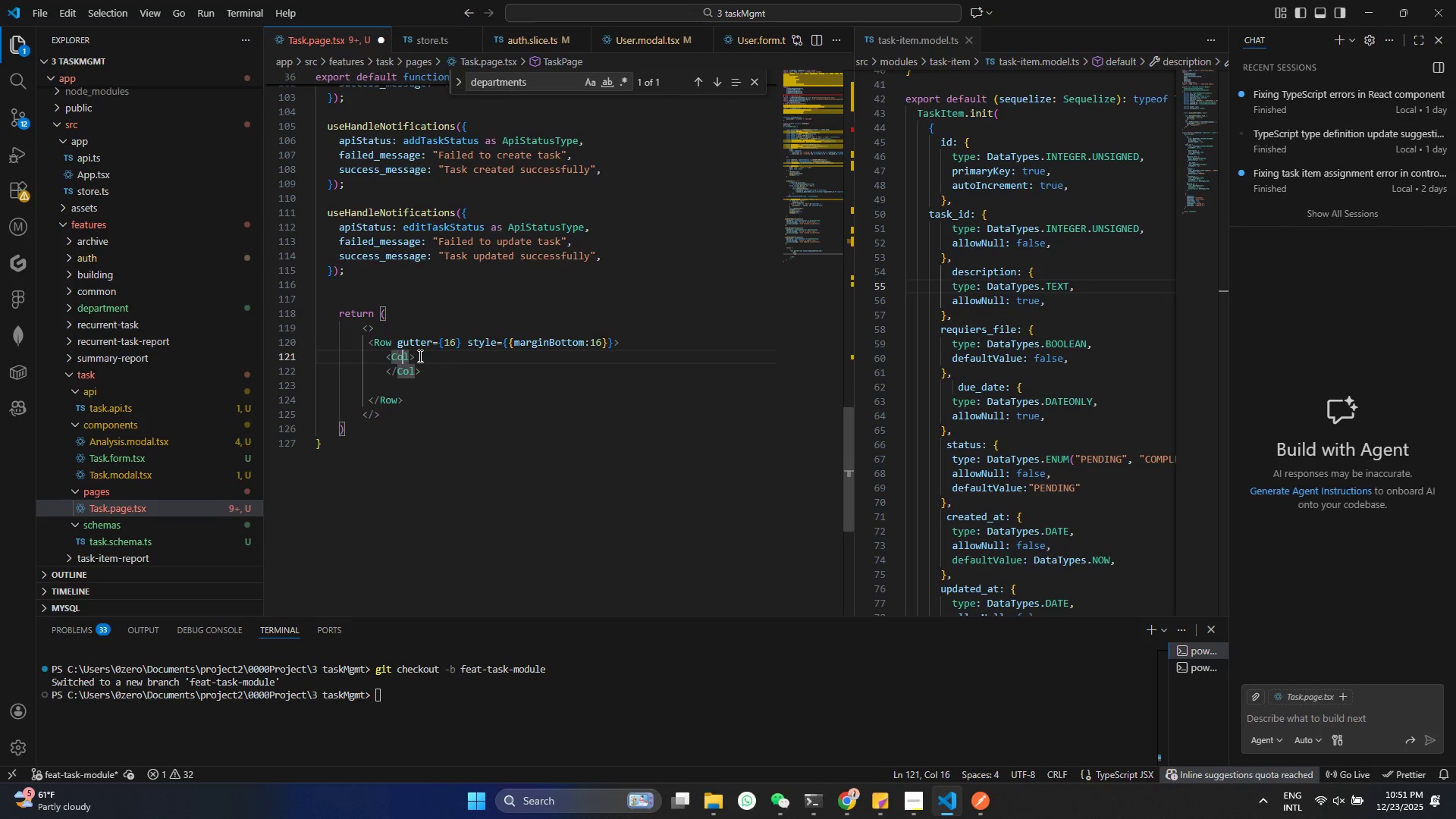 
key(ArrowRight)
 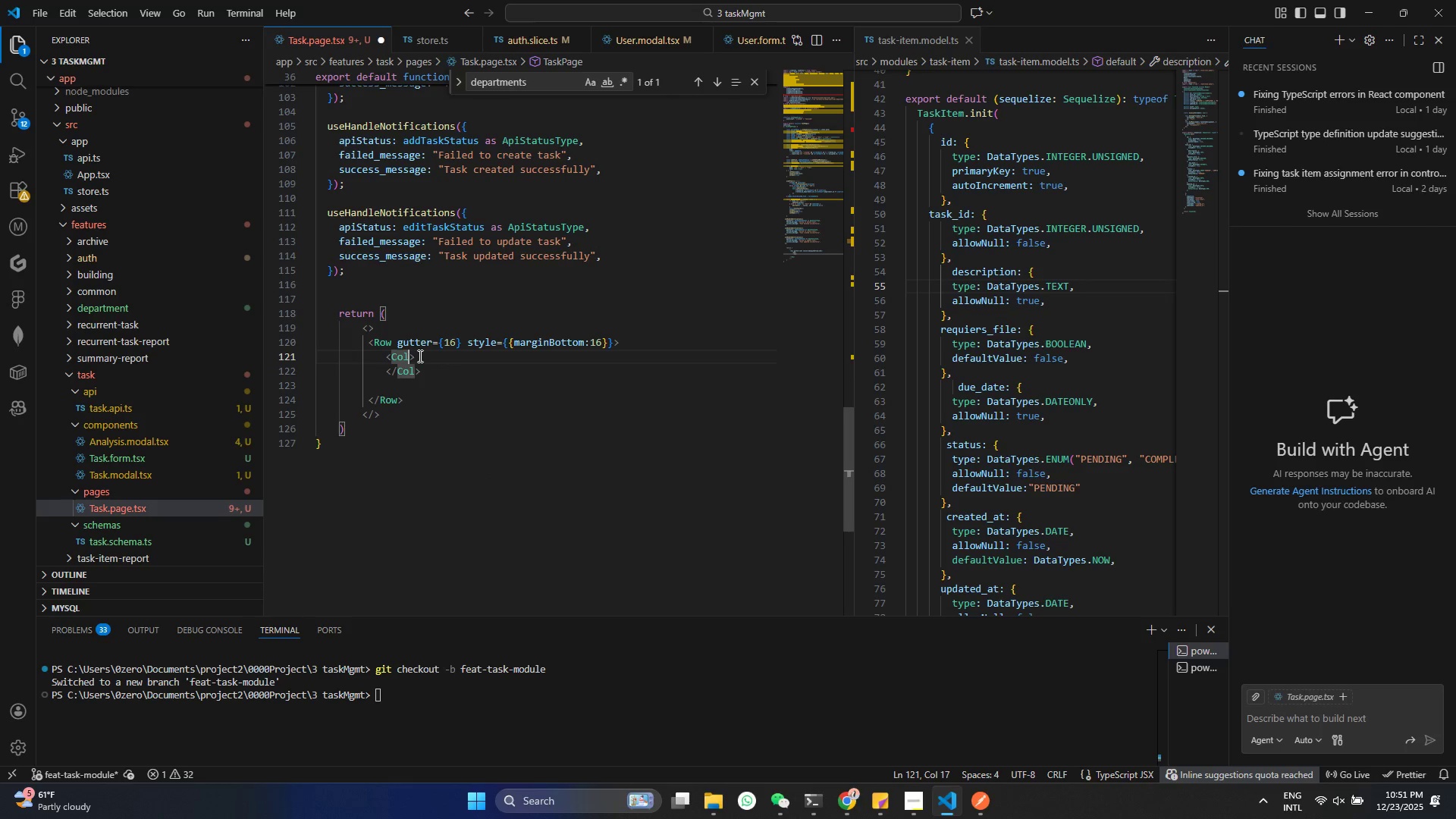 
type( spa)
 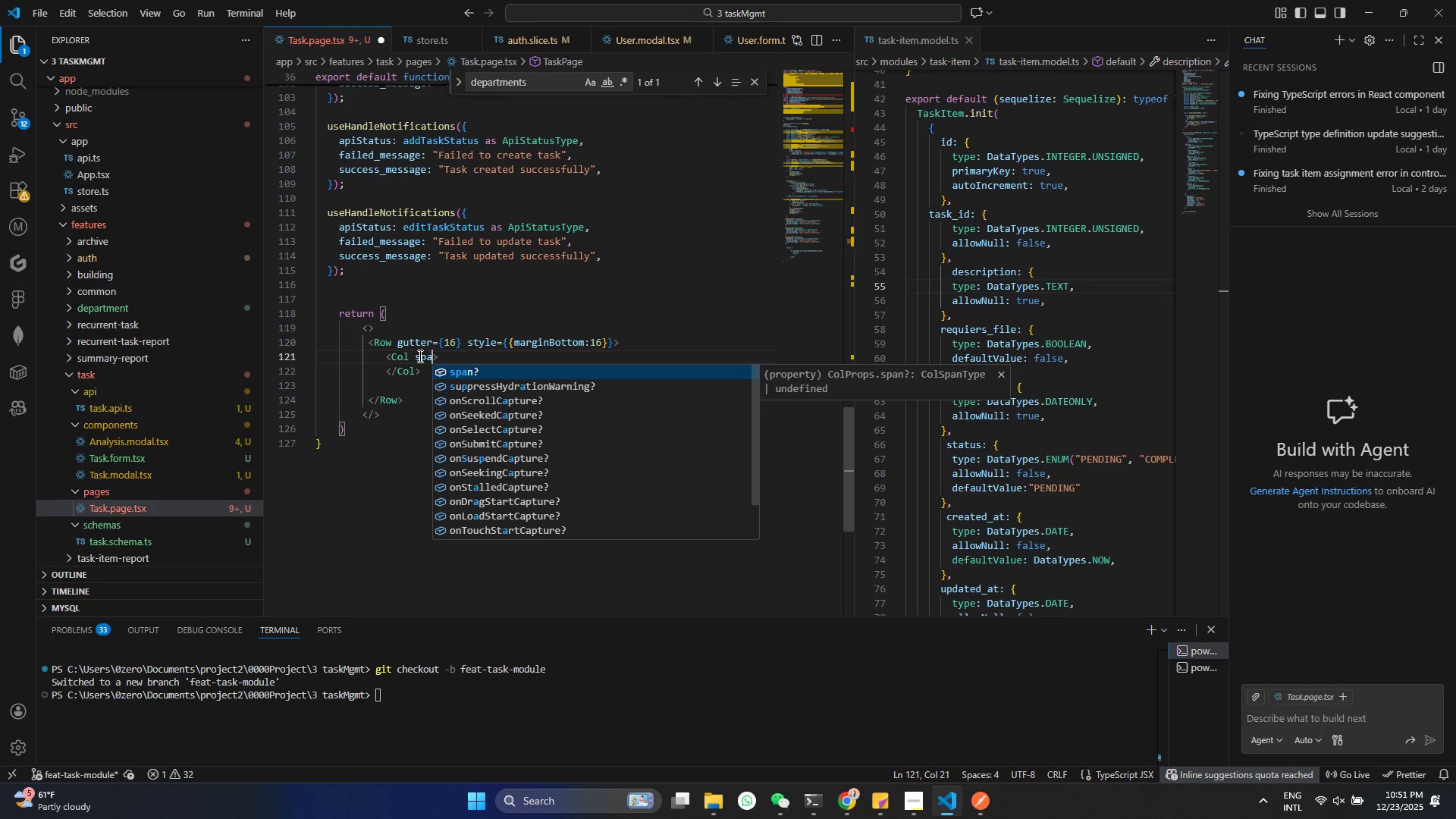 
key(Enter)
 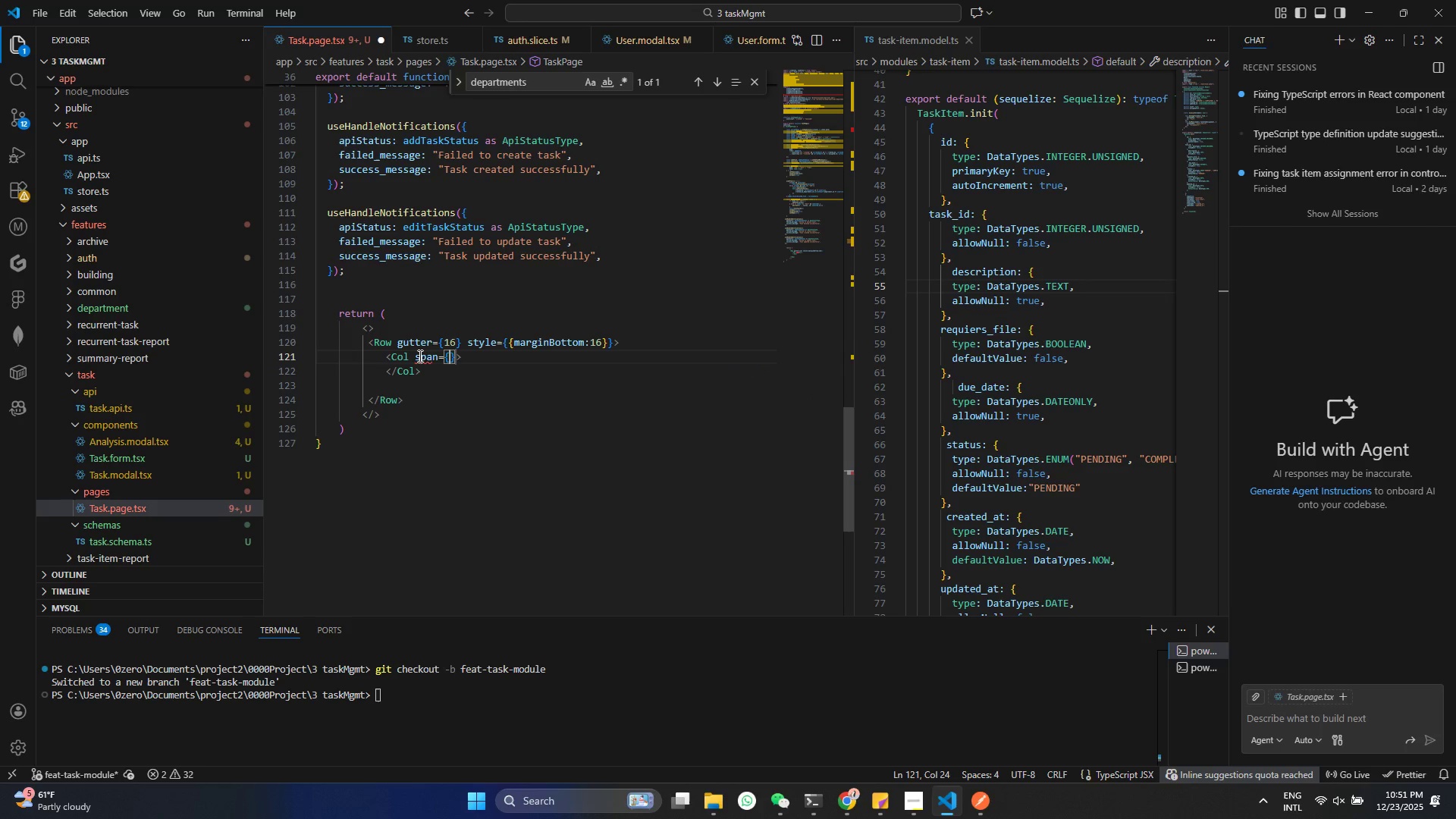 
type(12)
 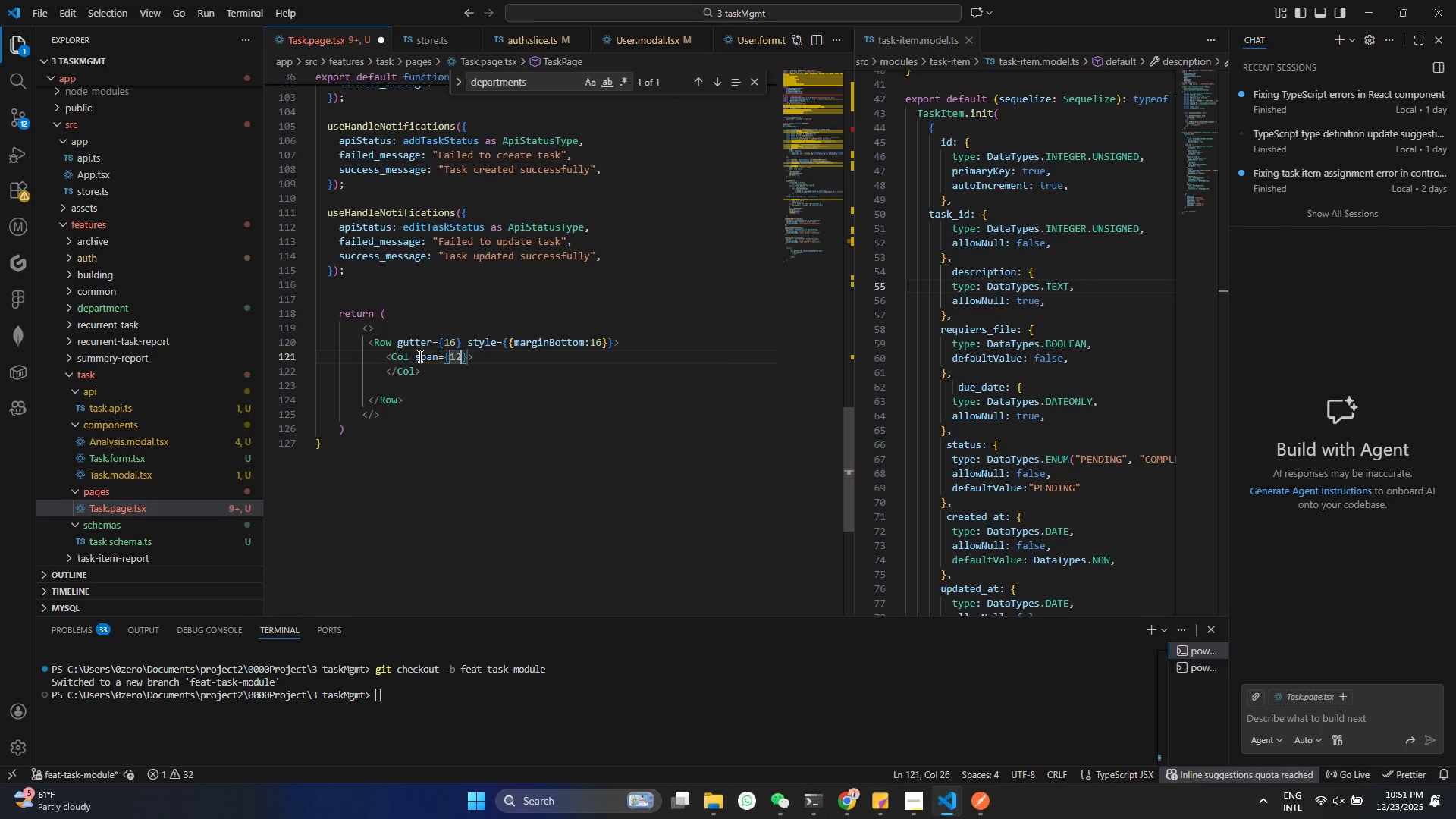 
key(Control+ControlLeft)
 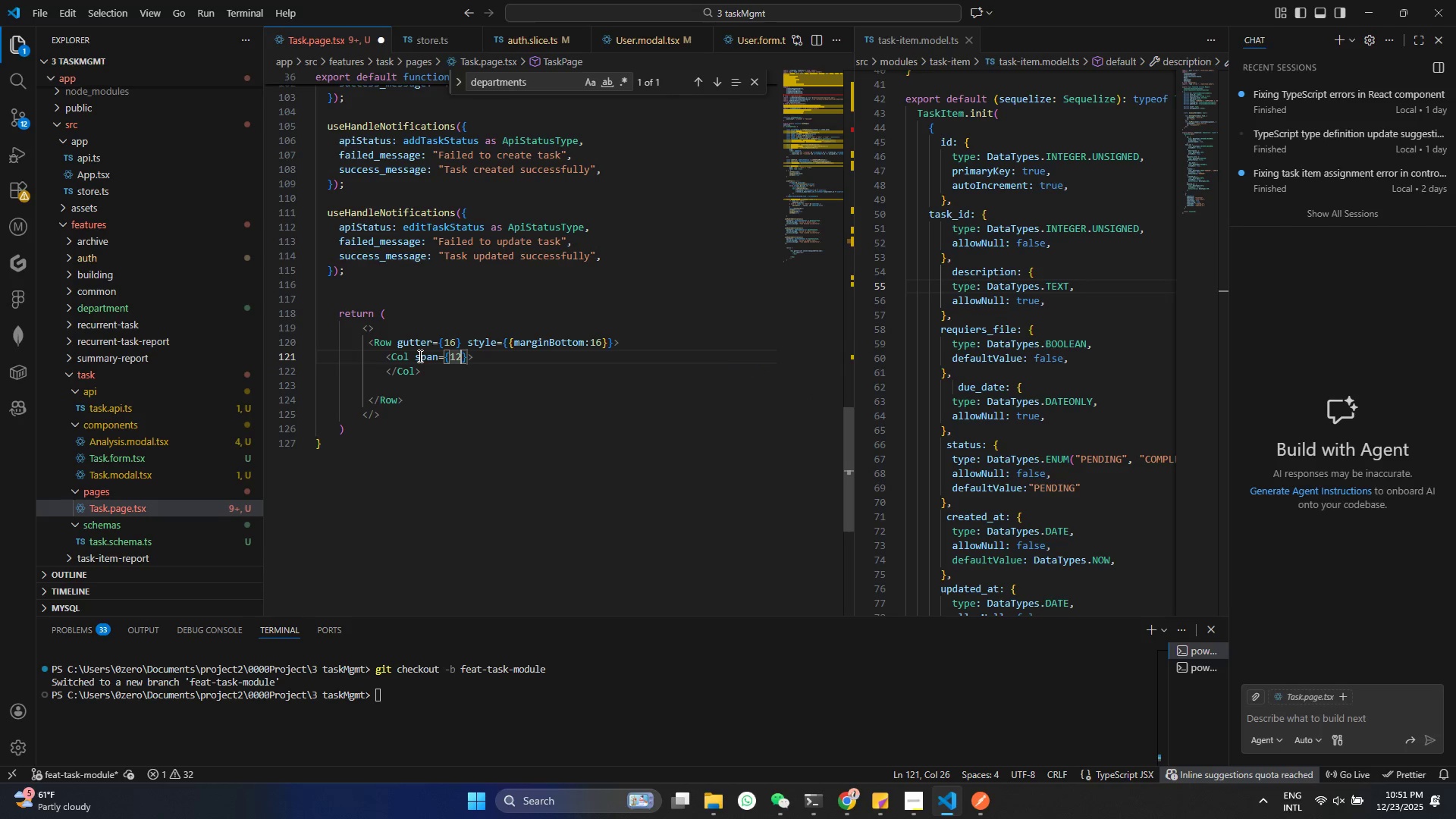 
key(Control+S)
 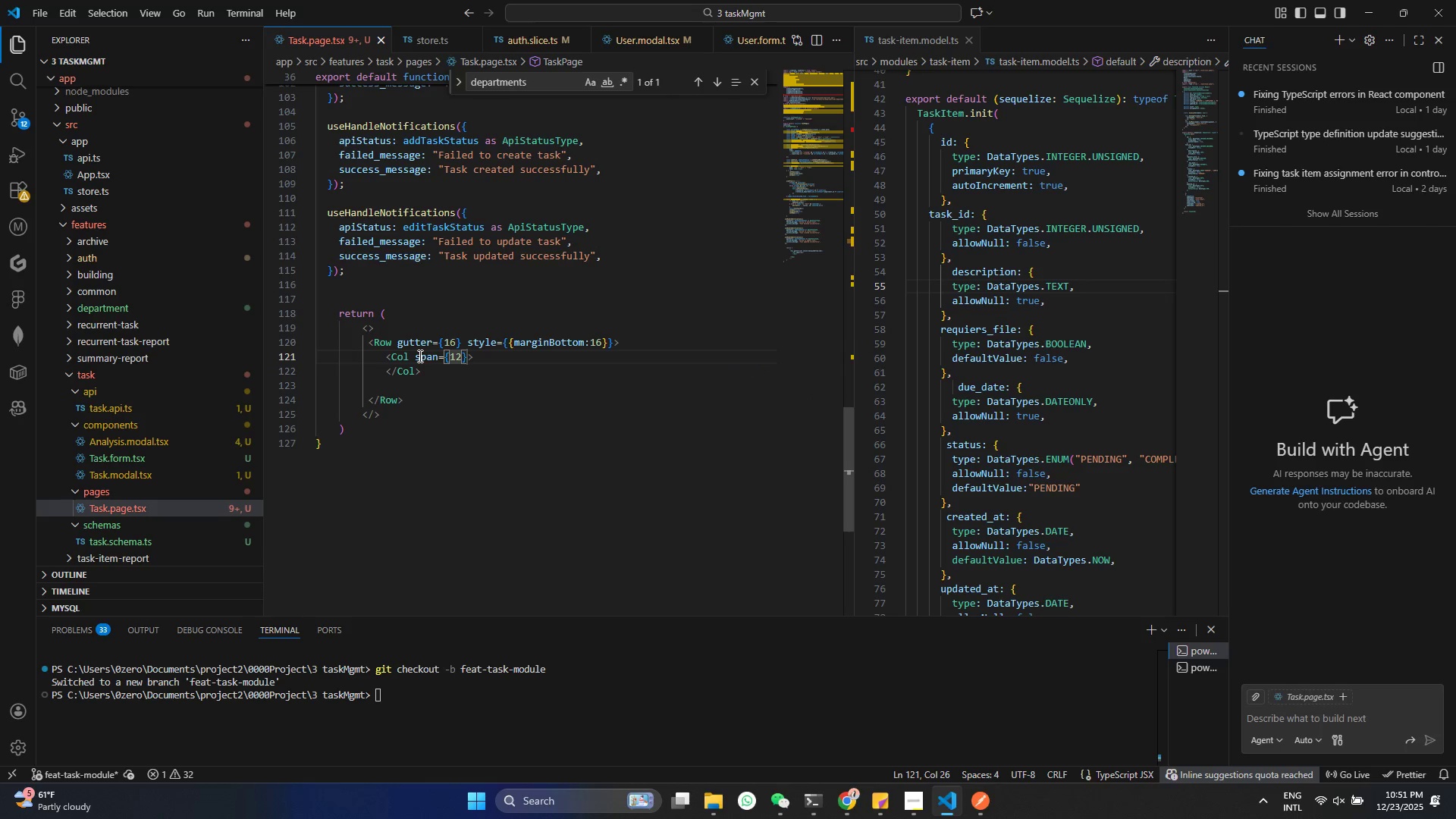 
key(ArrowRight)
 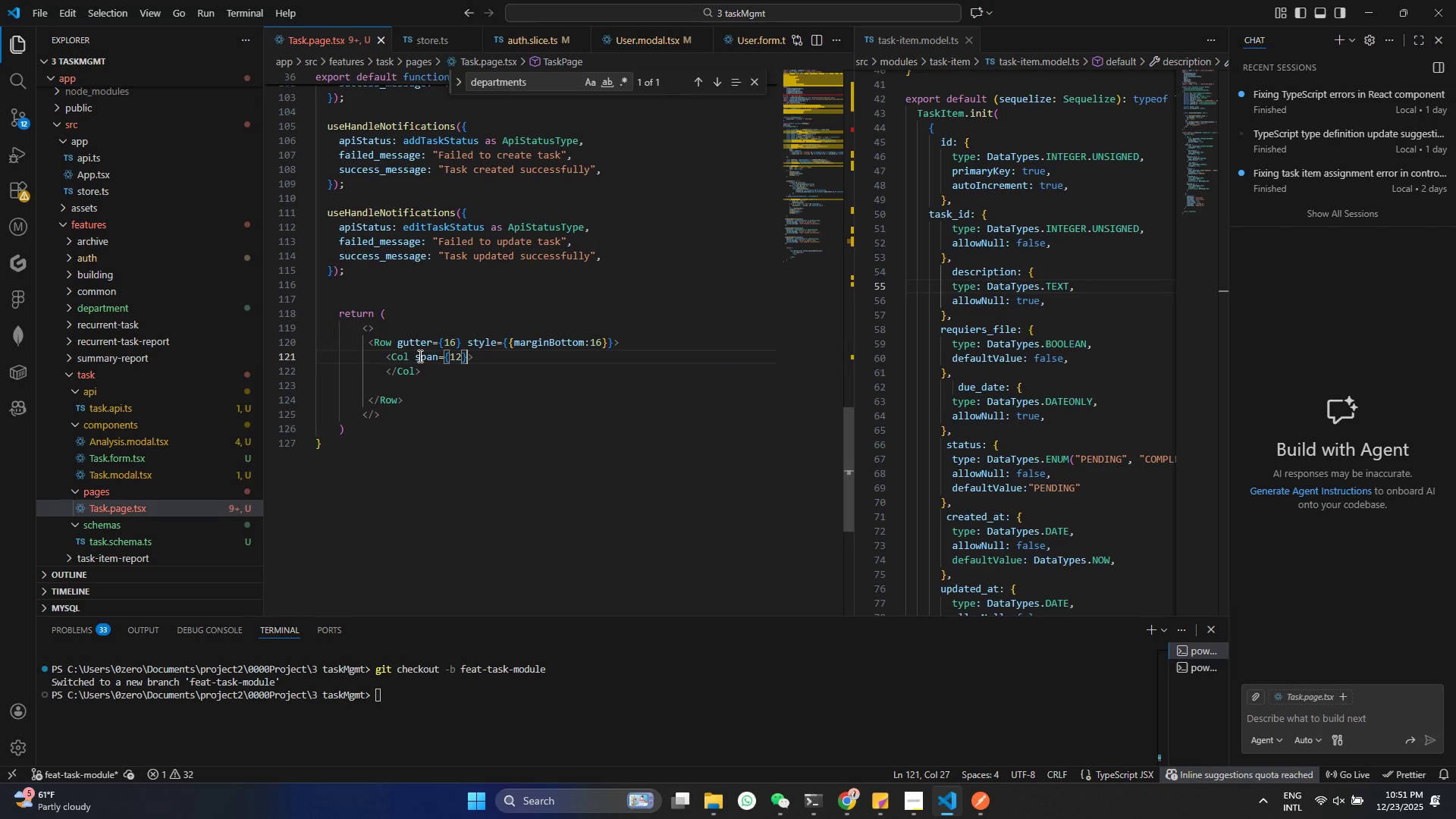 
key(ArrowRight)
 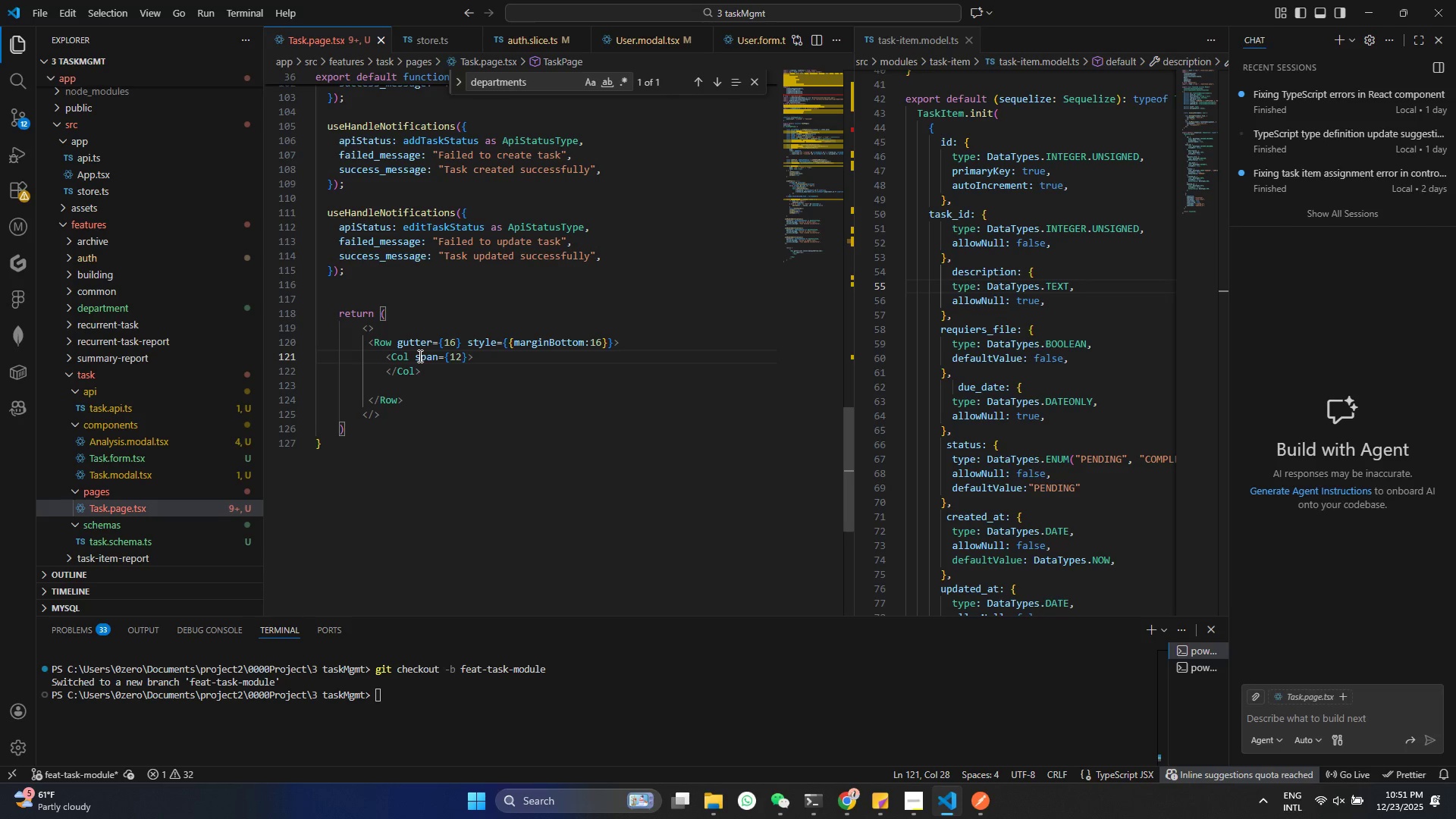 
key(Enter)
 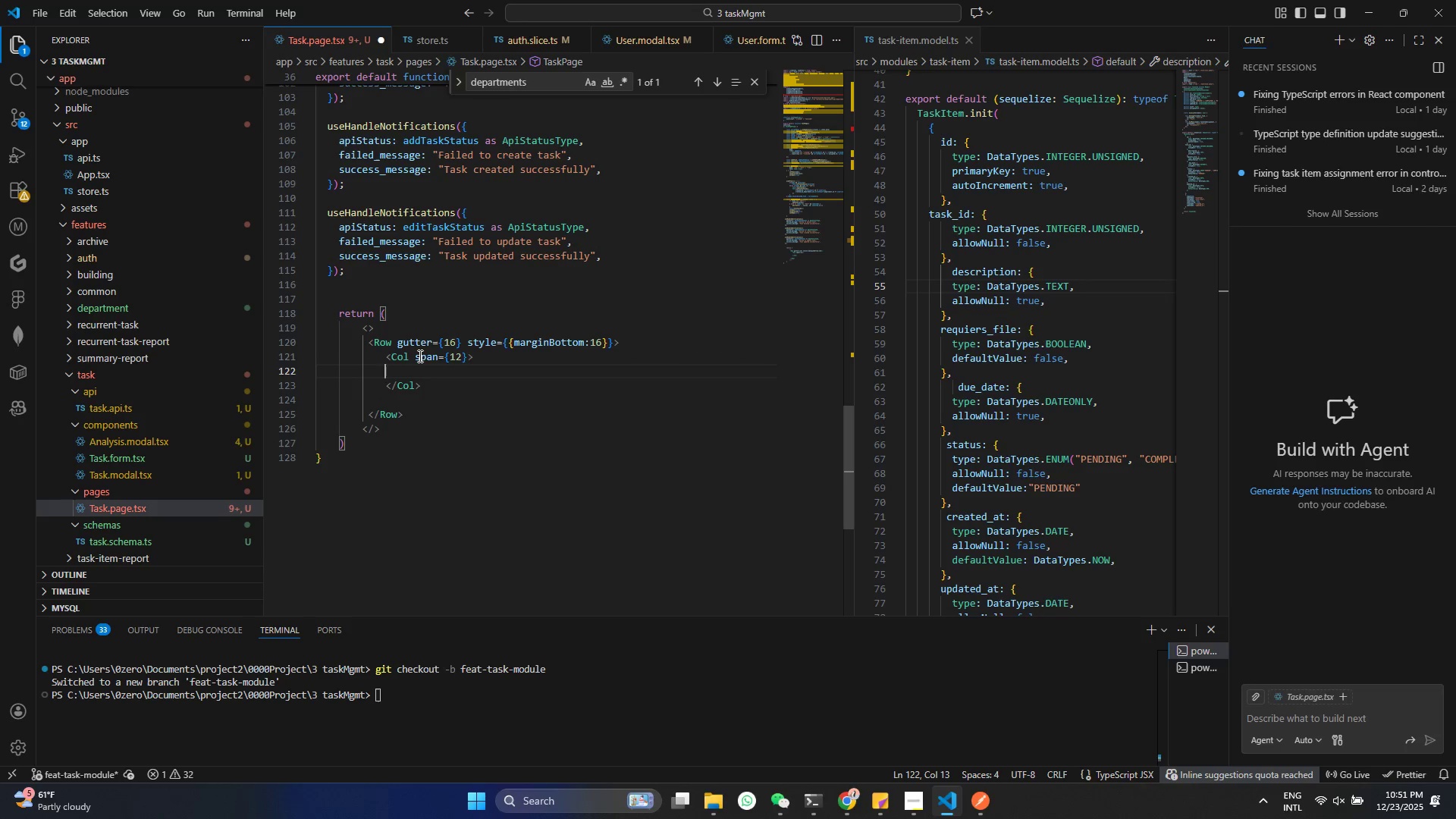 
type(<Spa)
 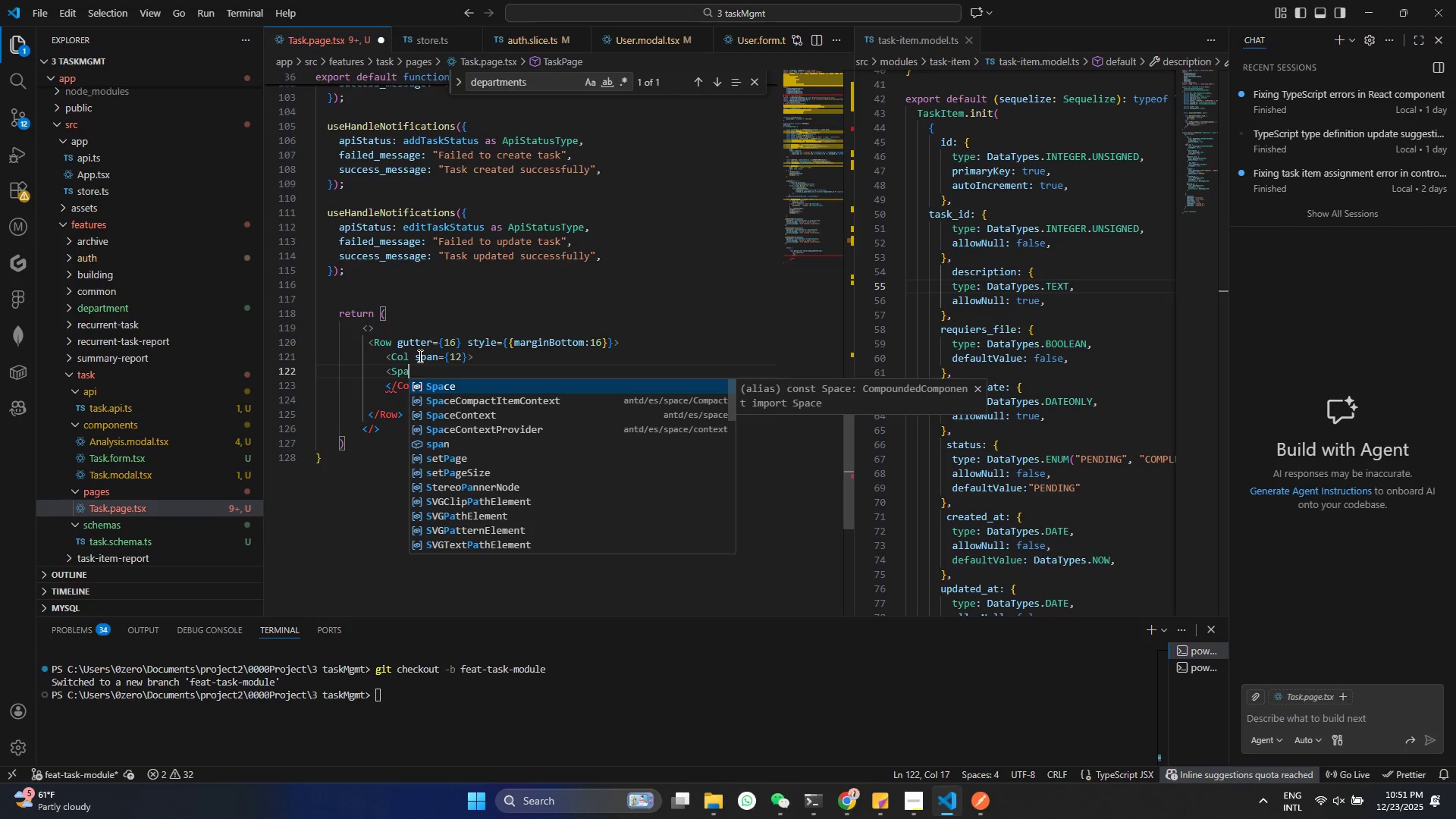 
key(Enter)
 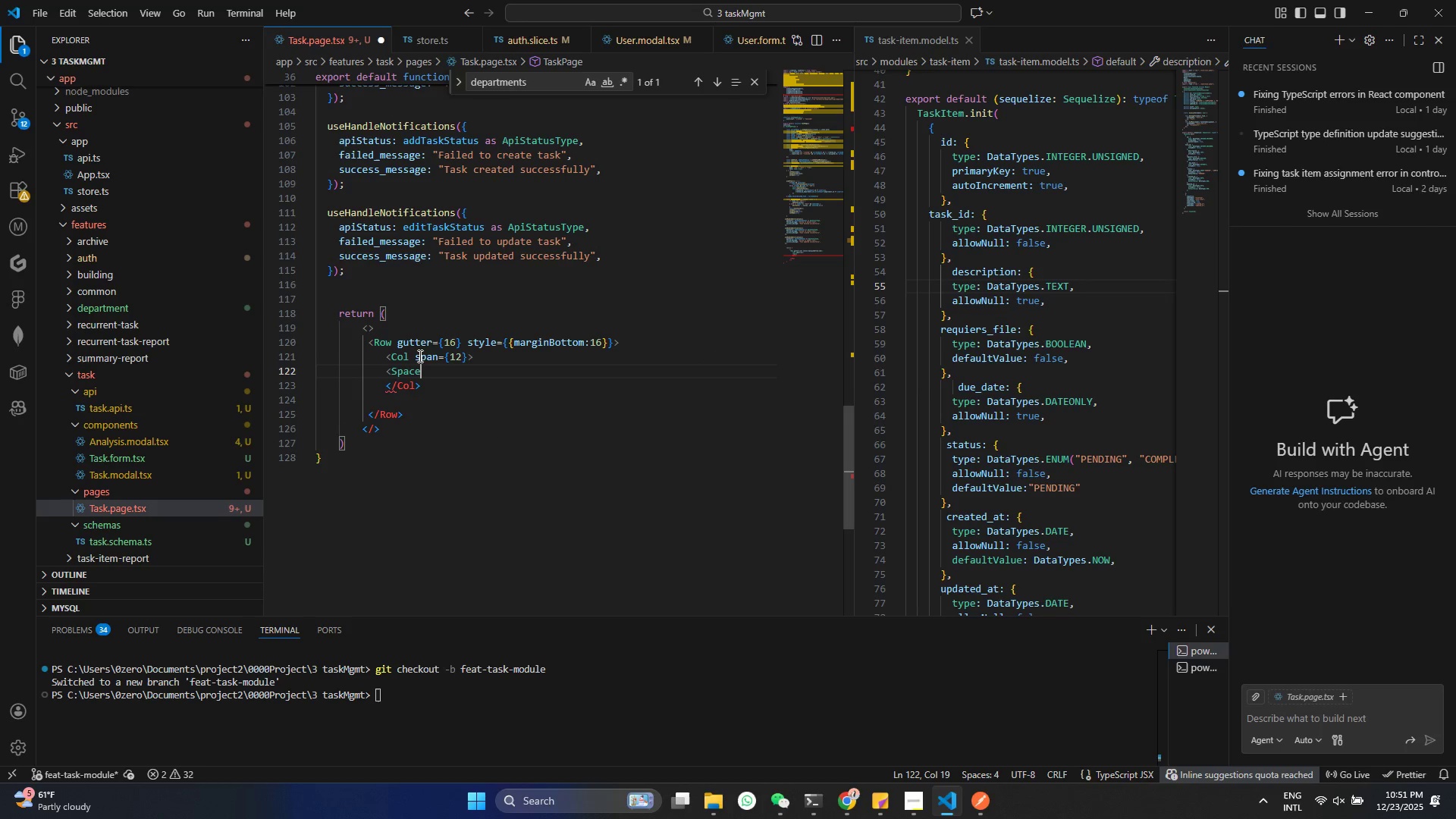 
key(Shift+Period)
 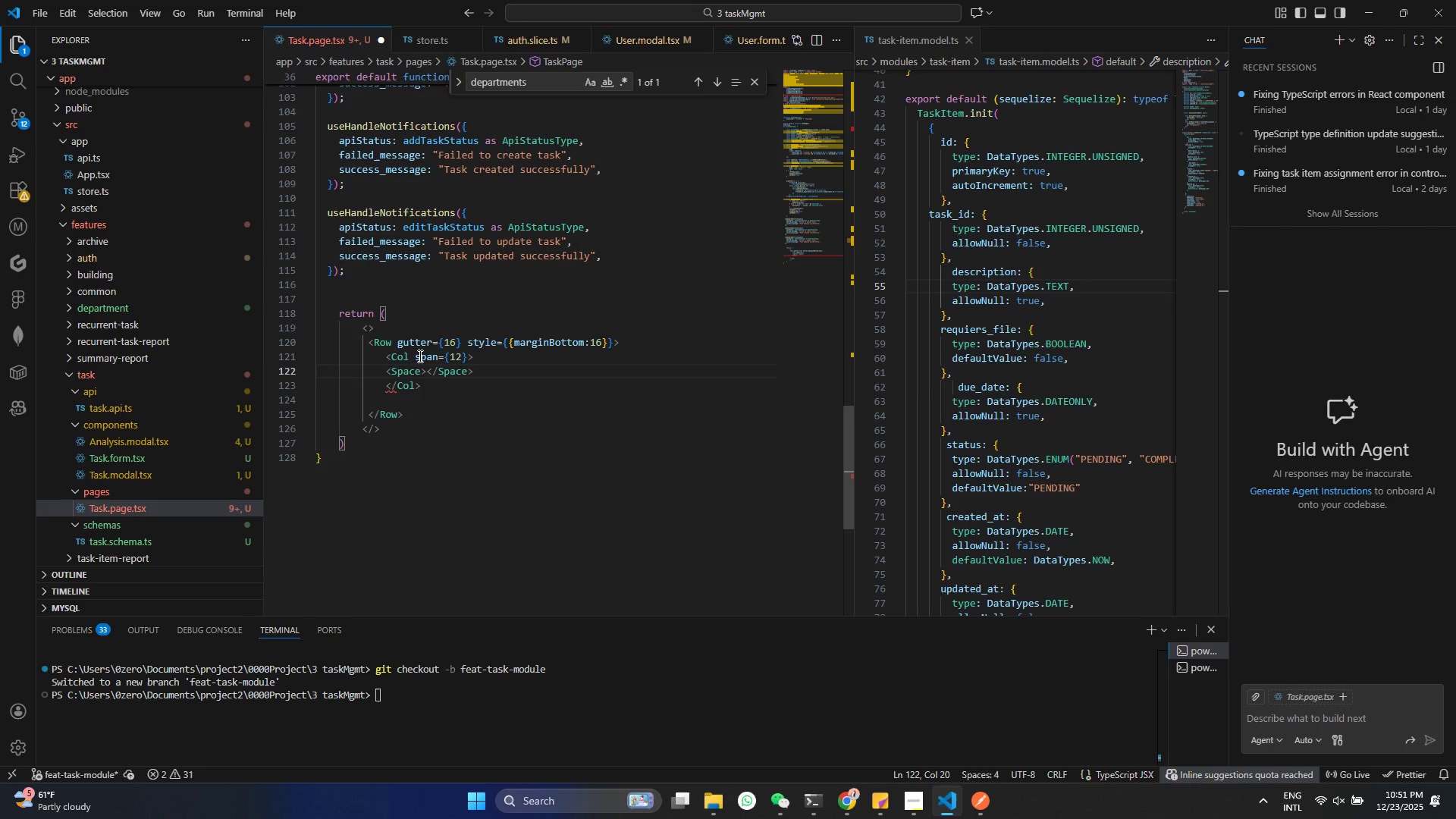 
key(Enter)
 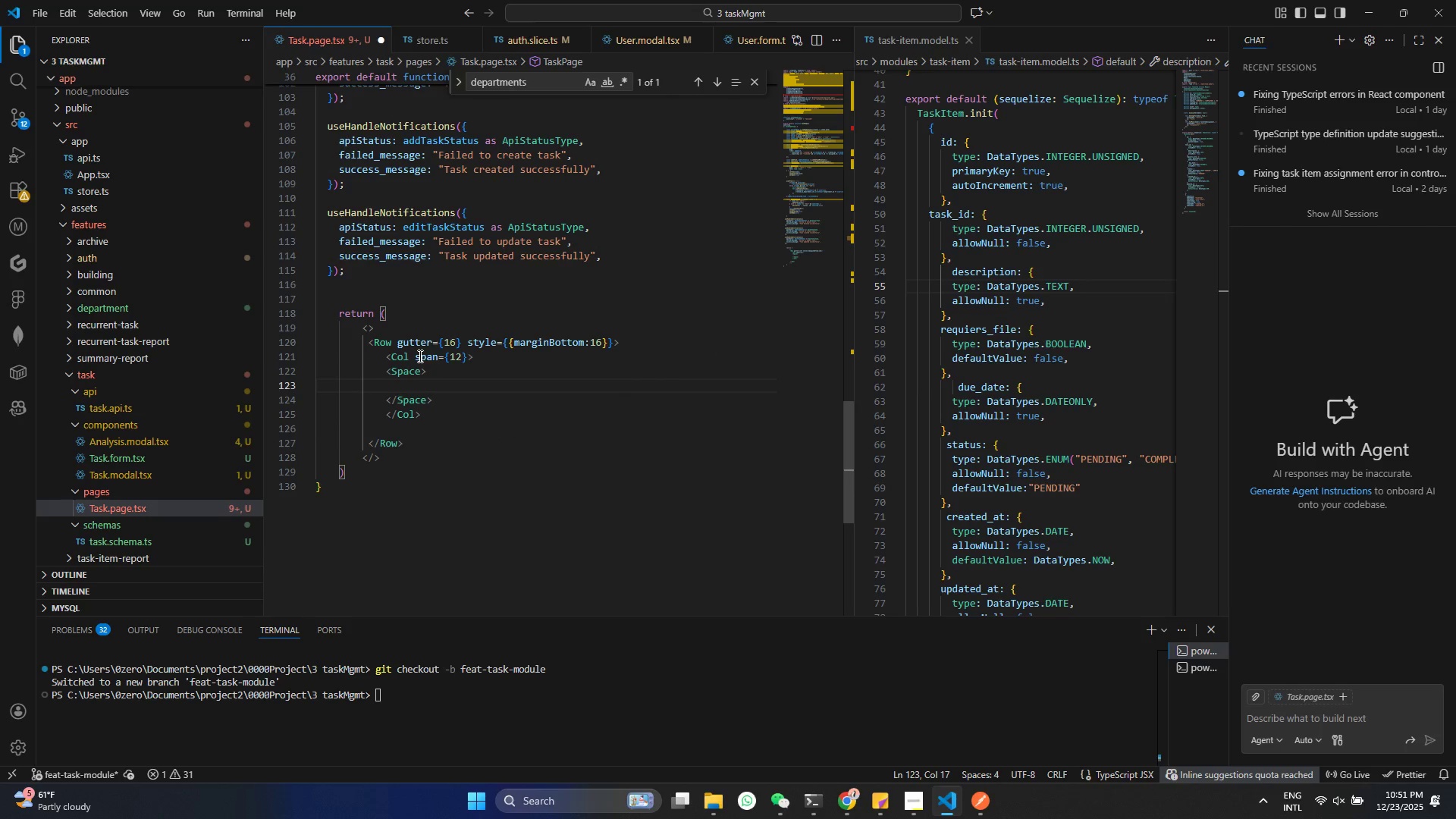 
key(Control+S)
 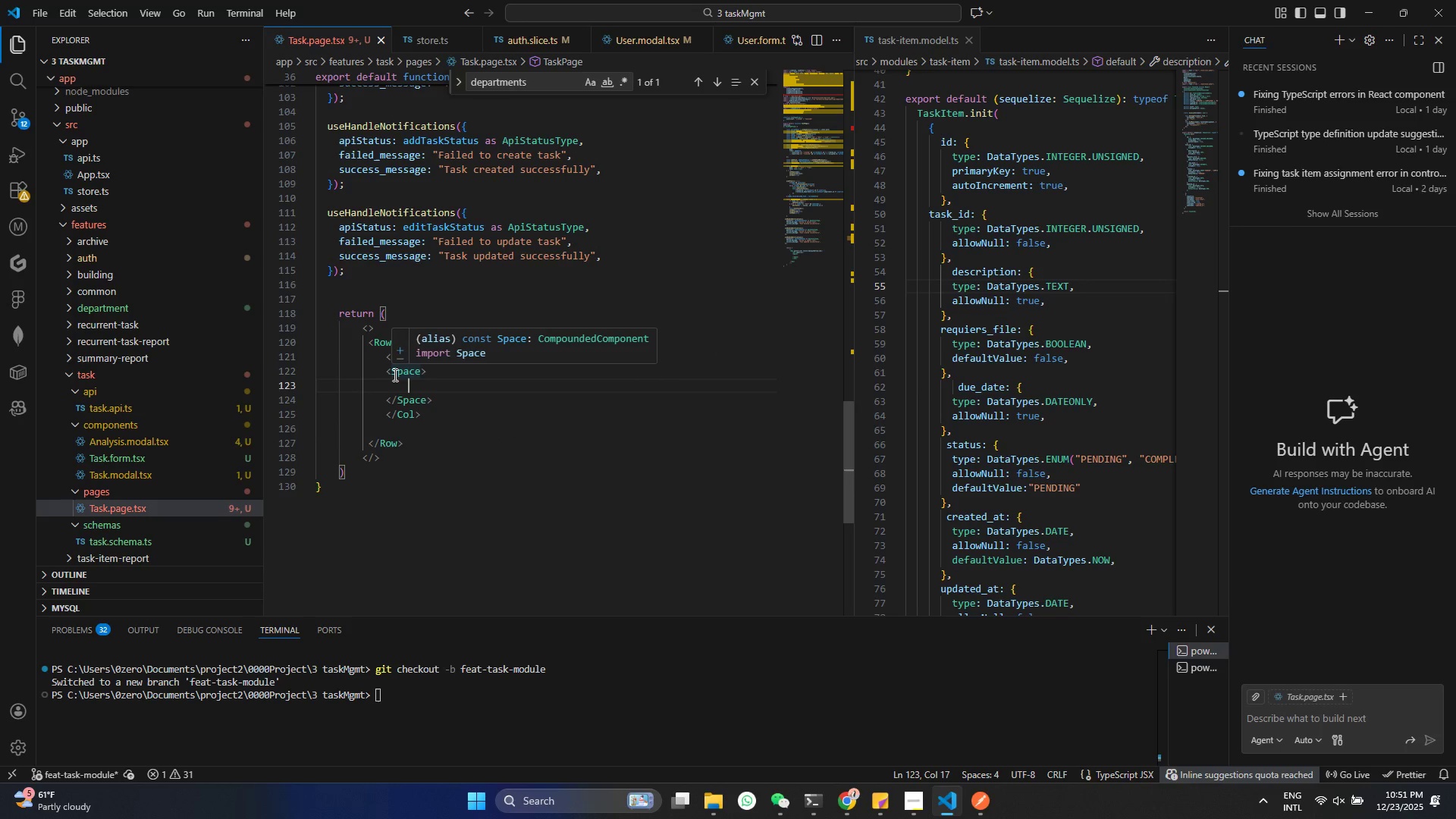 
type(<span>Seatc)
key(Backspace)
key(Backspace)
type(rch Ad)
key(Backspace)
type(ssigned)
 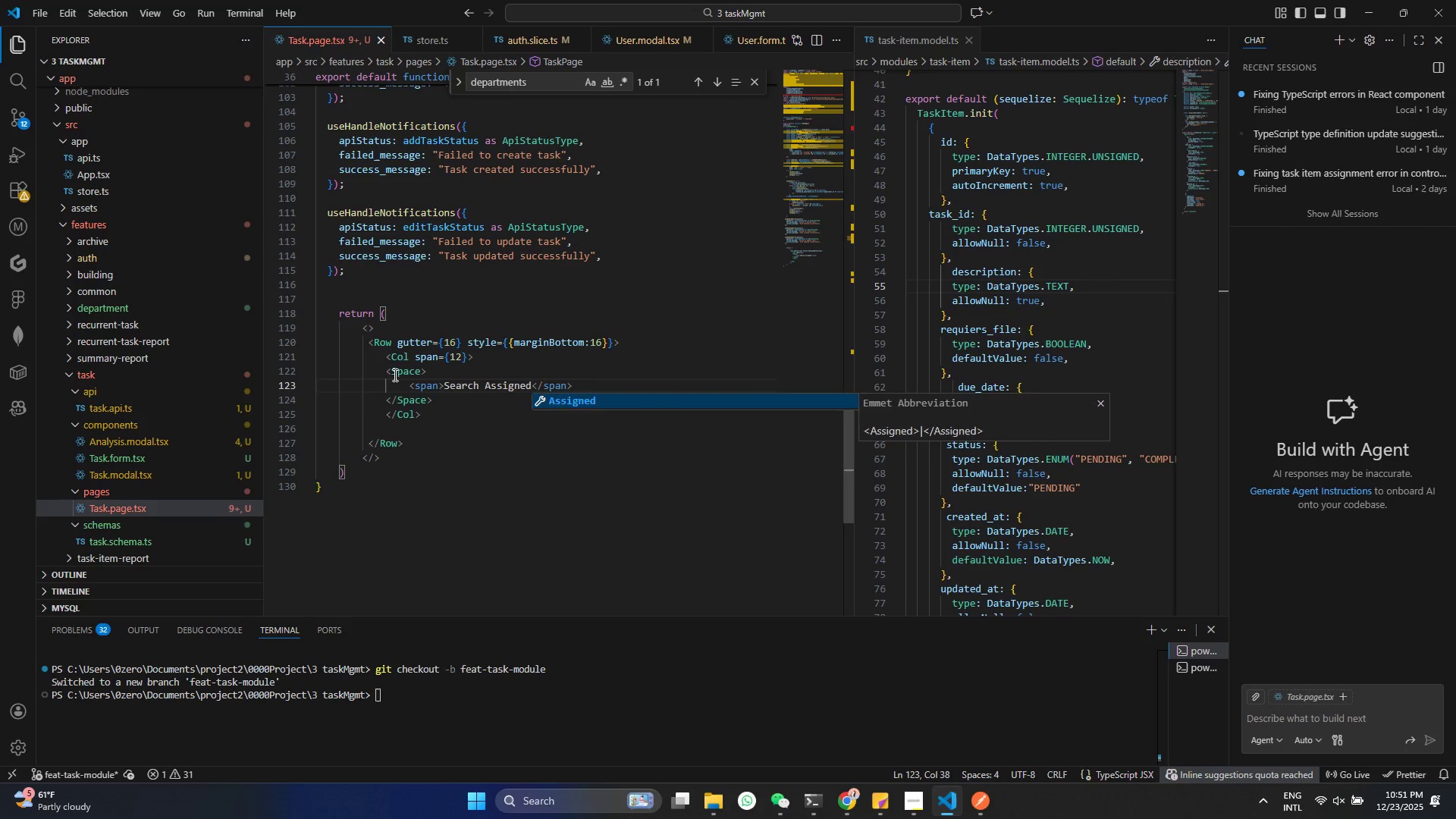 
 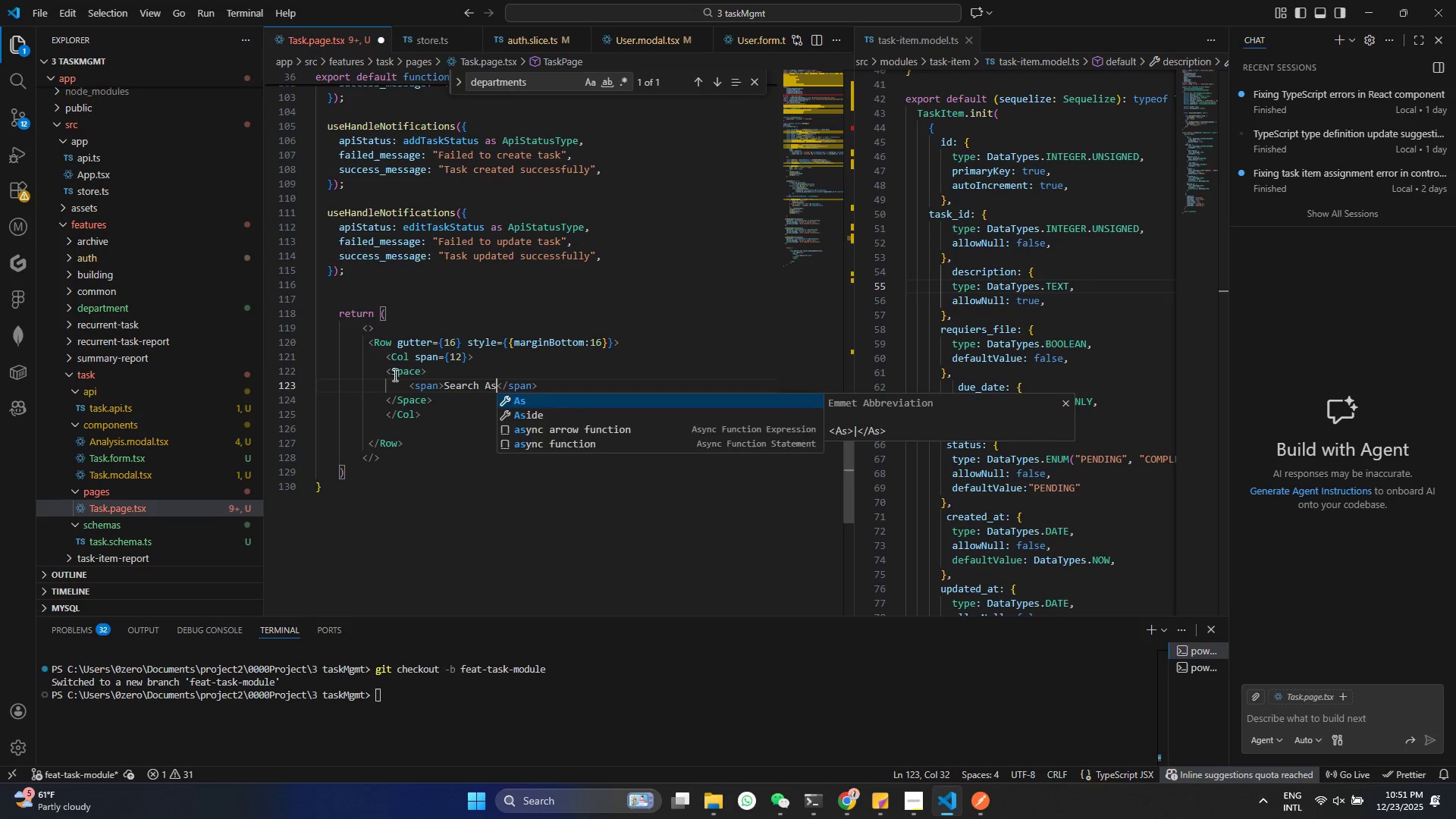 
key(Control+ControlLeft)
 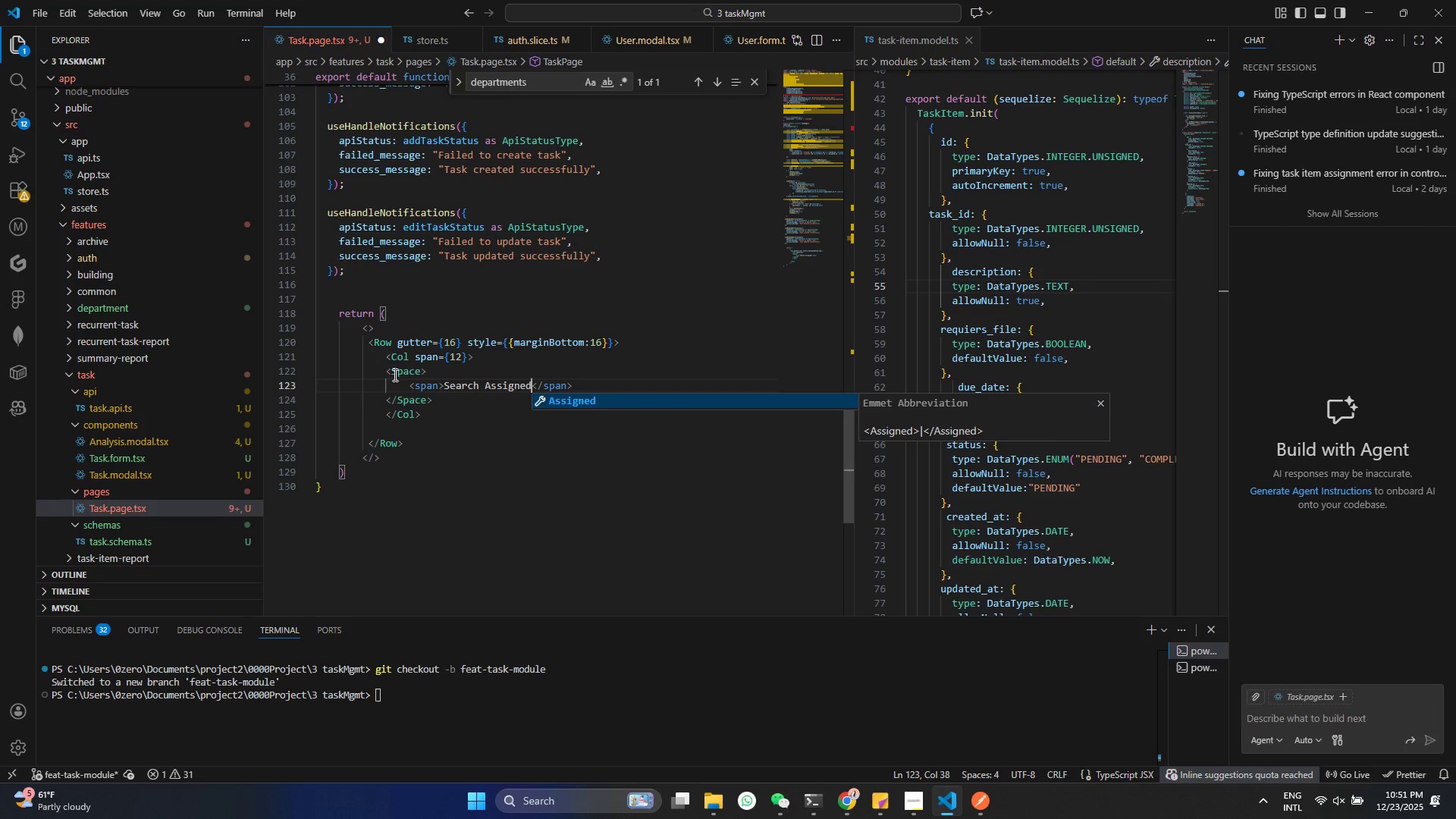 
key(Control+S)
 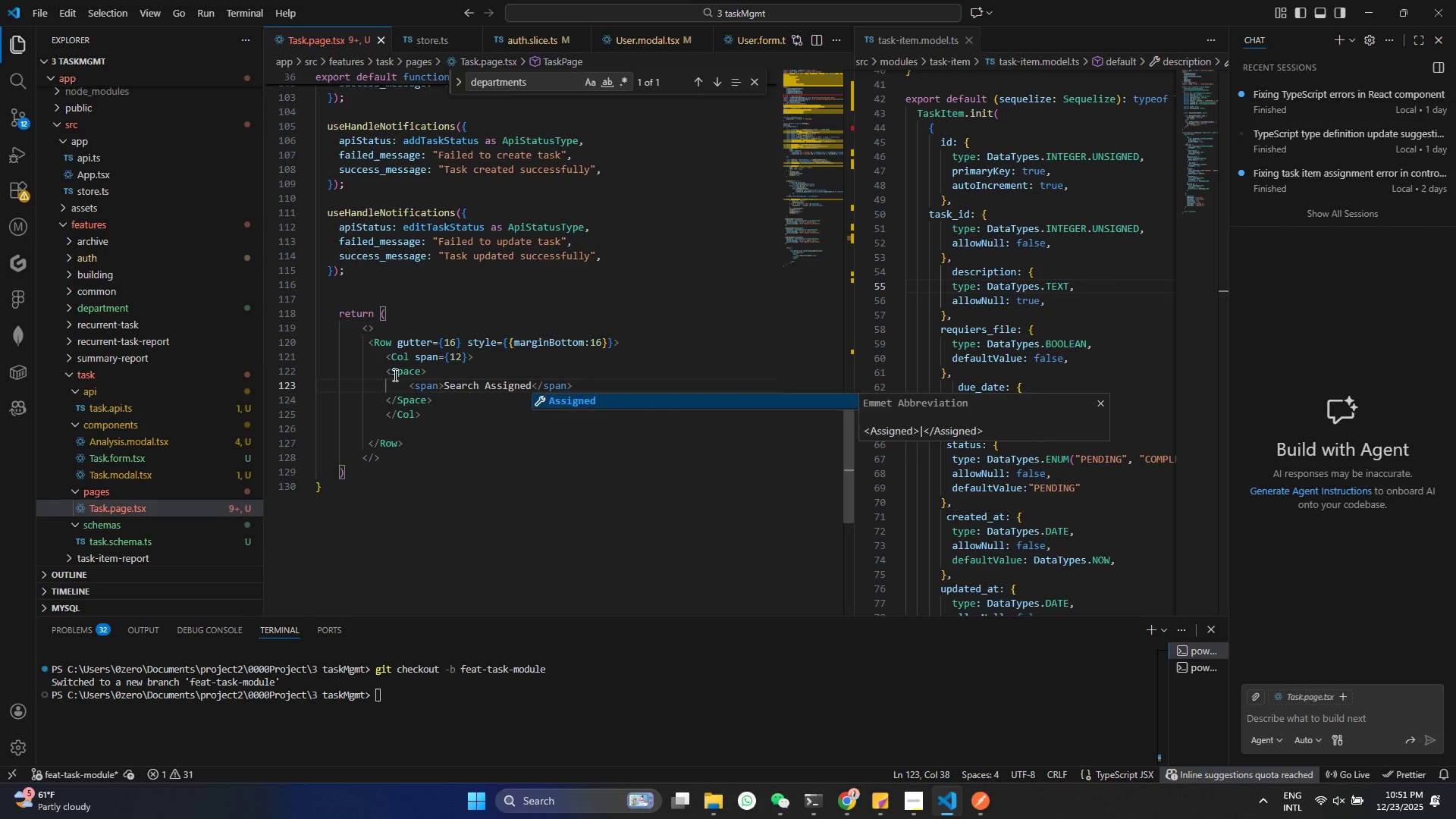 
key(ArrowRight)
 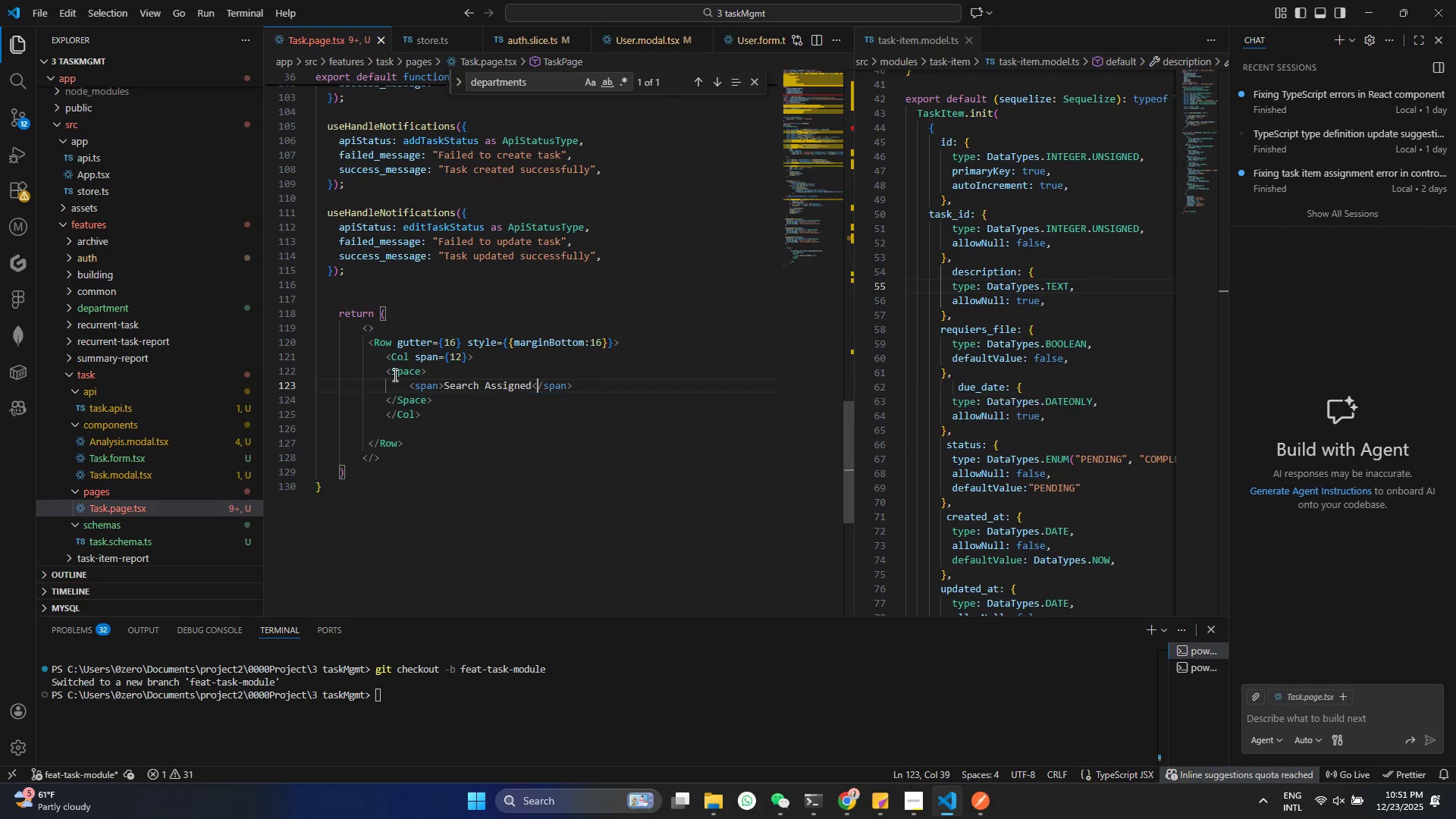 
key(ArrowRight)
 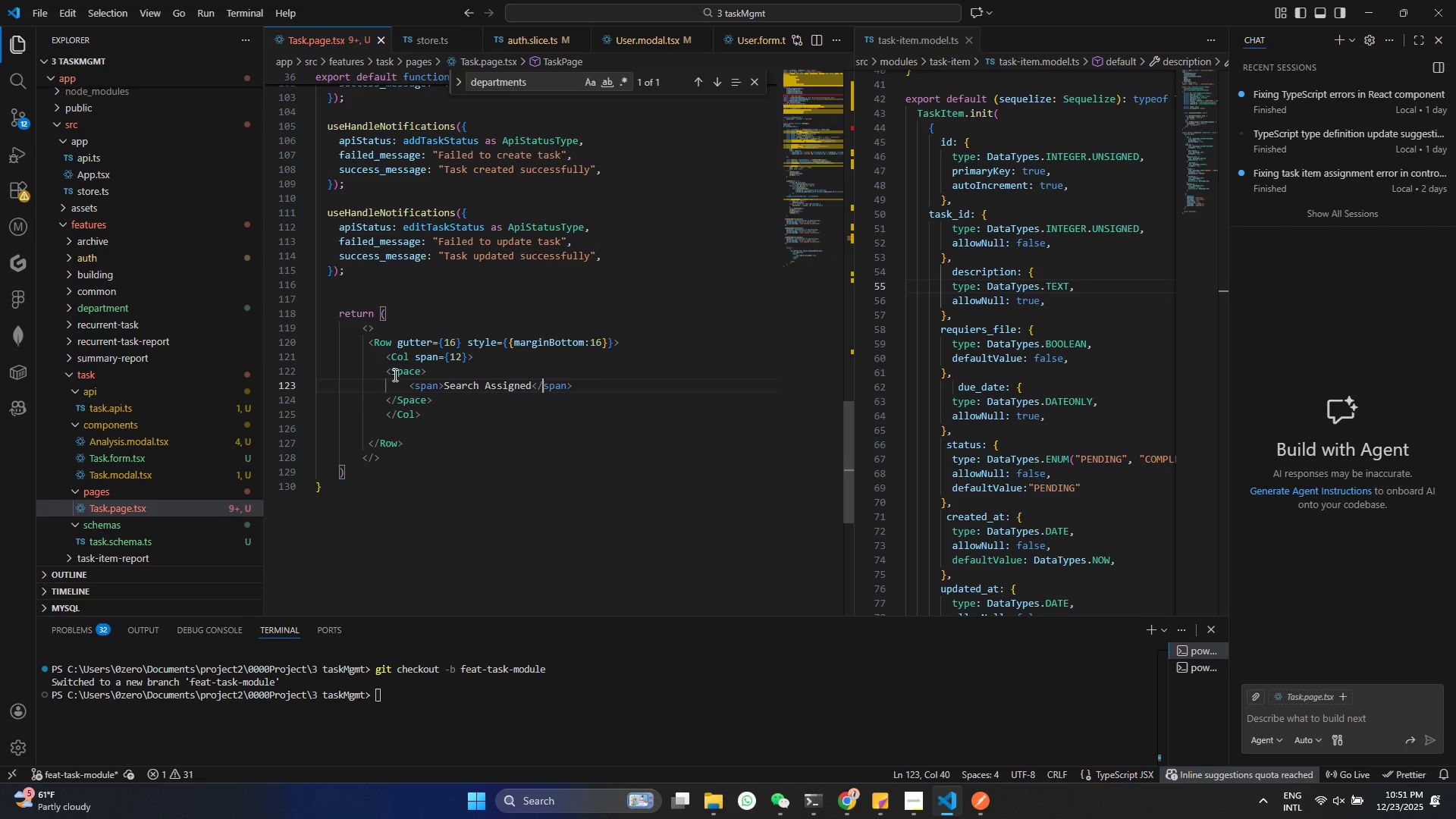 
key(ArrowRight)
 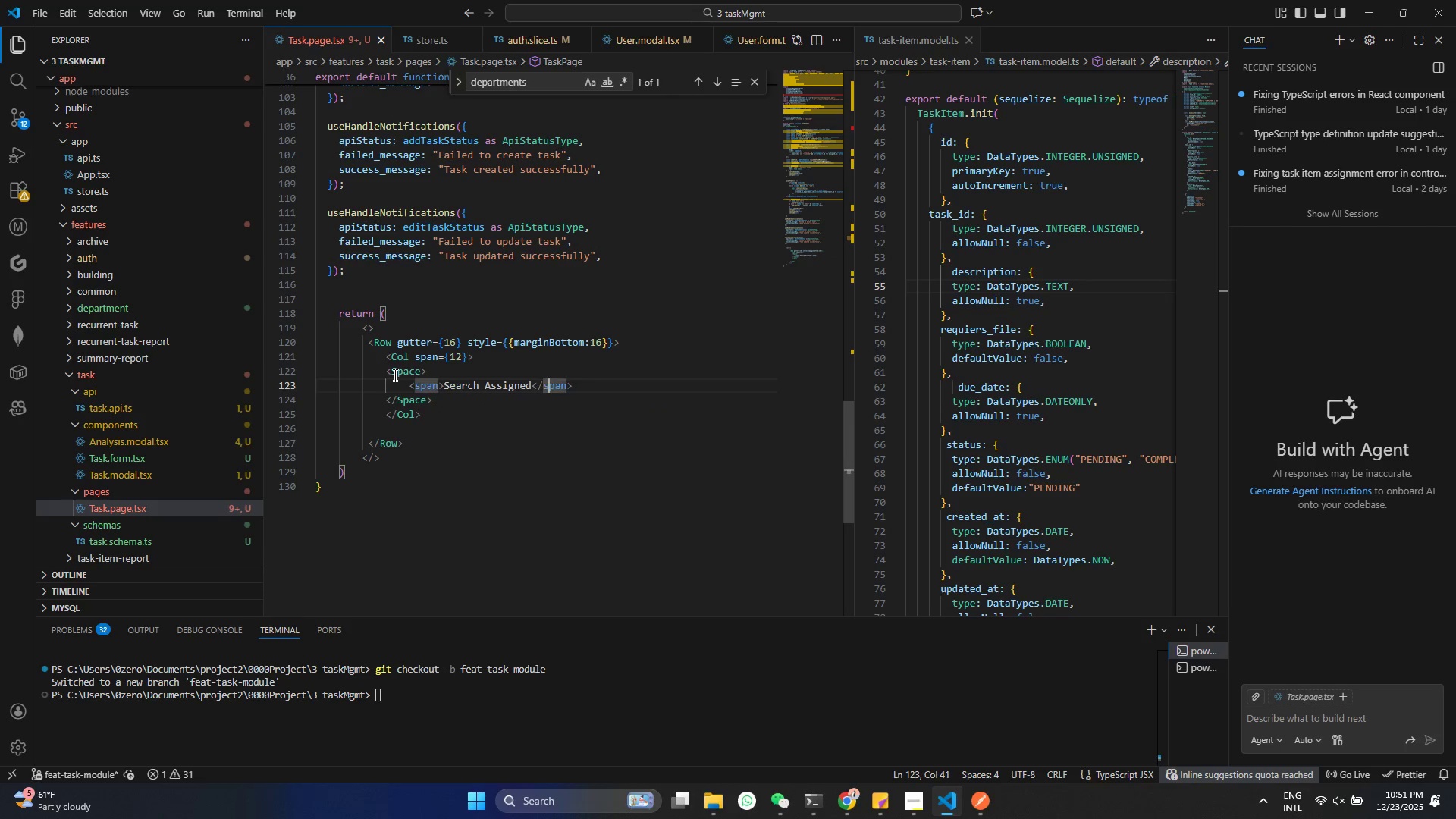 
key(ArrowRight)
 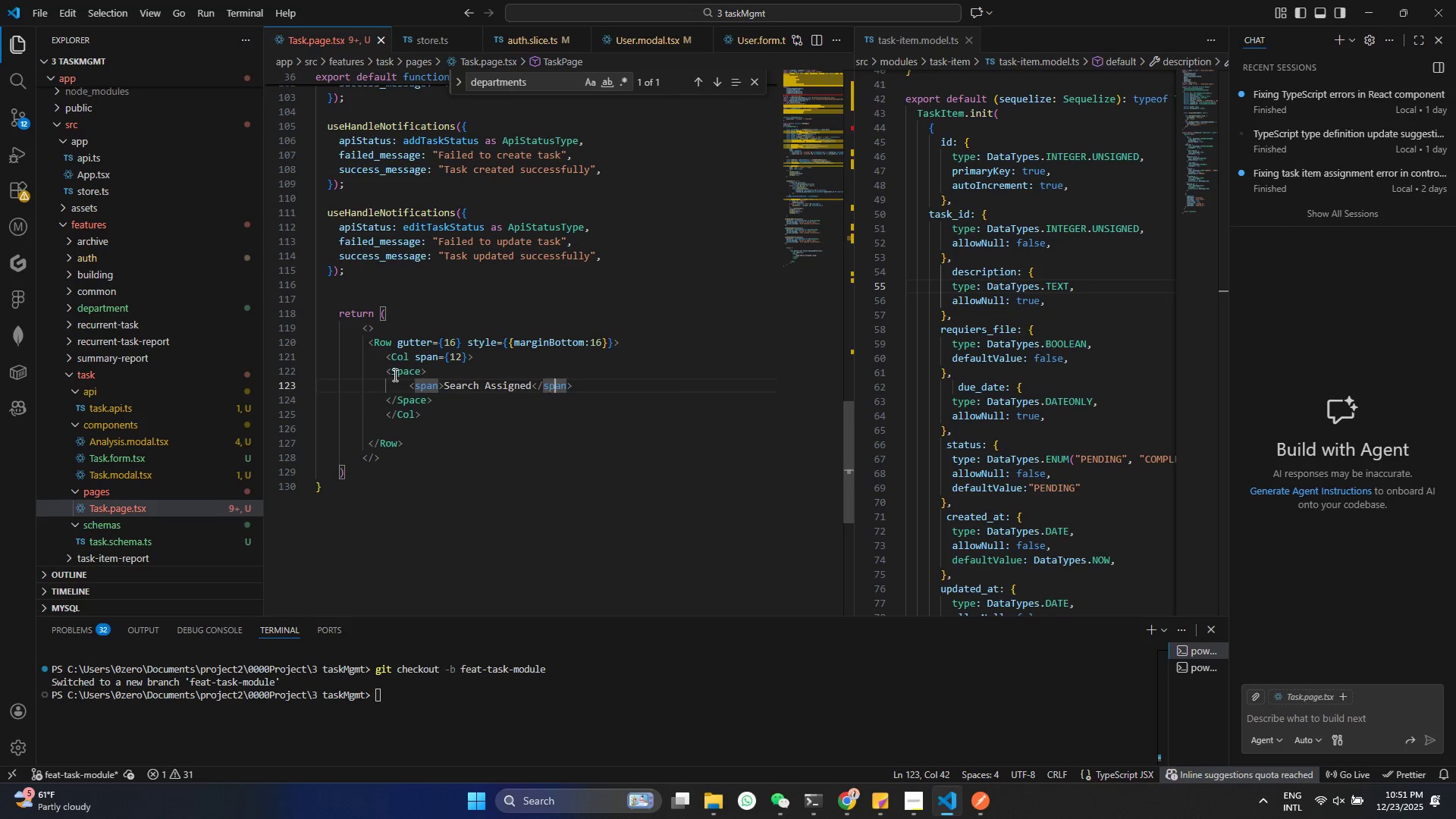 
key(ArrowRight)
 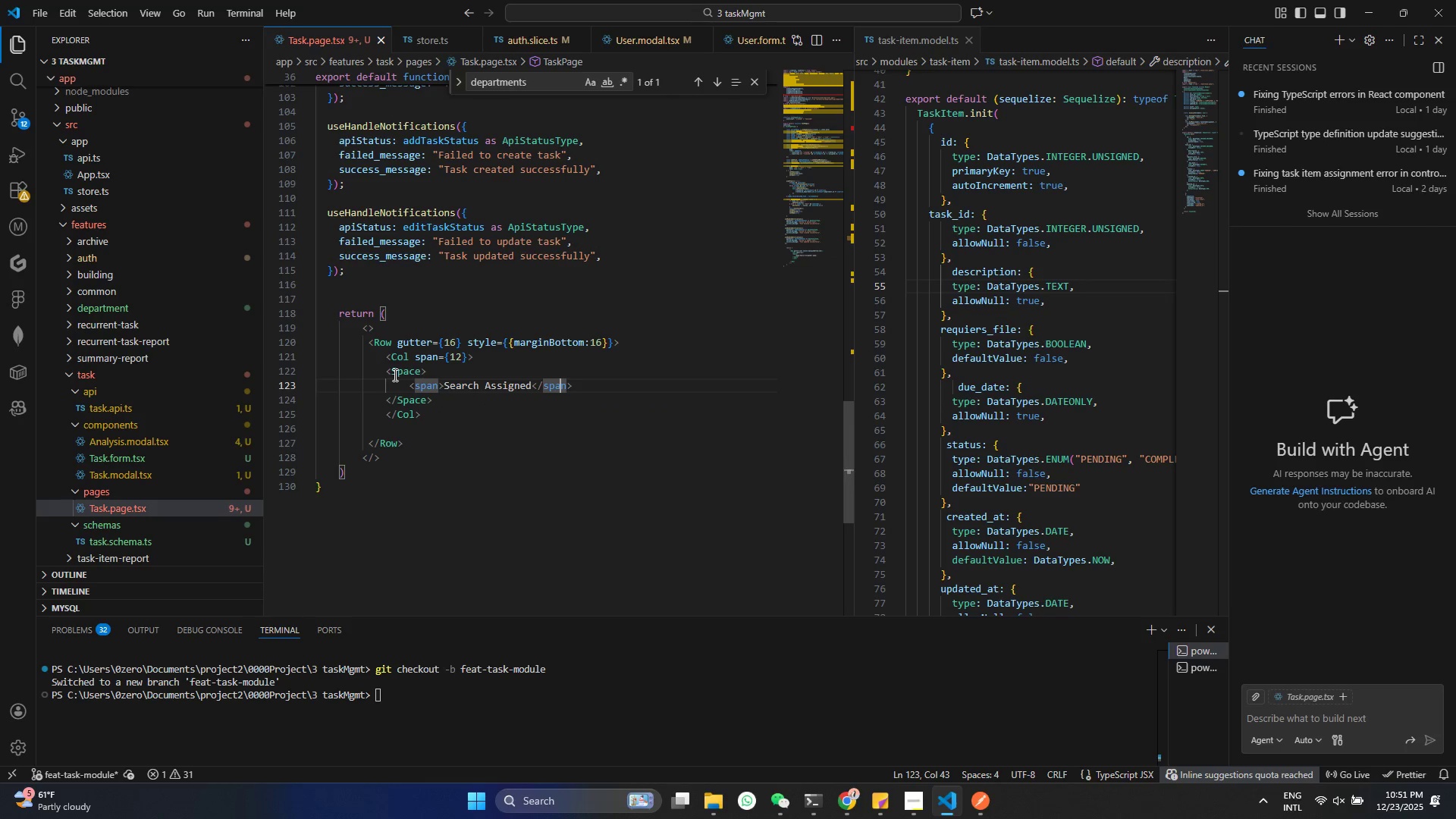 
key(ArrowRight)
 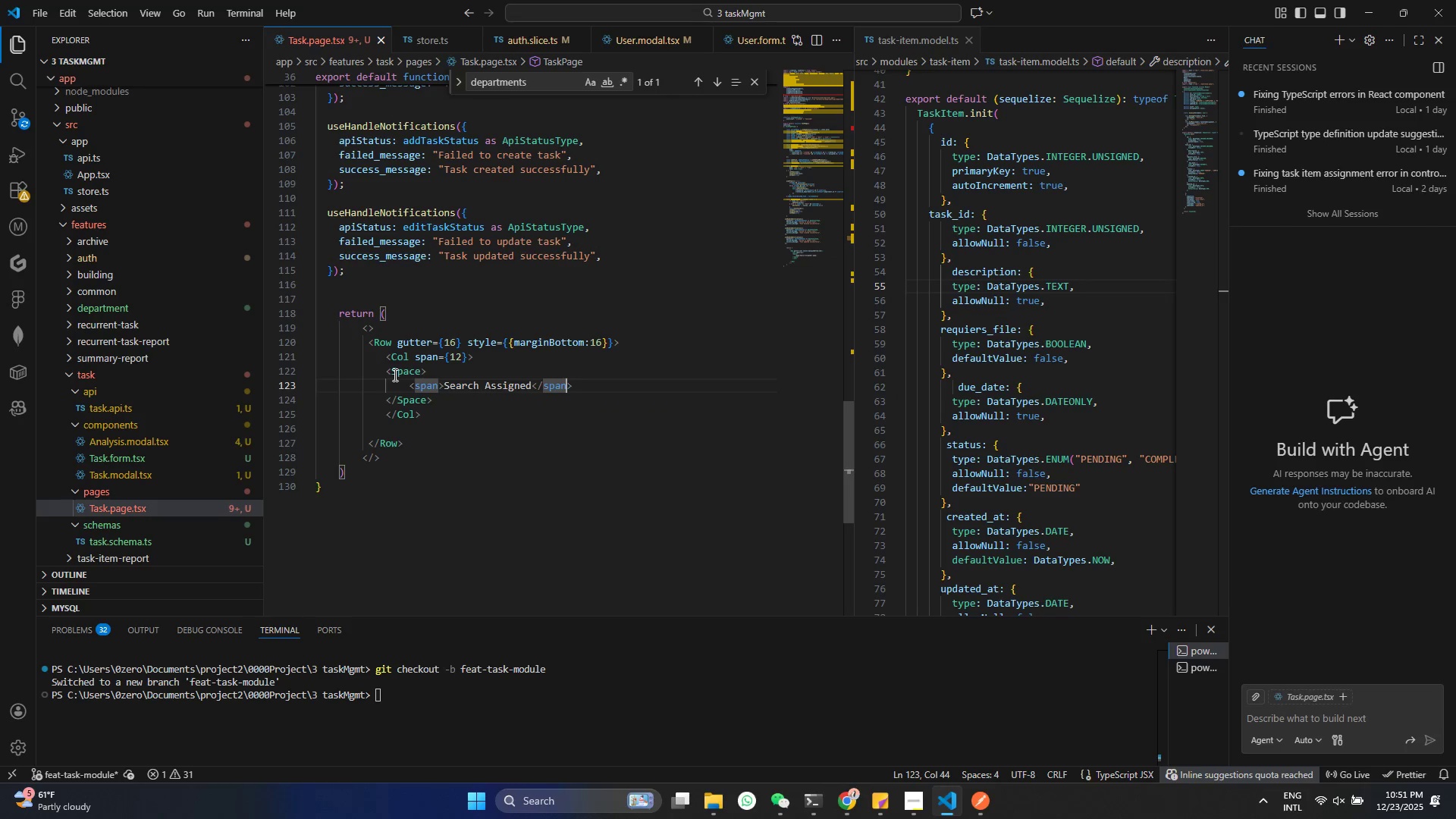 
key(ArrowRight)
 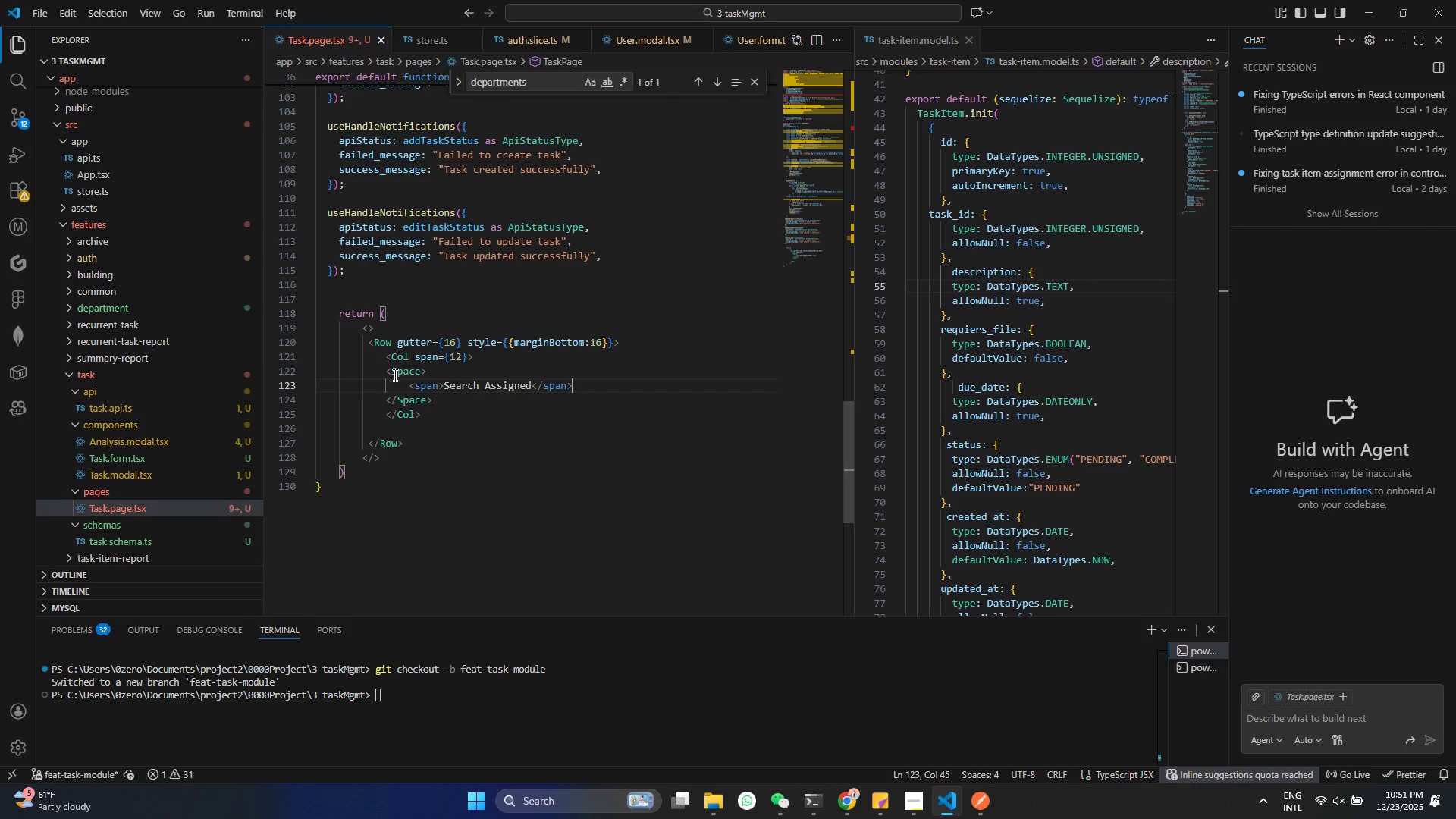 
key(Enter)
 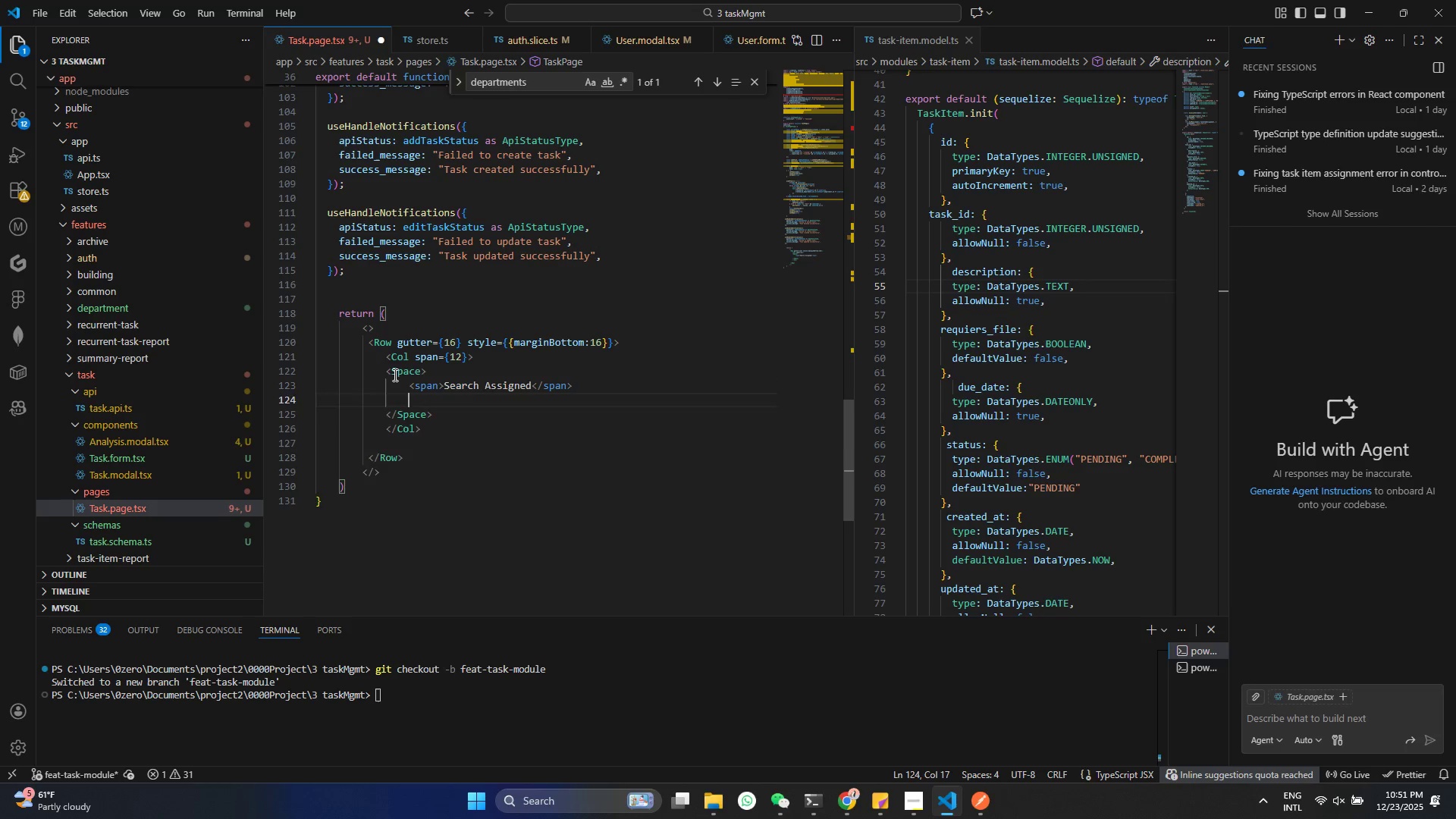 
key(Enter)
 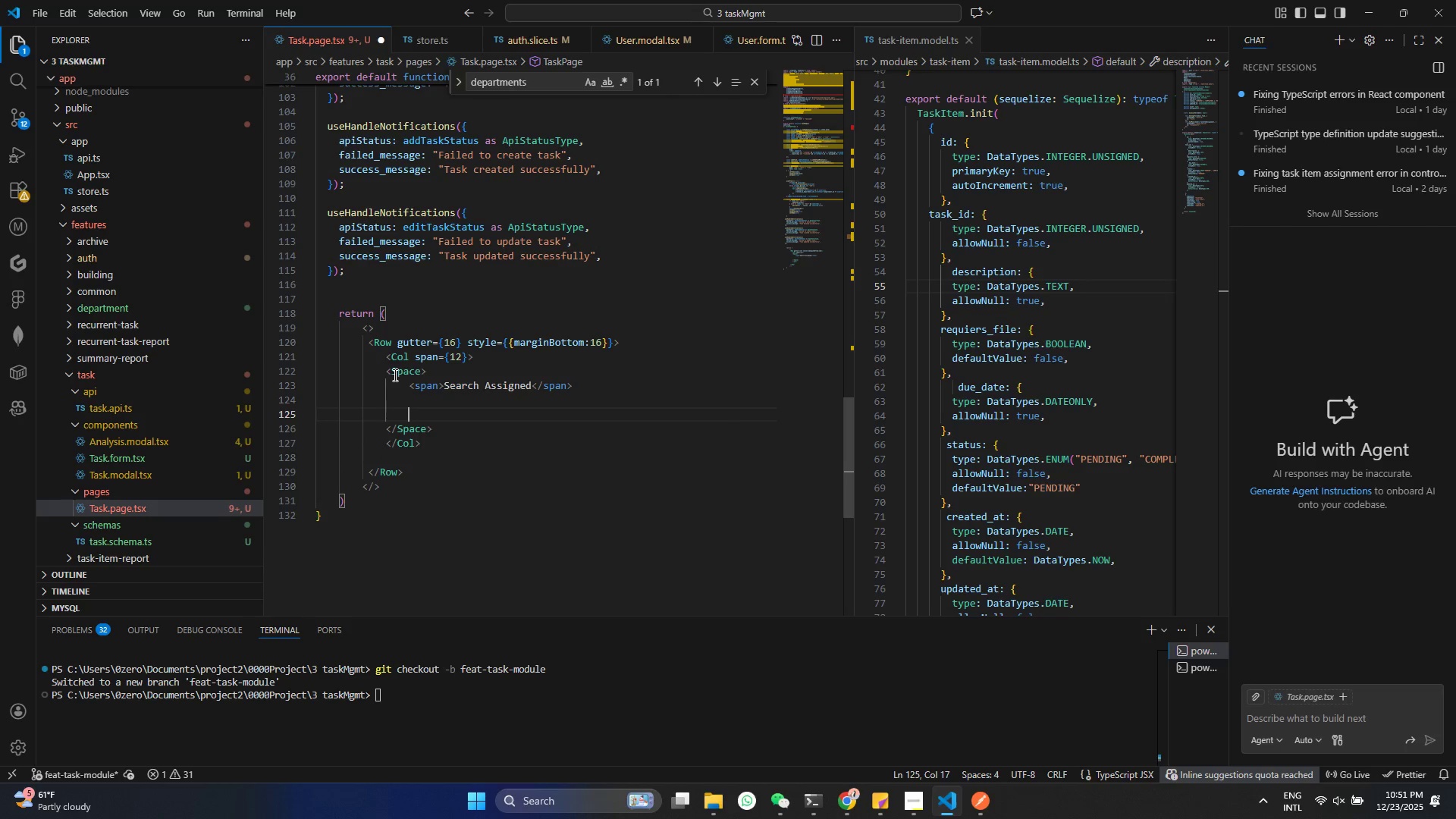 
type(<se)
key(Backspace)
key(Backspace)
type(Sele)
 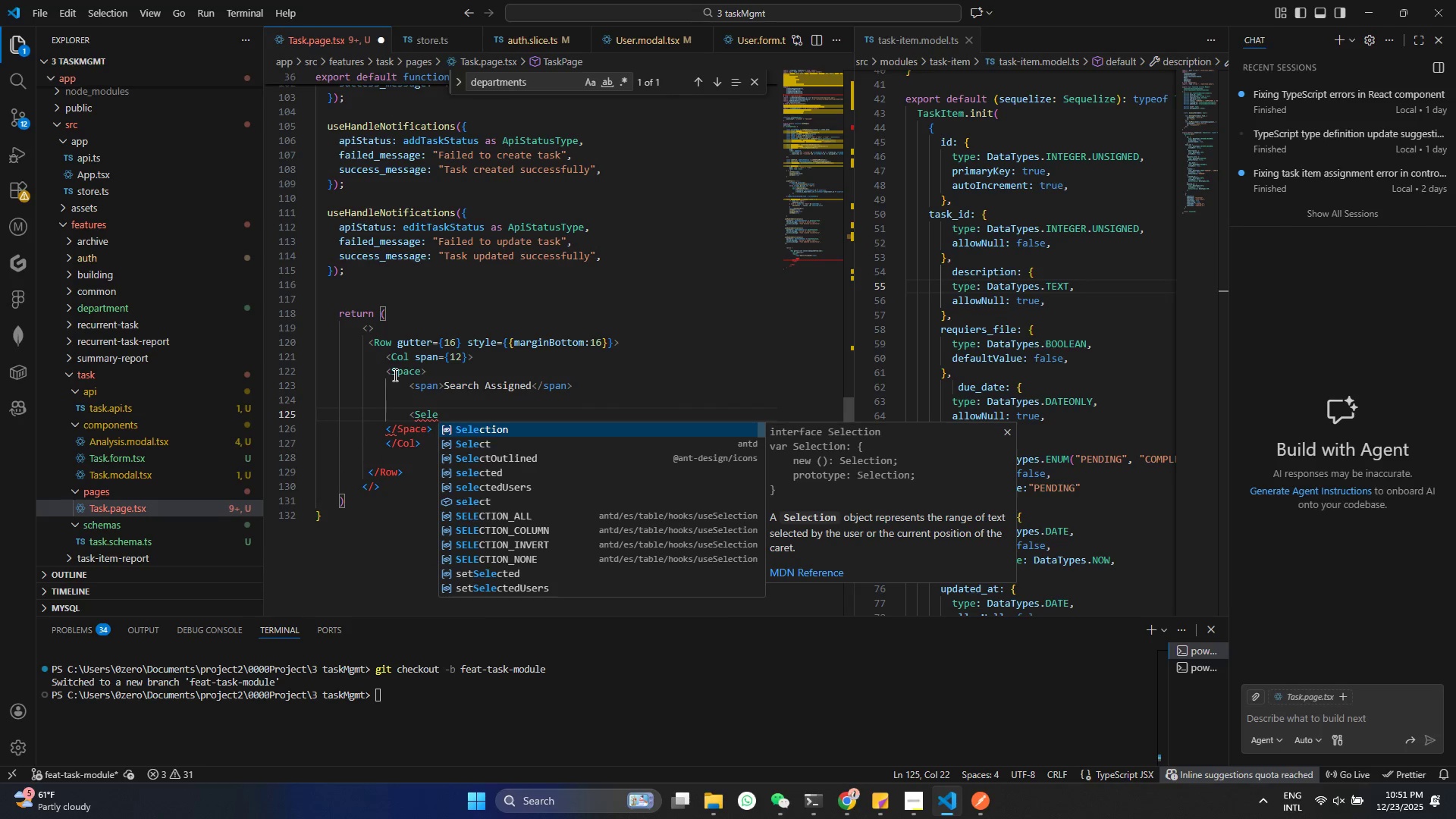 
hold_key(key=ShiftRight, duration=0.88)
 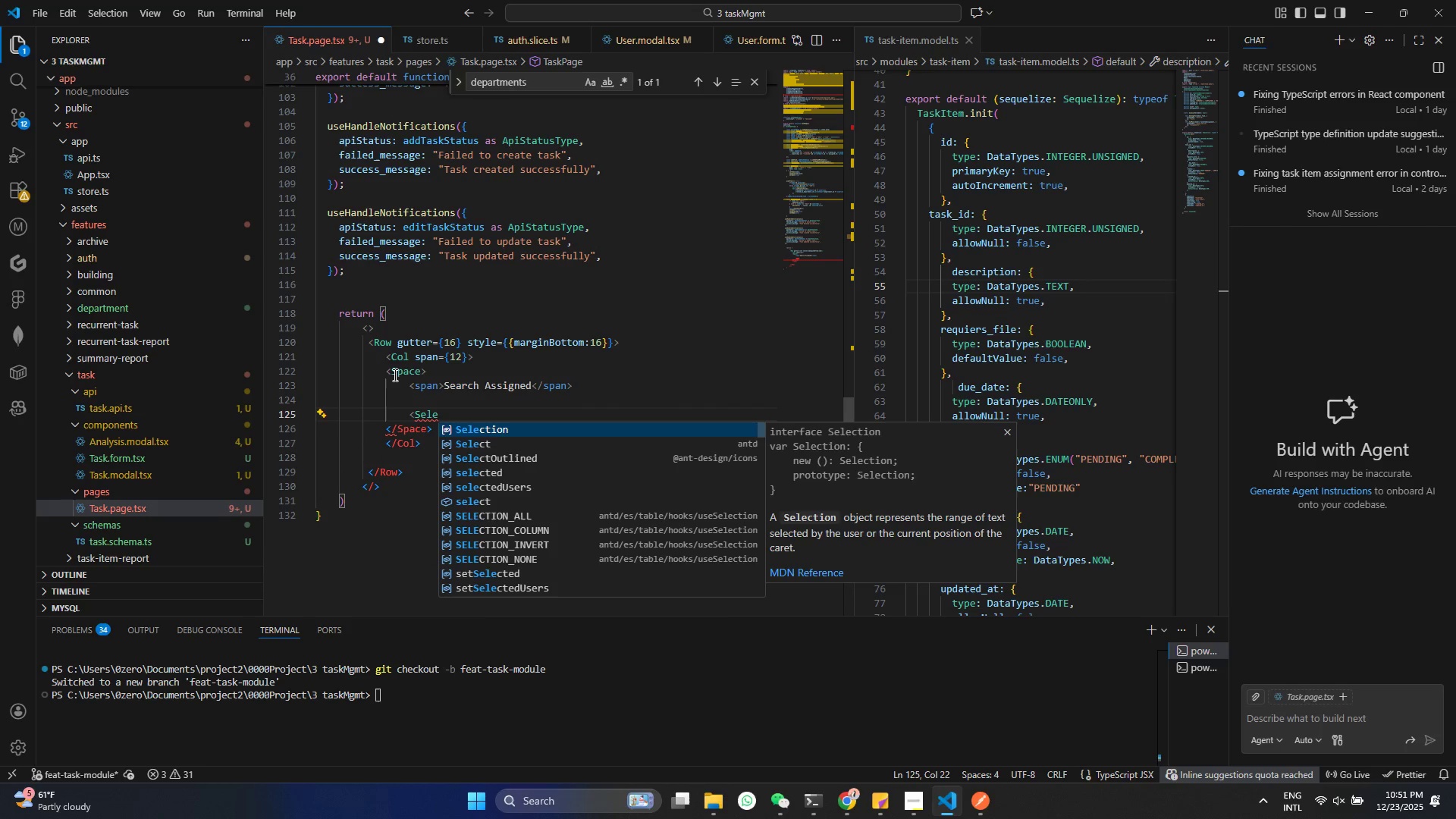 
key(ArrowDown)
 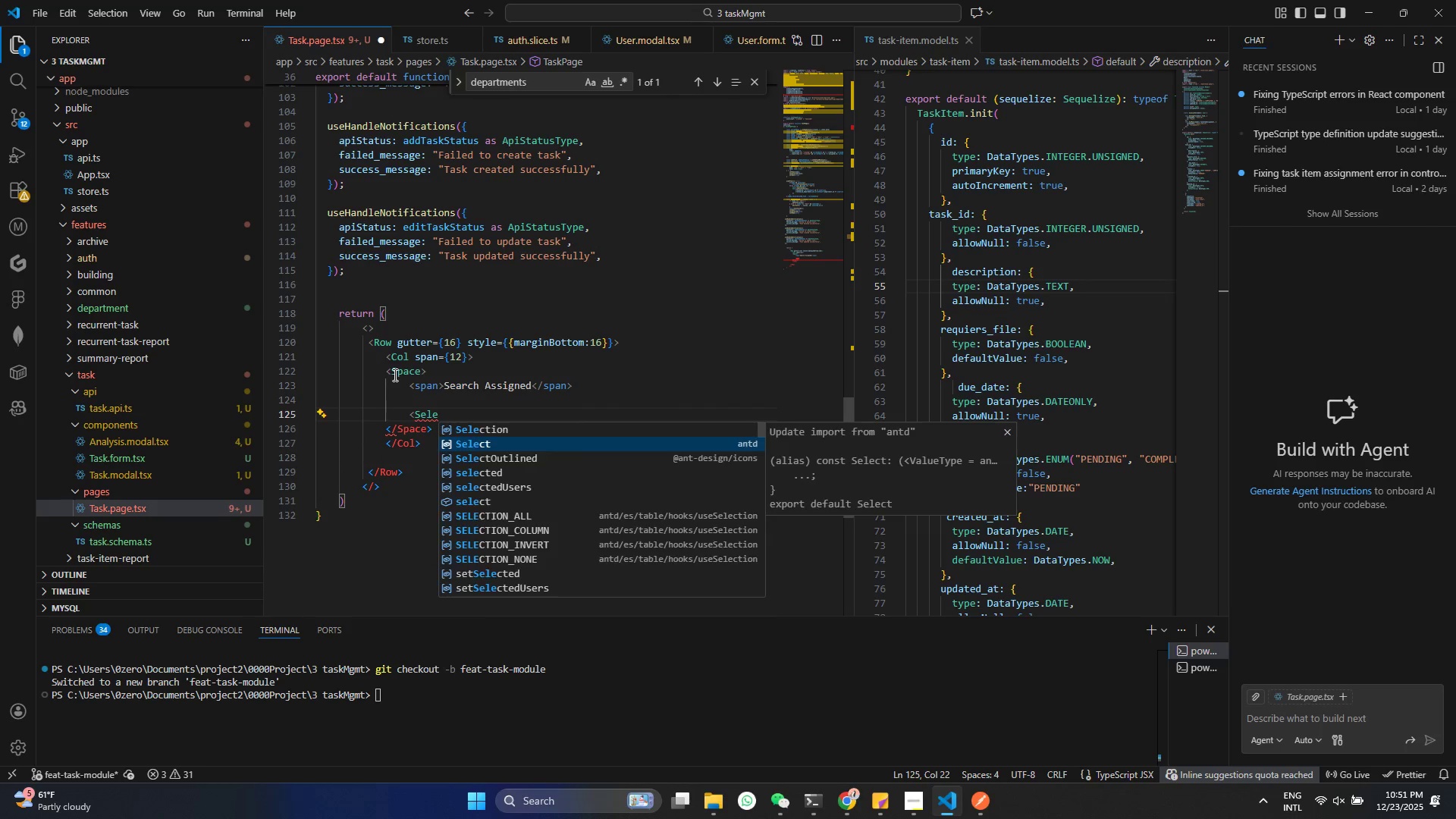 
key(Enter)
 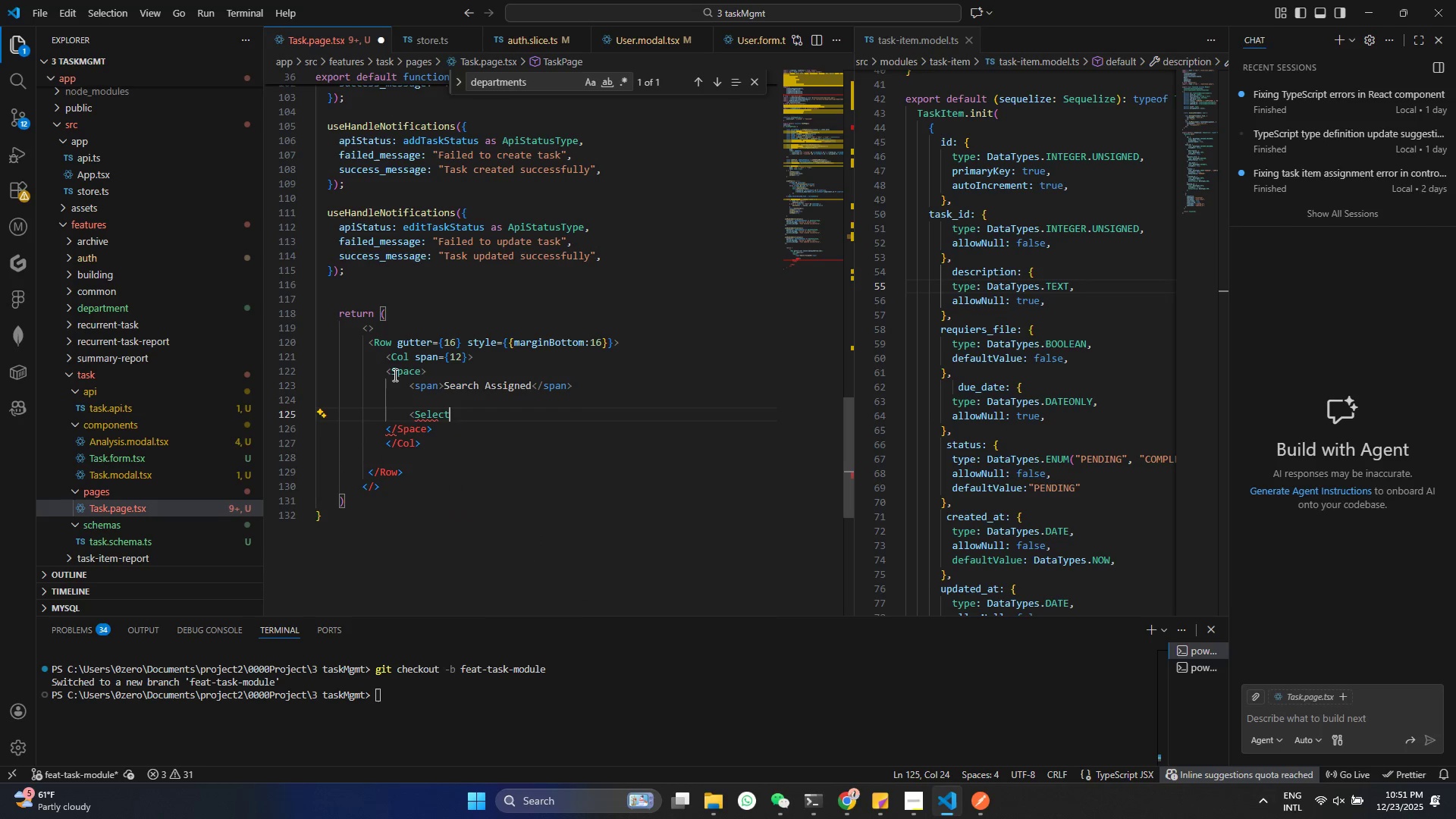 
key(Shift+Period)
 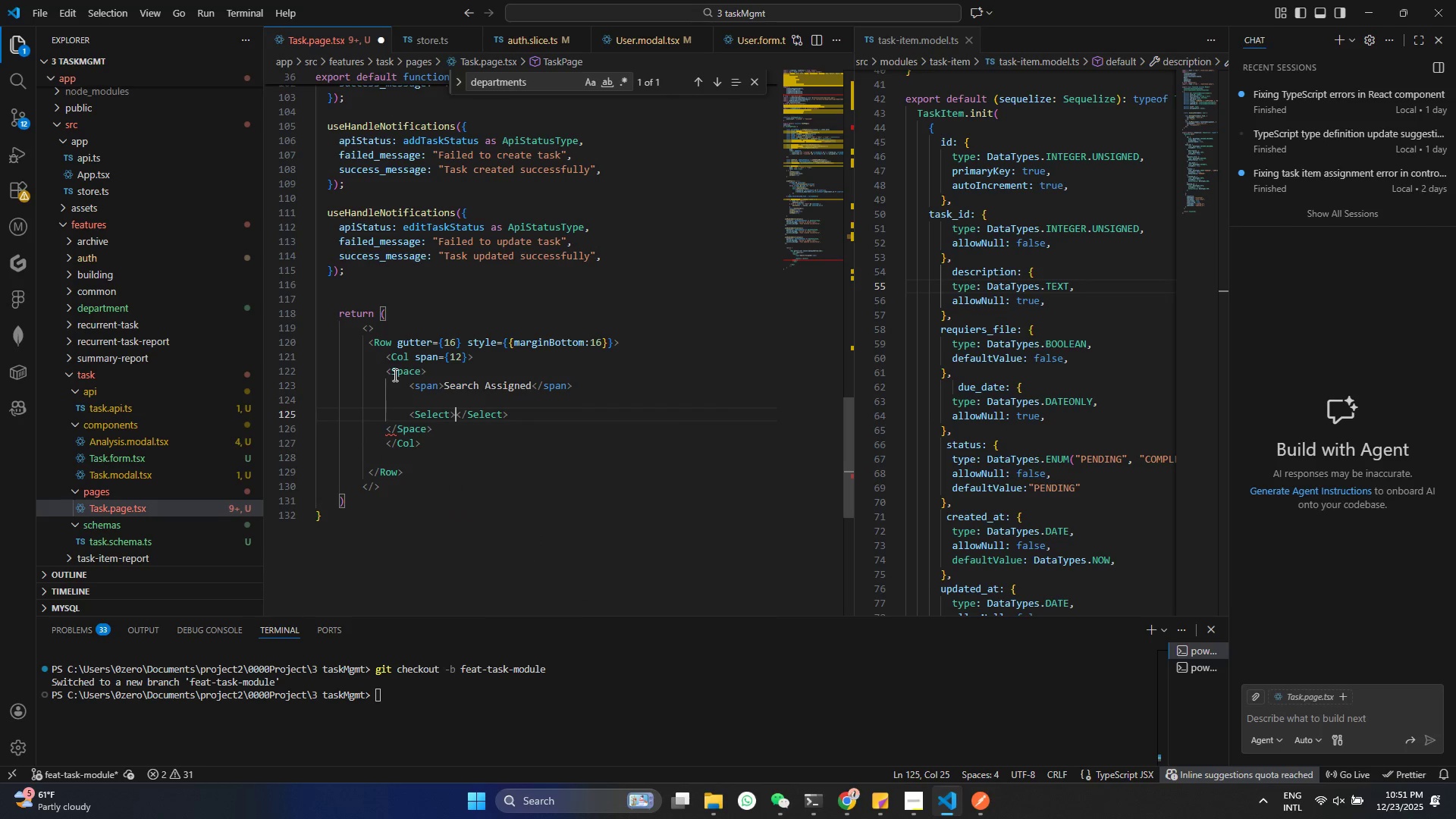 
key(Enter)
 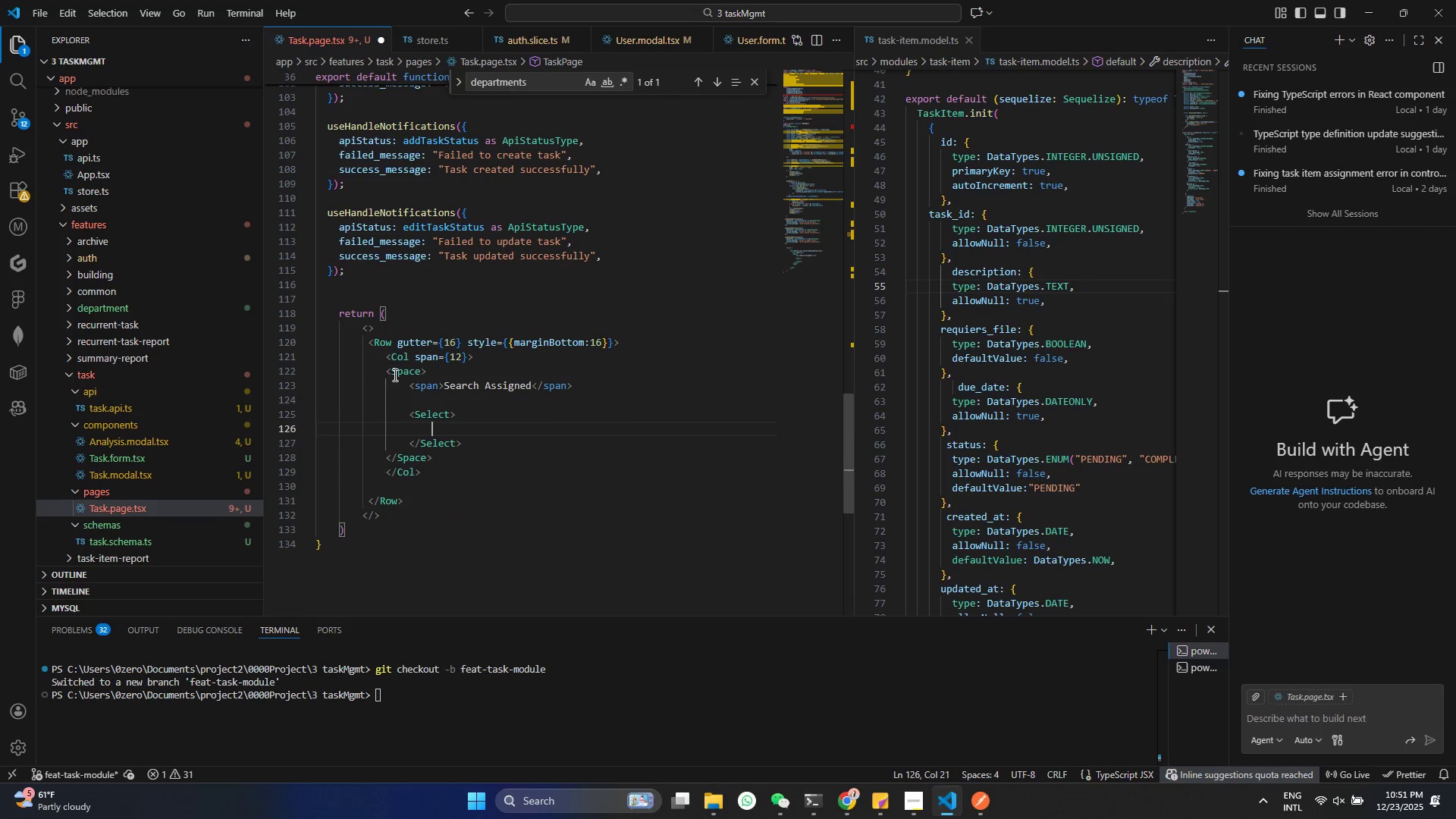 
key(ArrowUp)
 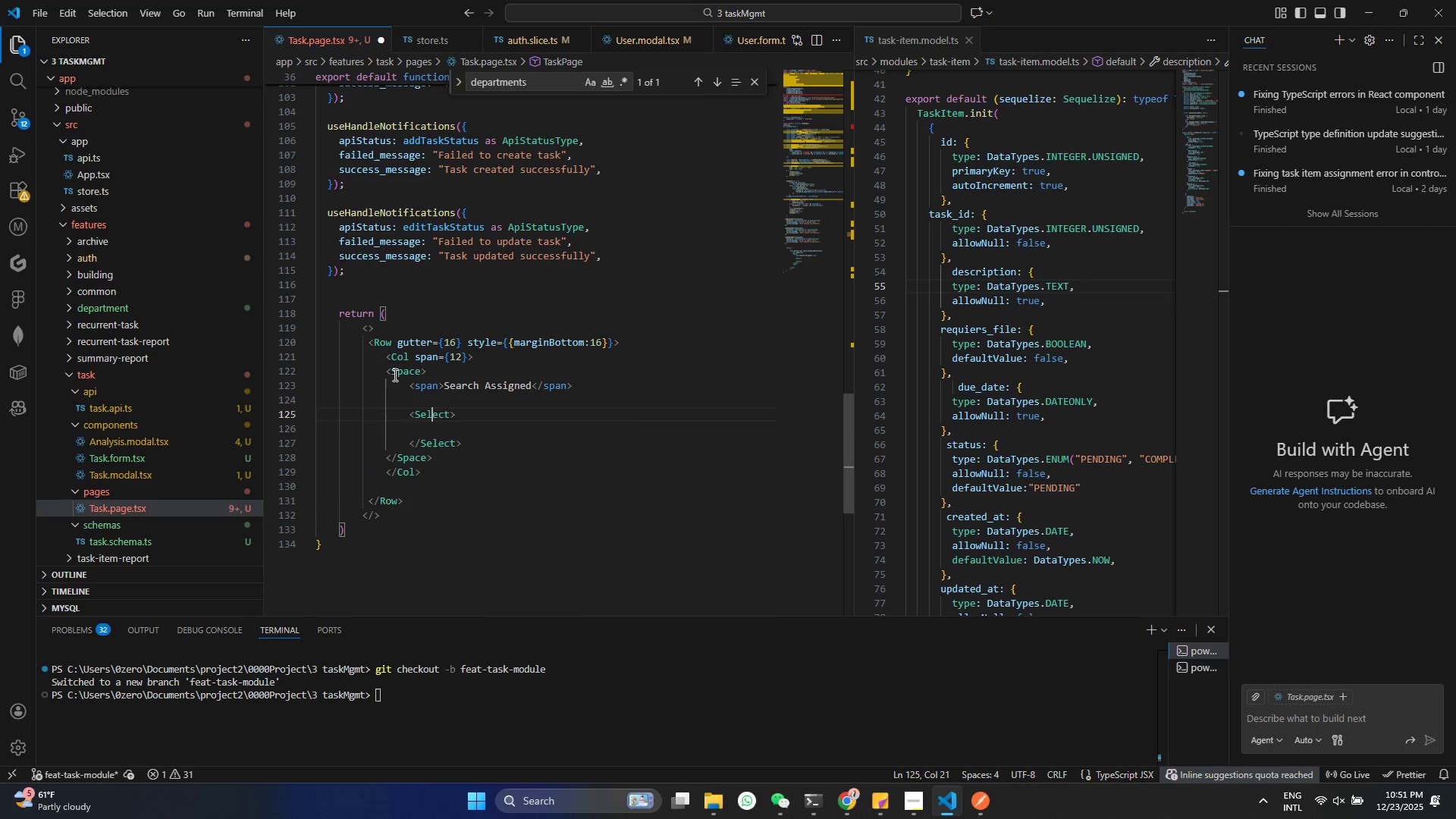 
key(ArrowRight)
 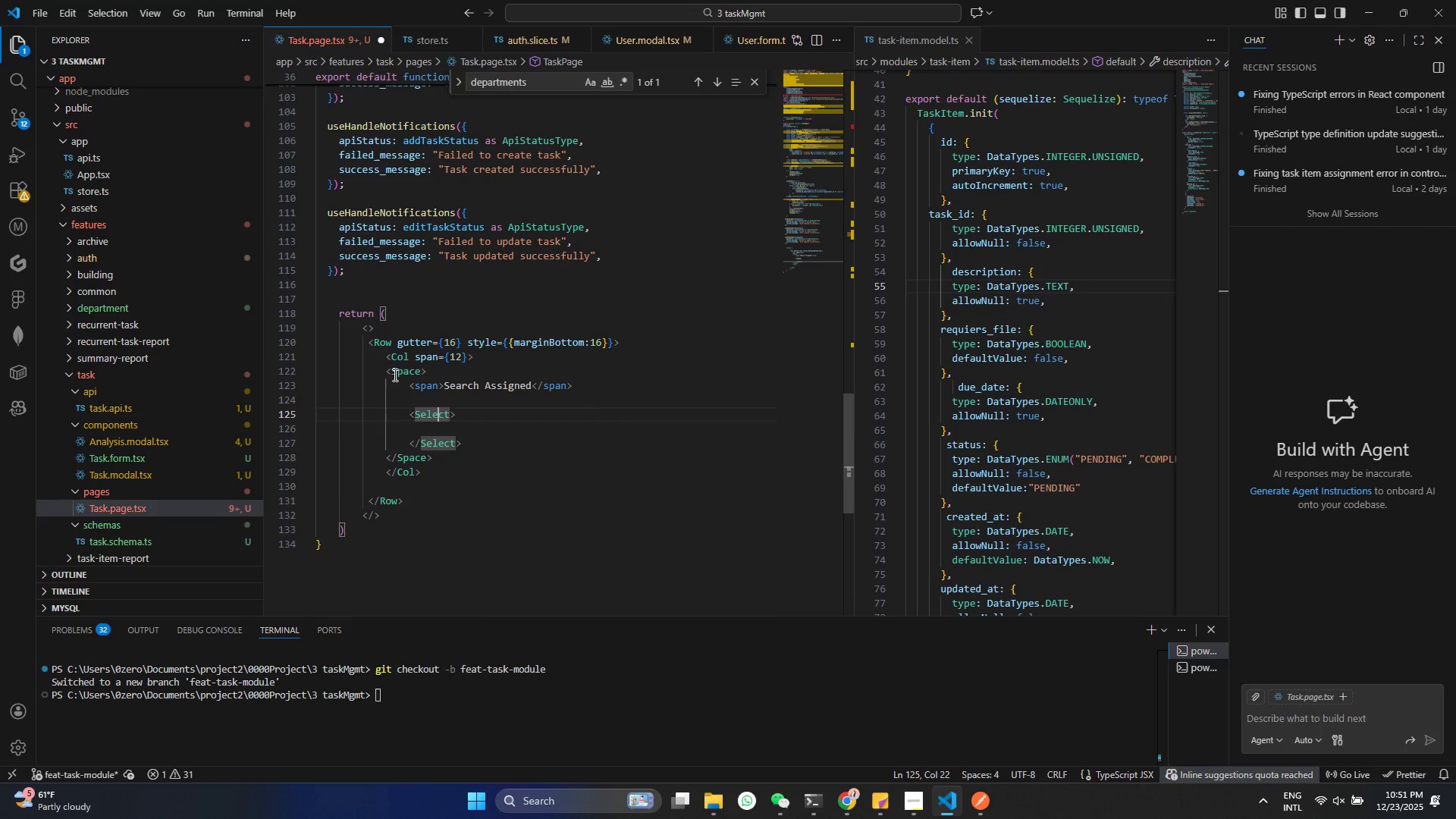 
key(ArrowRight)
 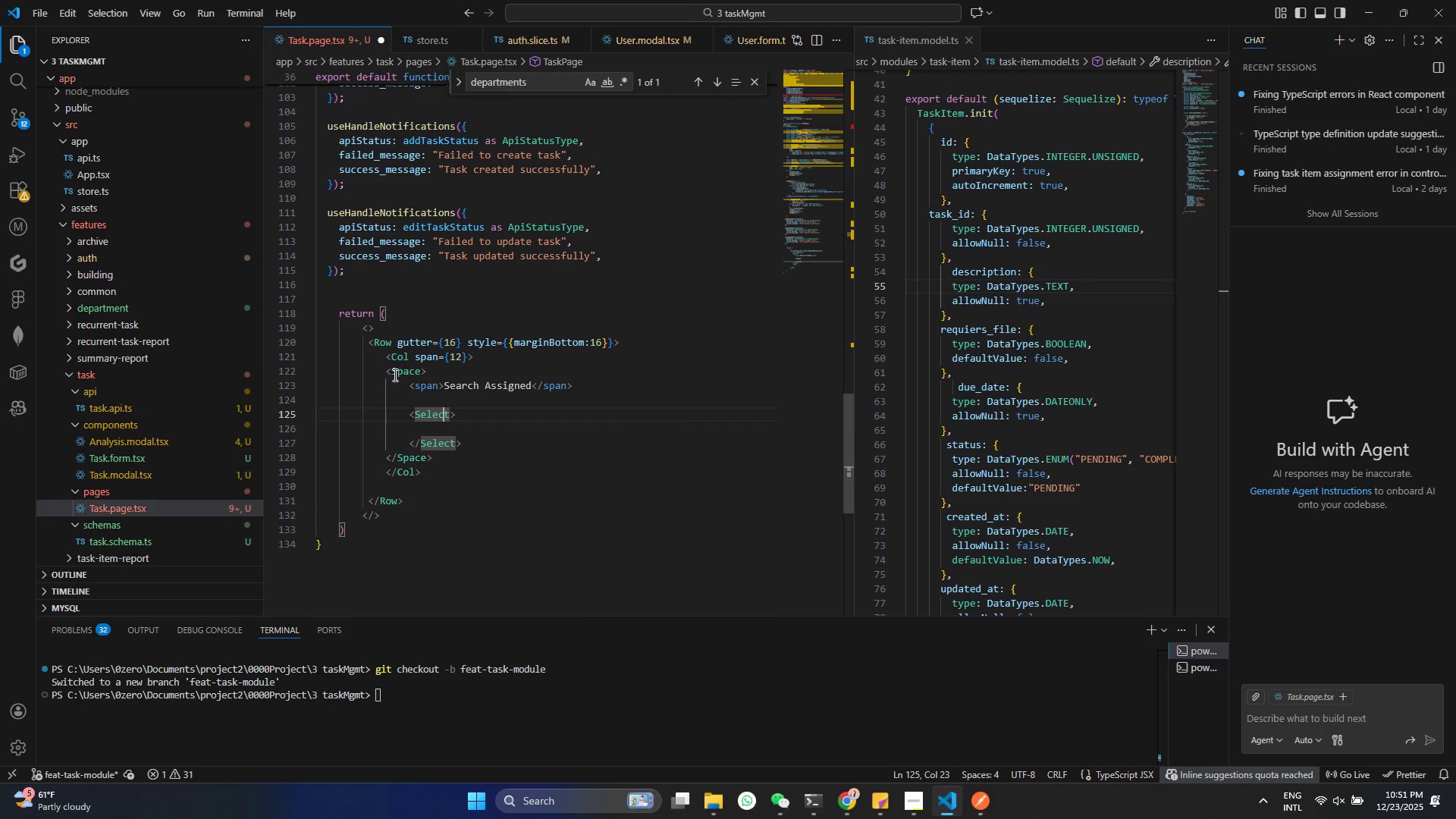 
key(ArrowRight)
 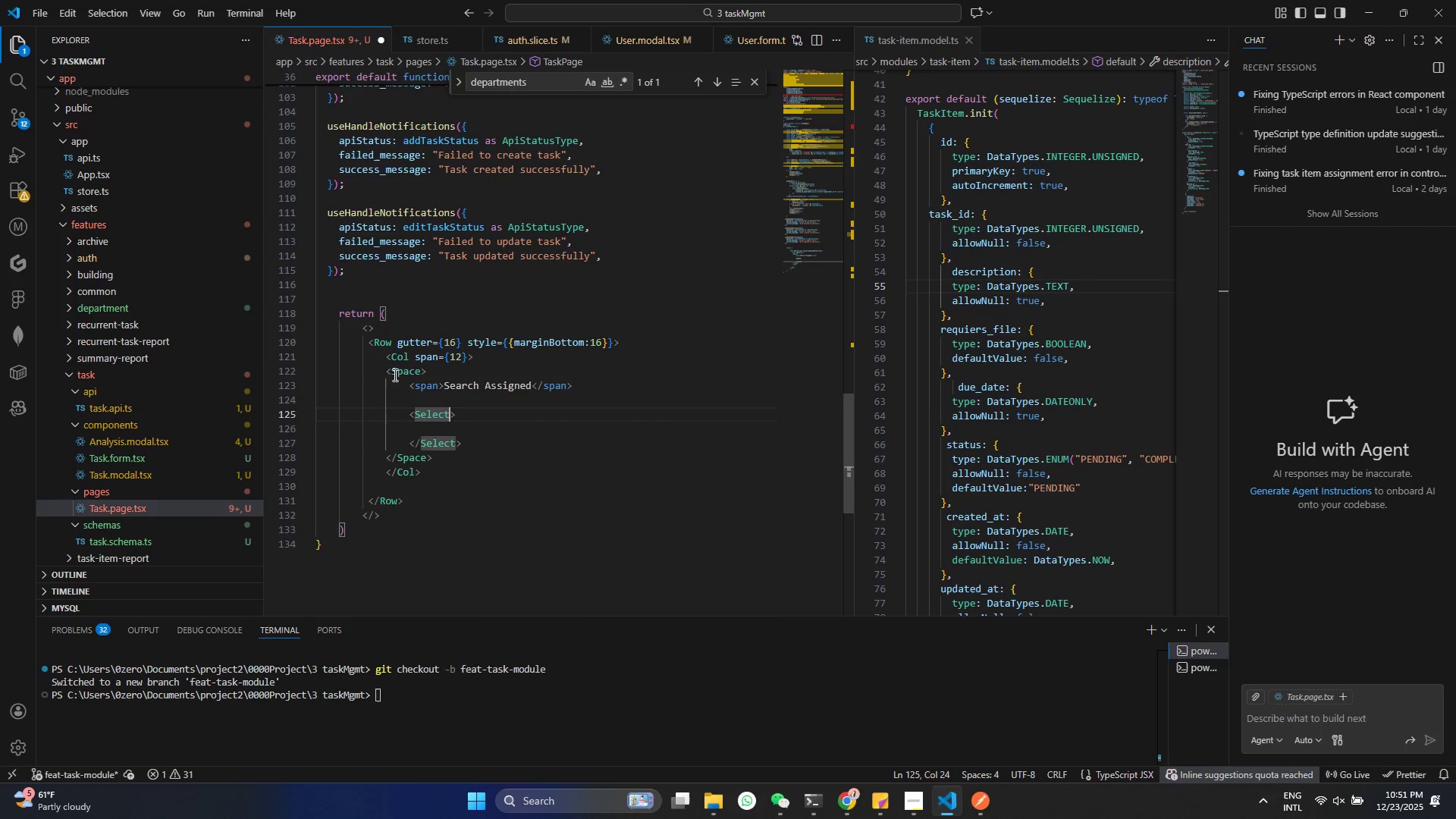 
key(Enter)
 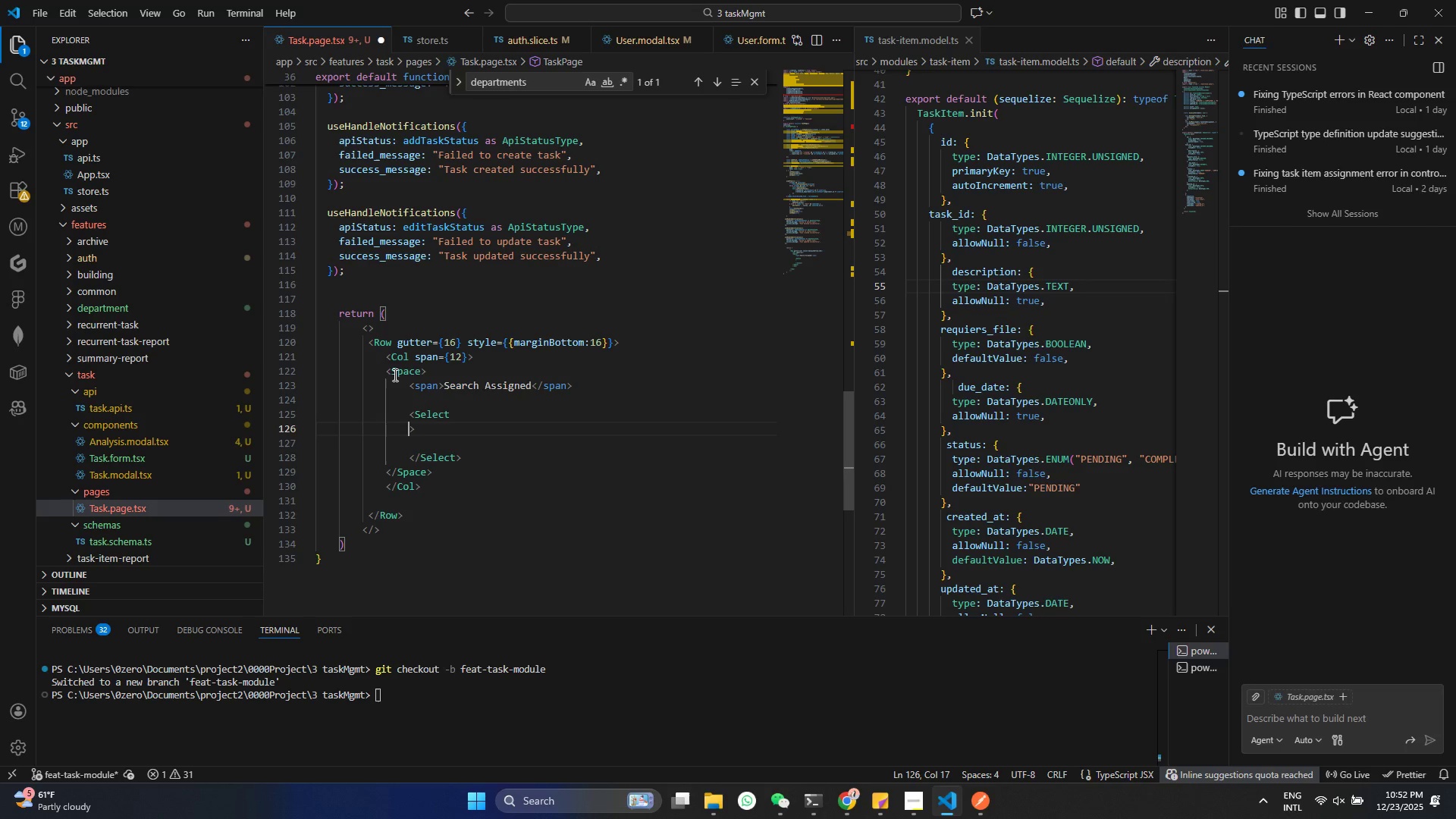 
key(Enter)
 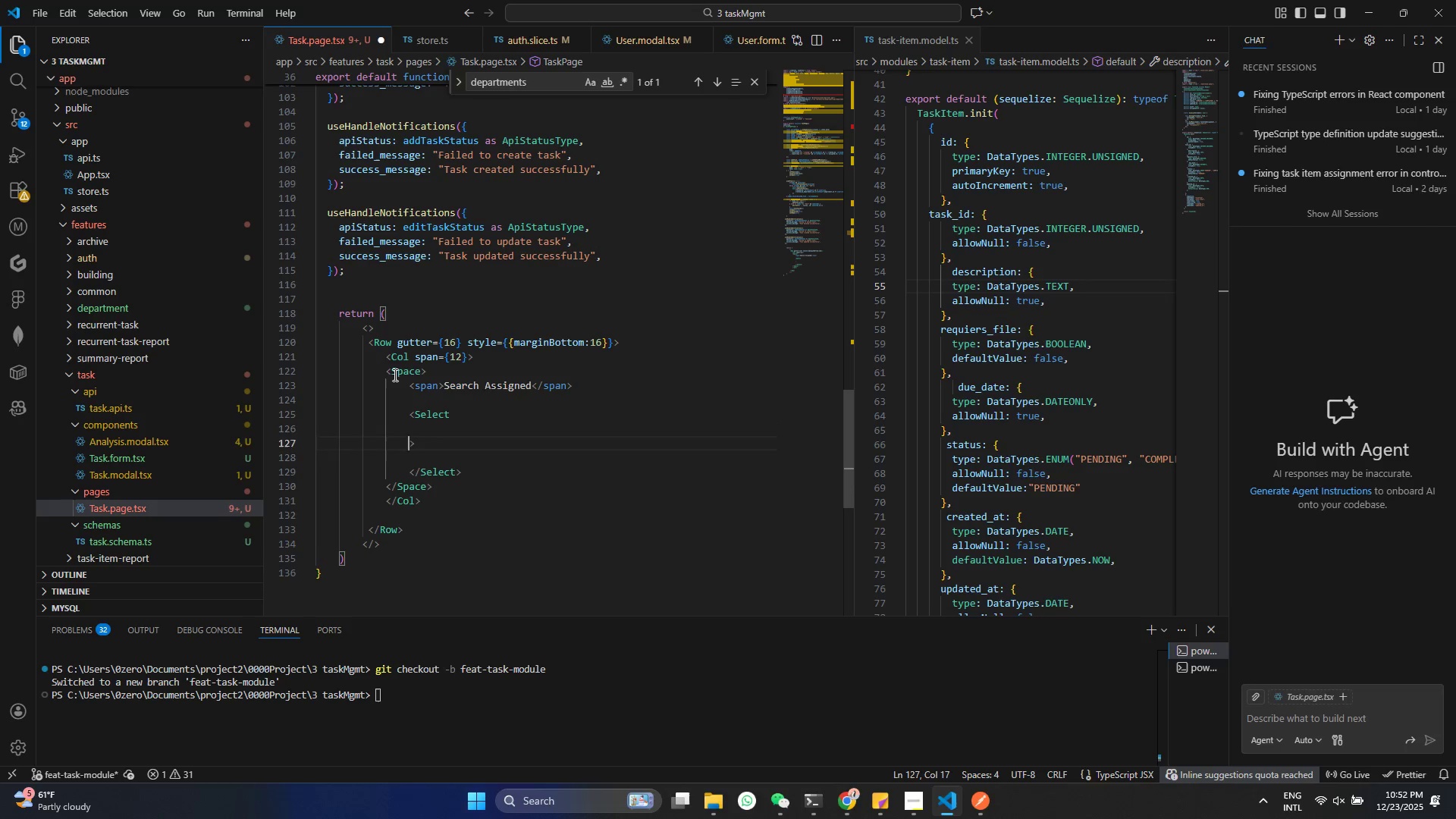 
key(ArrowUp)
 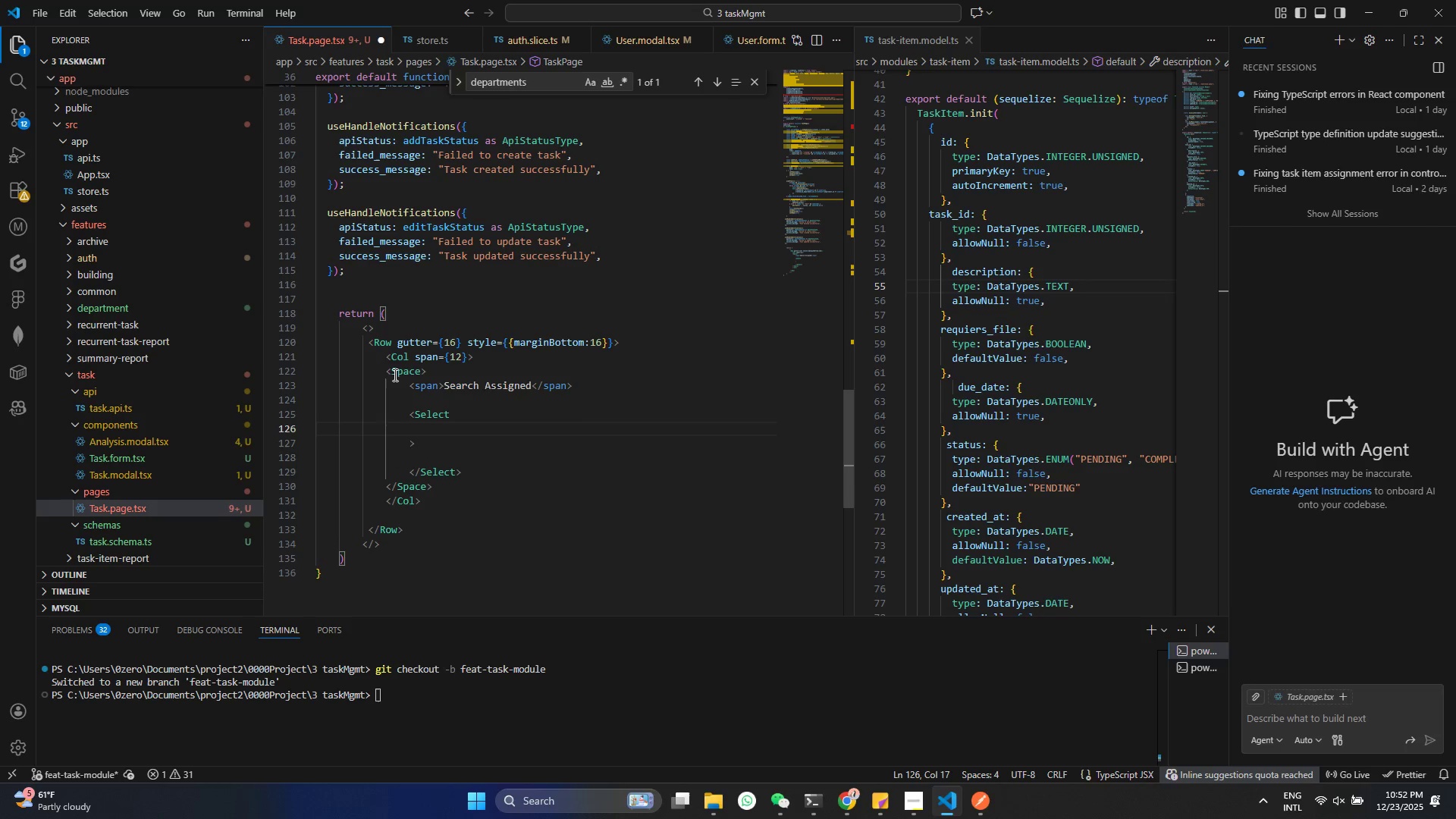 
type(mode)
 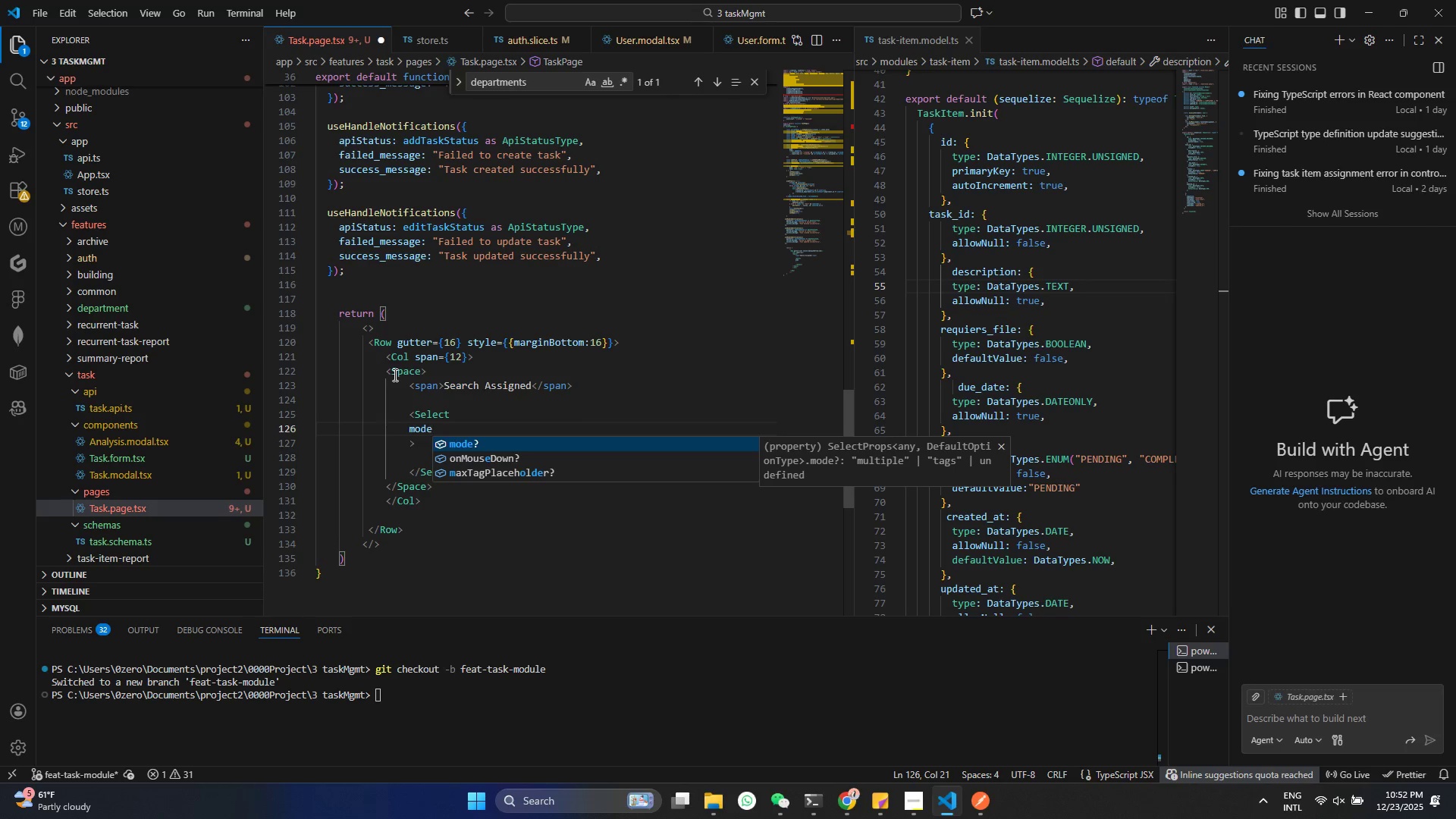 
key(Enter)
 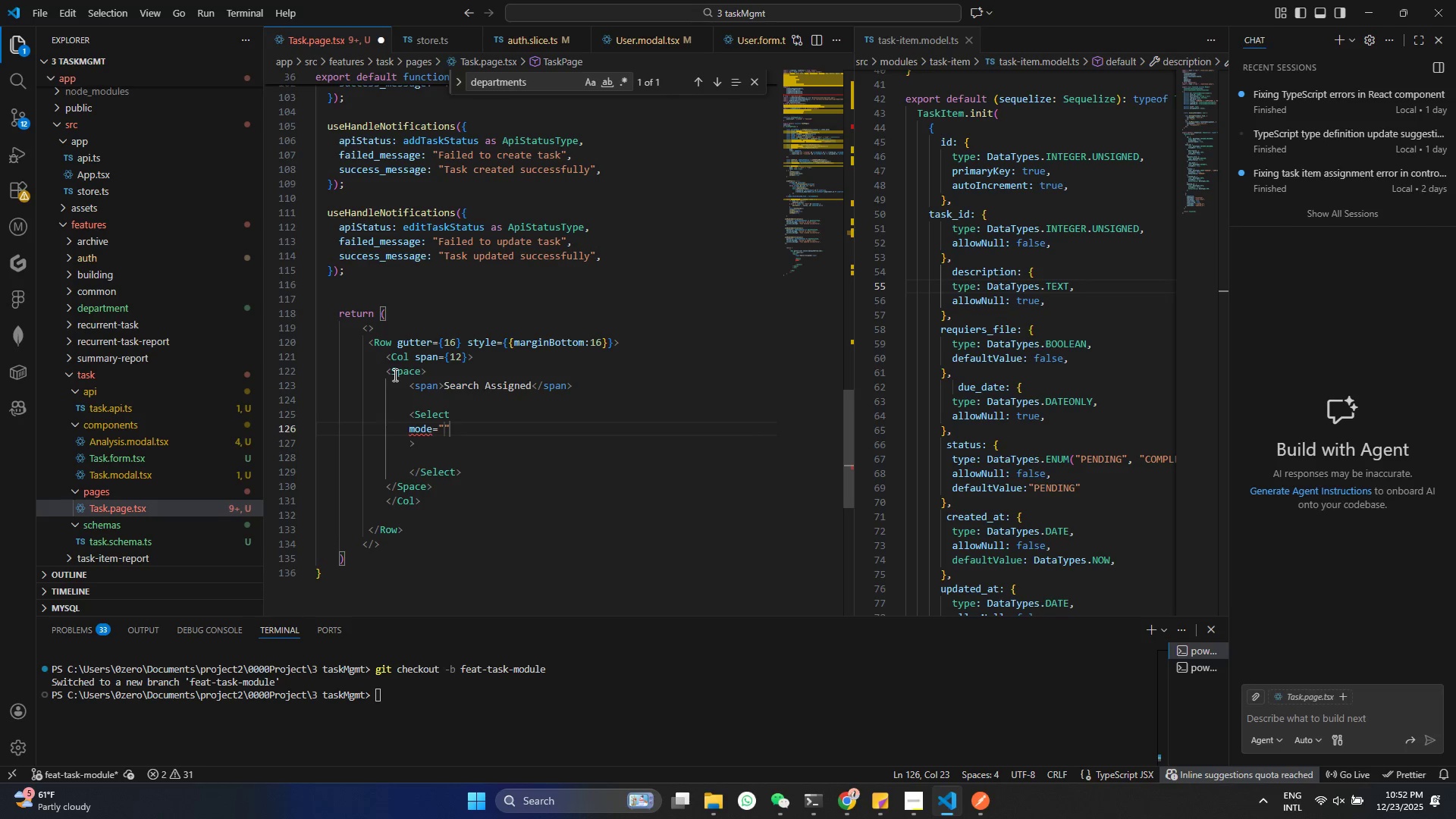 
type(mu;t)
key(Backspace)
key(Backspace)
type(ltiple)
 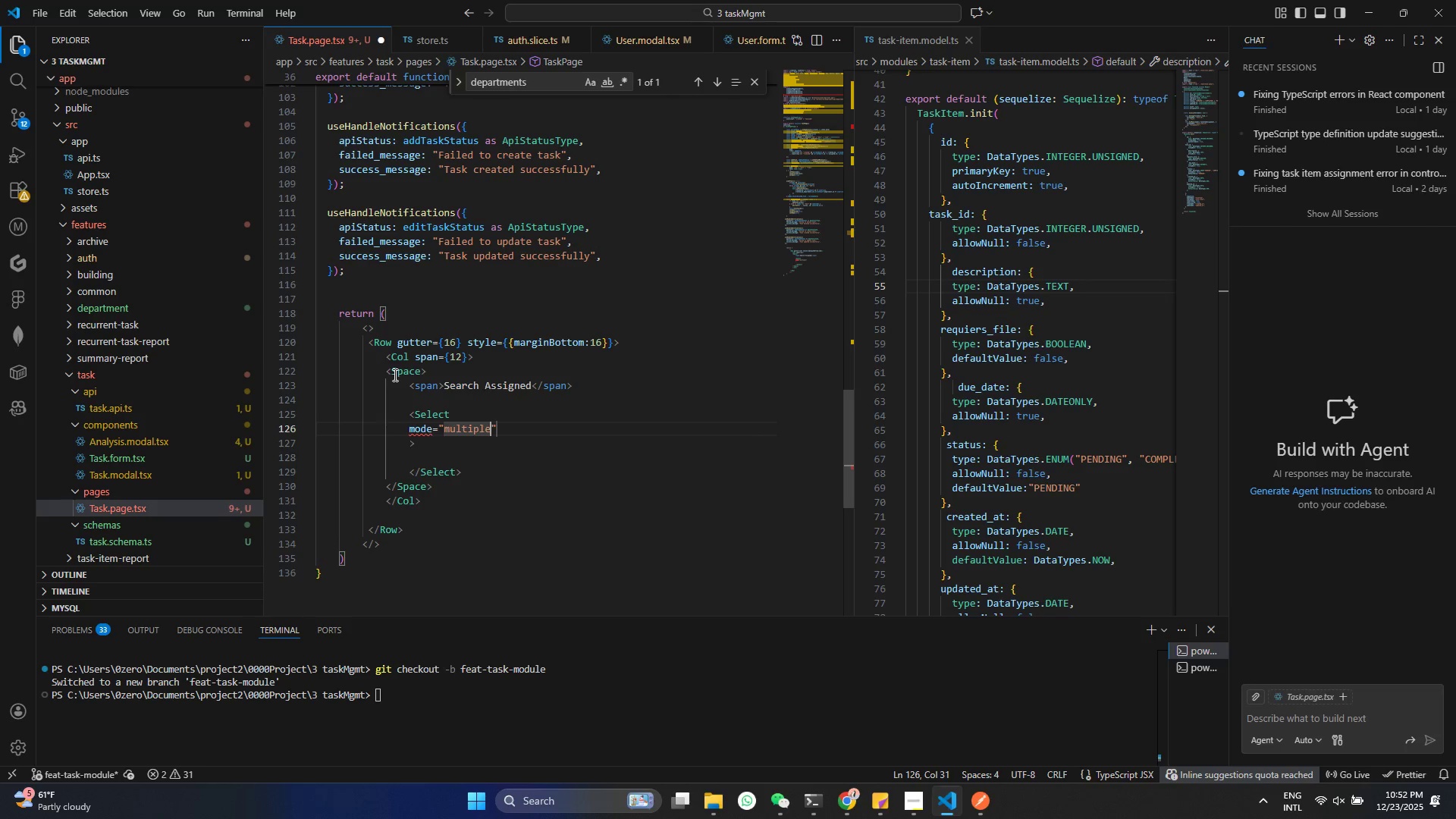 
key(Control+ControlLeft)
 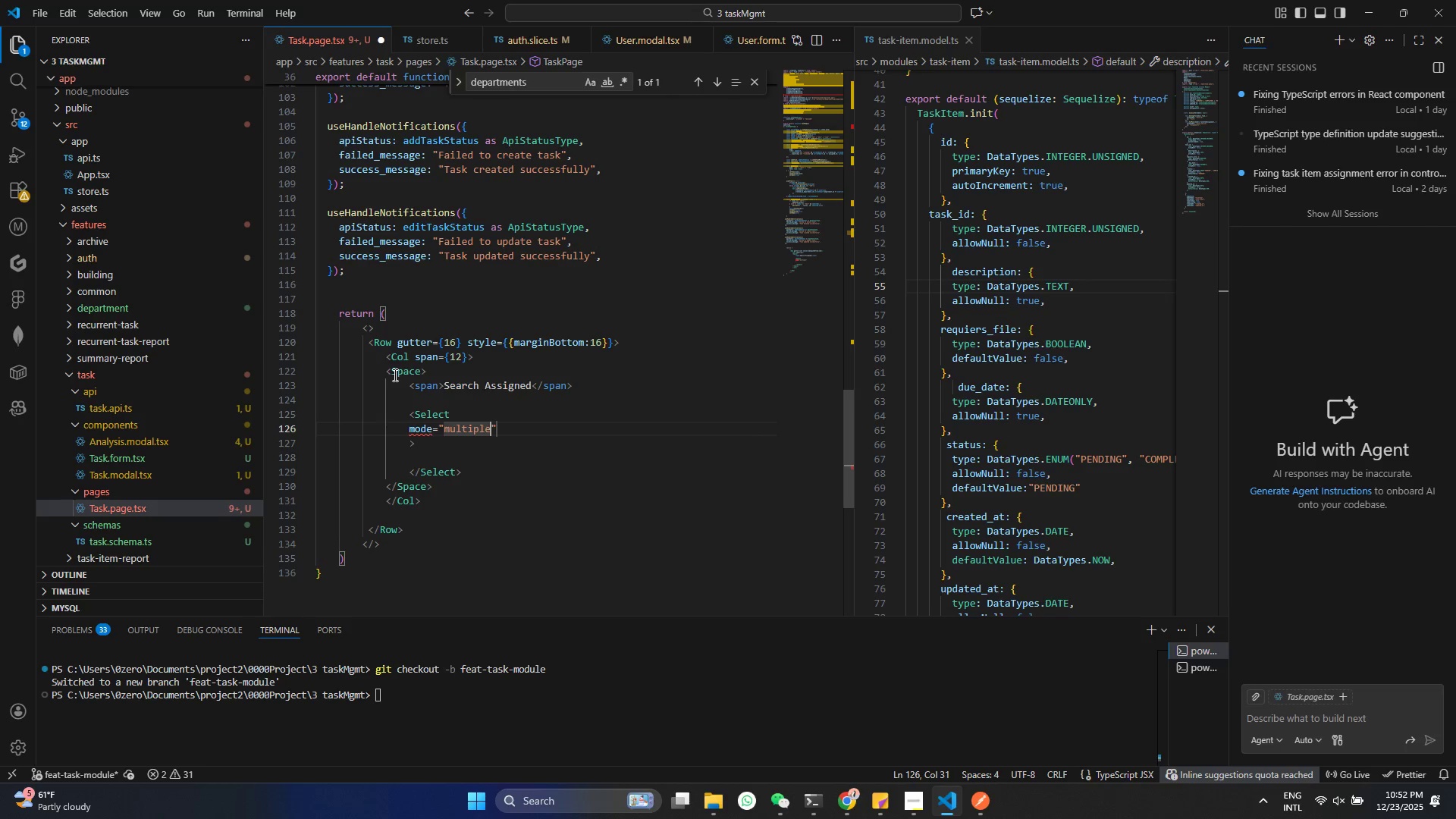 
key(Control+S)
 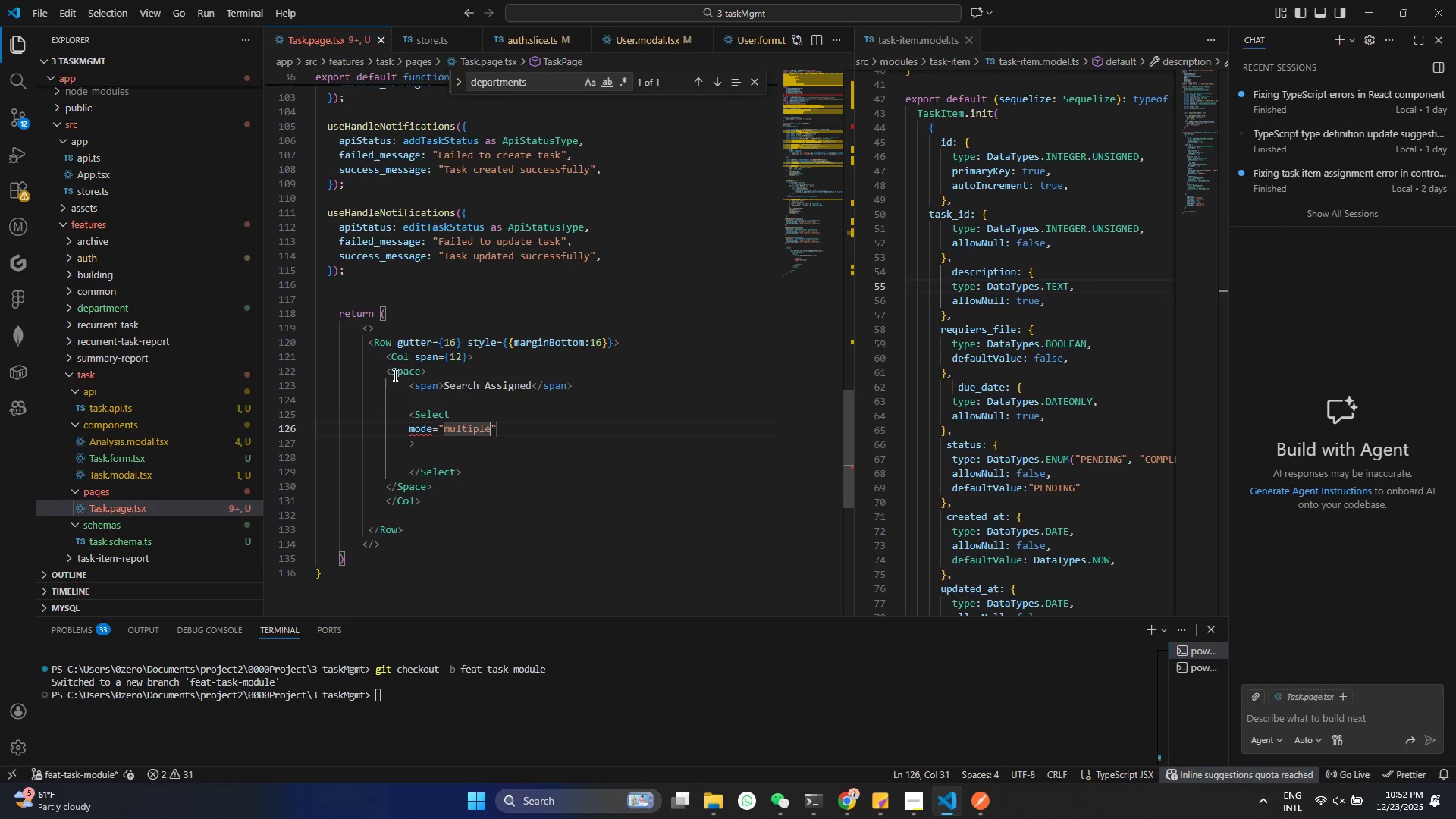 
key(ArrowRight)
 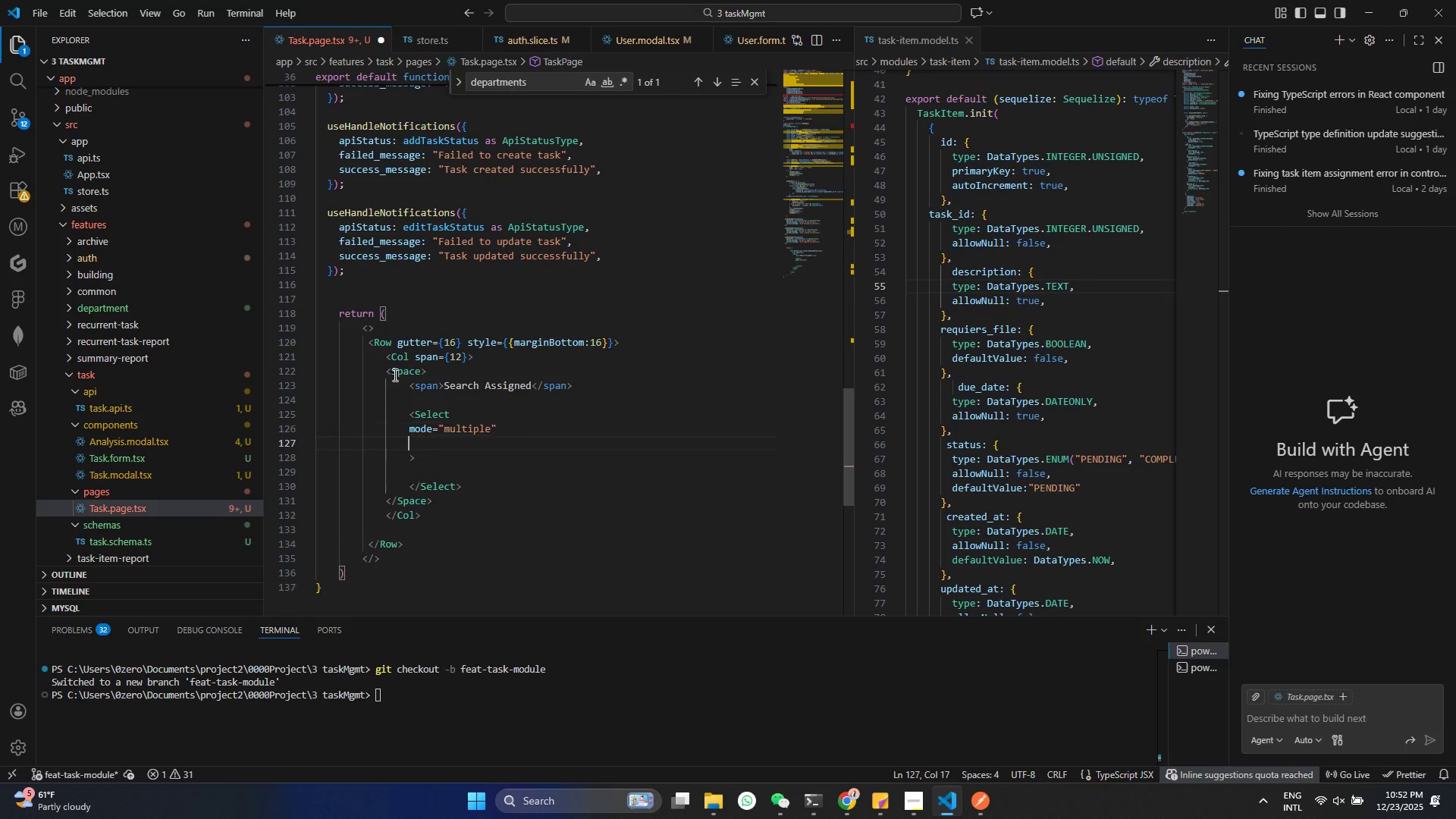 
key(Enter)
 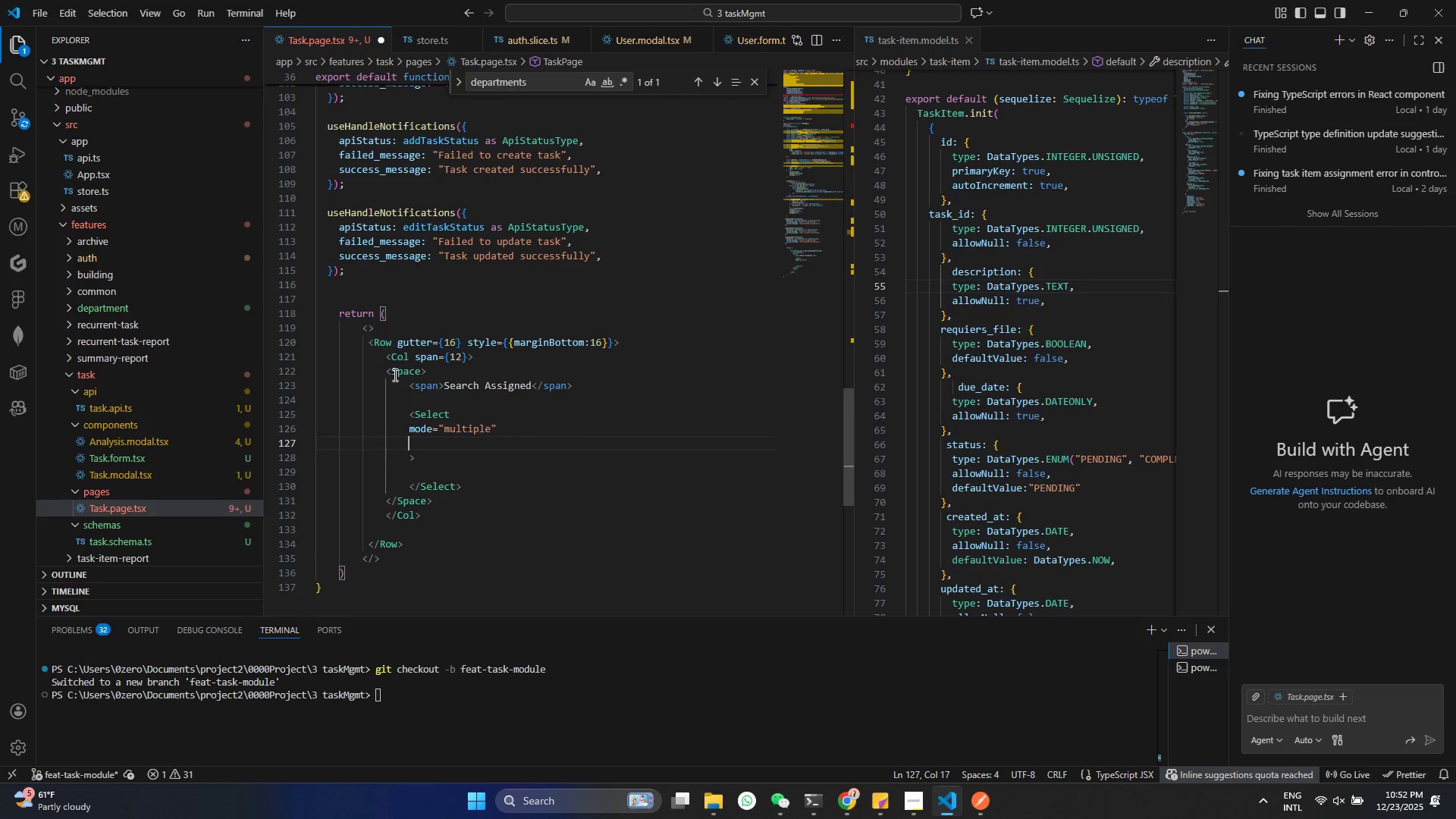 
type(pa)
 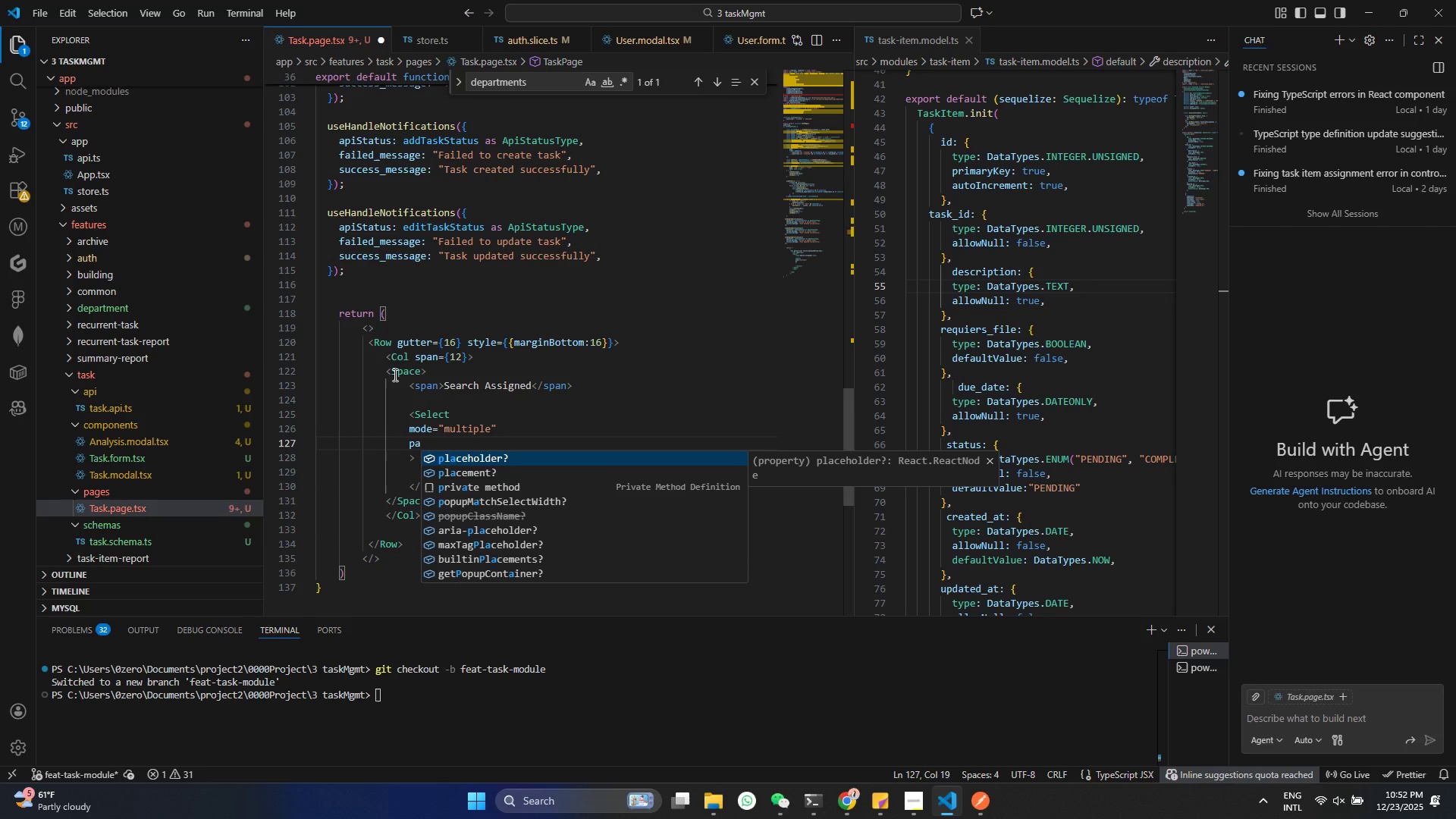 
key(Enter)
 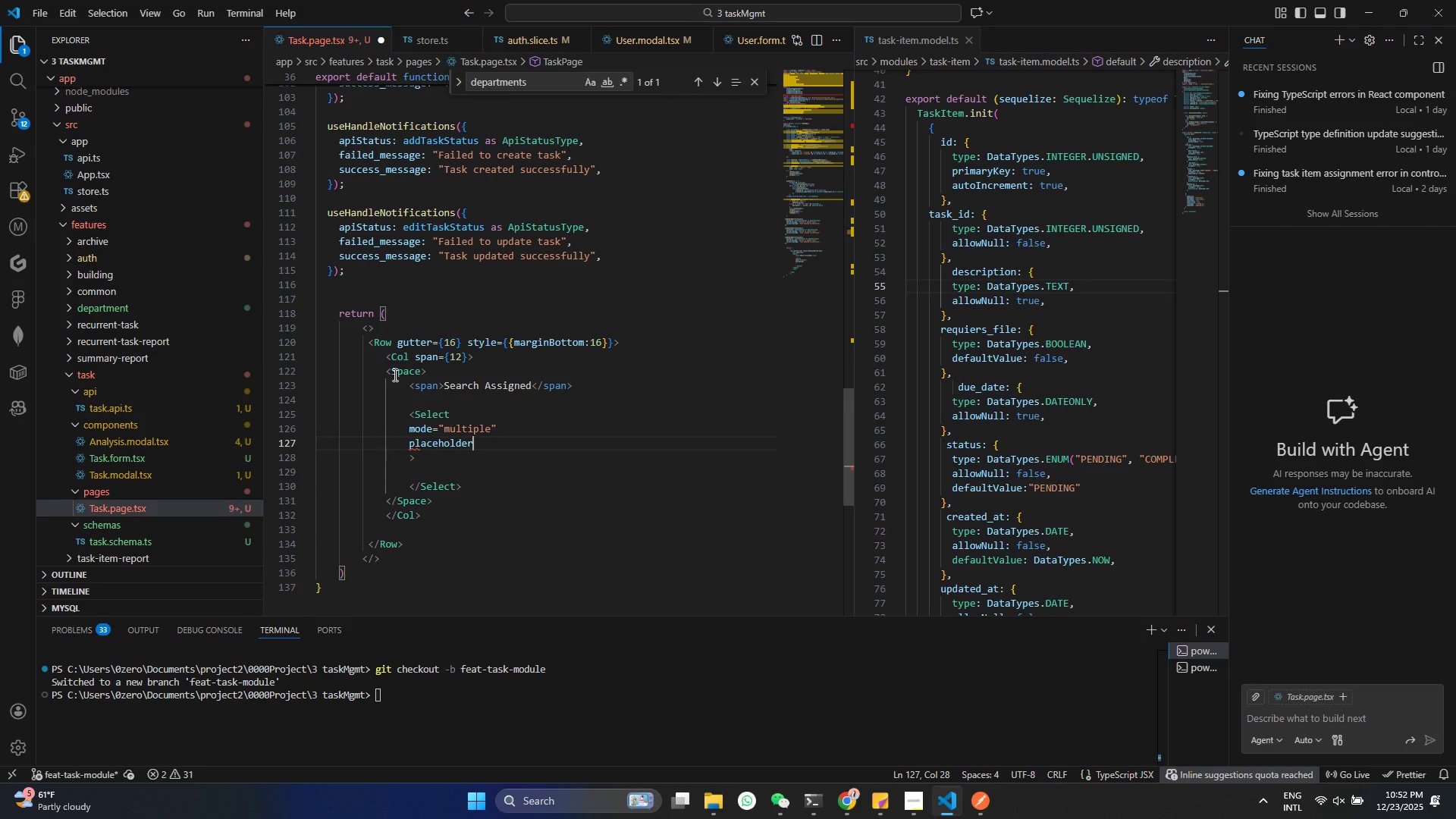 
key(Shift+ShiftRight)
 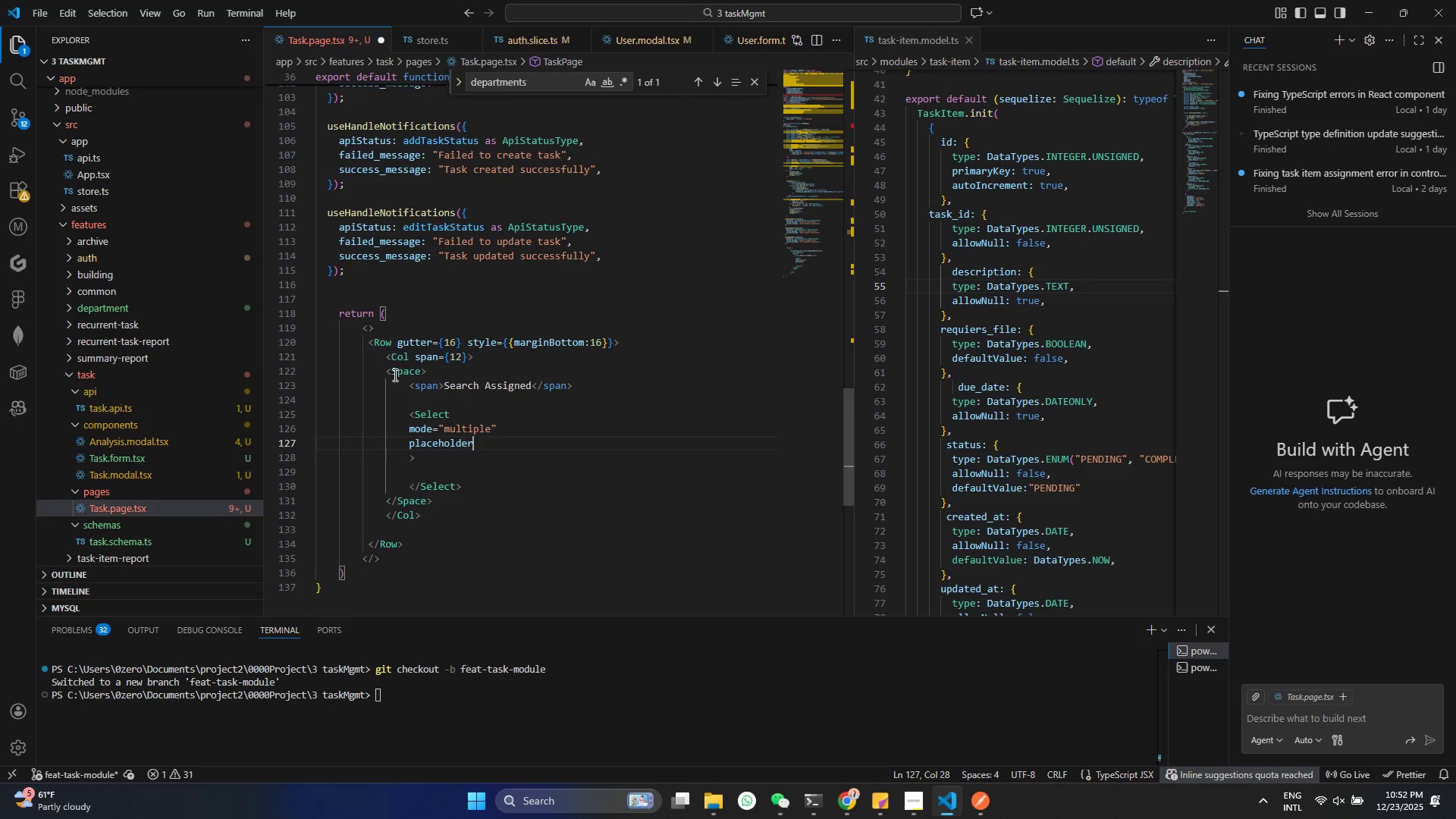 
key(Equal)
 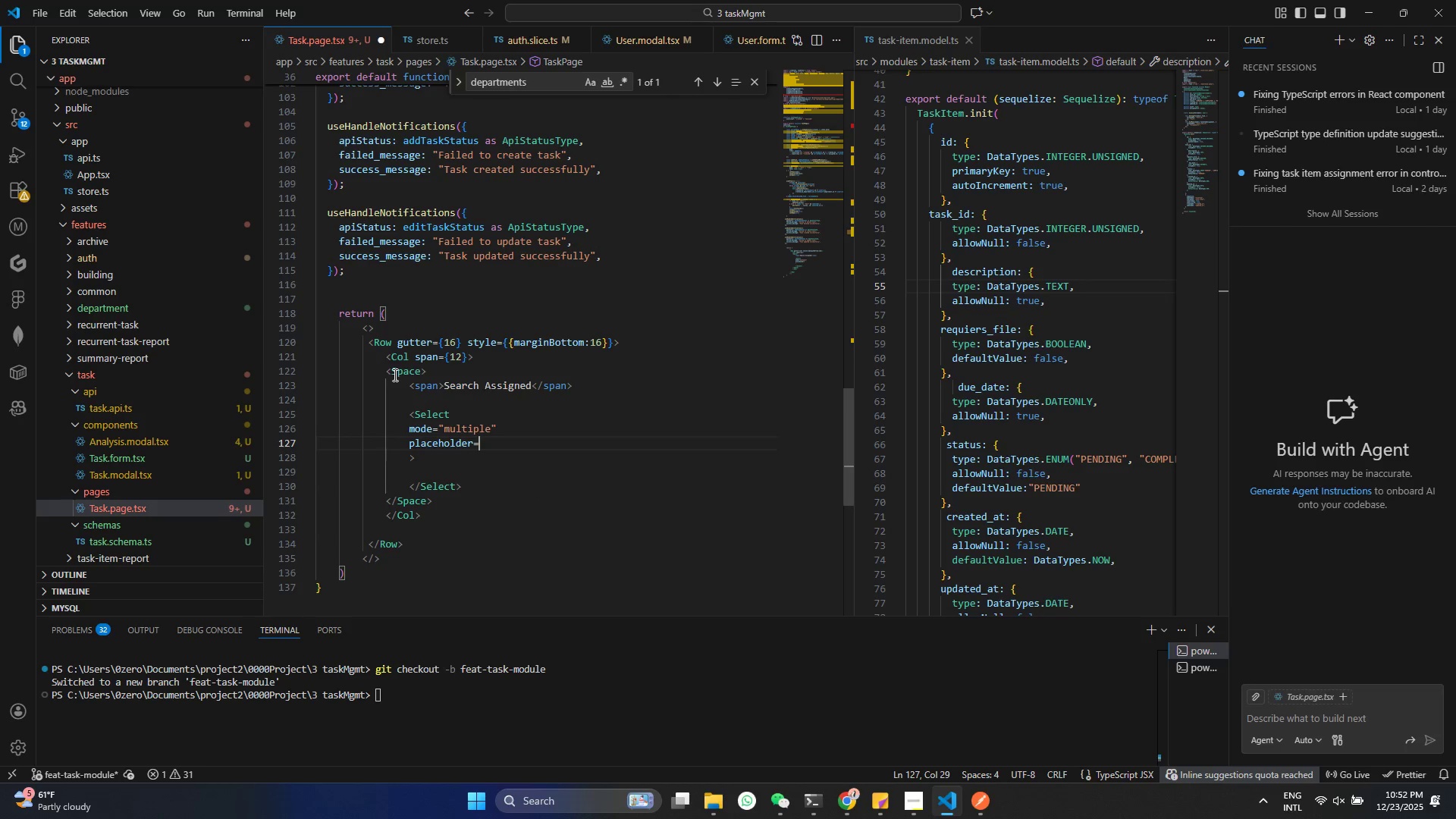 
key(Shift+Quote)
 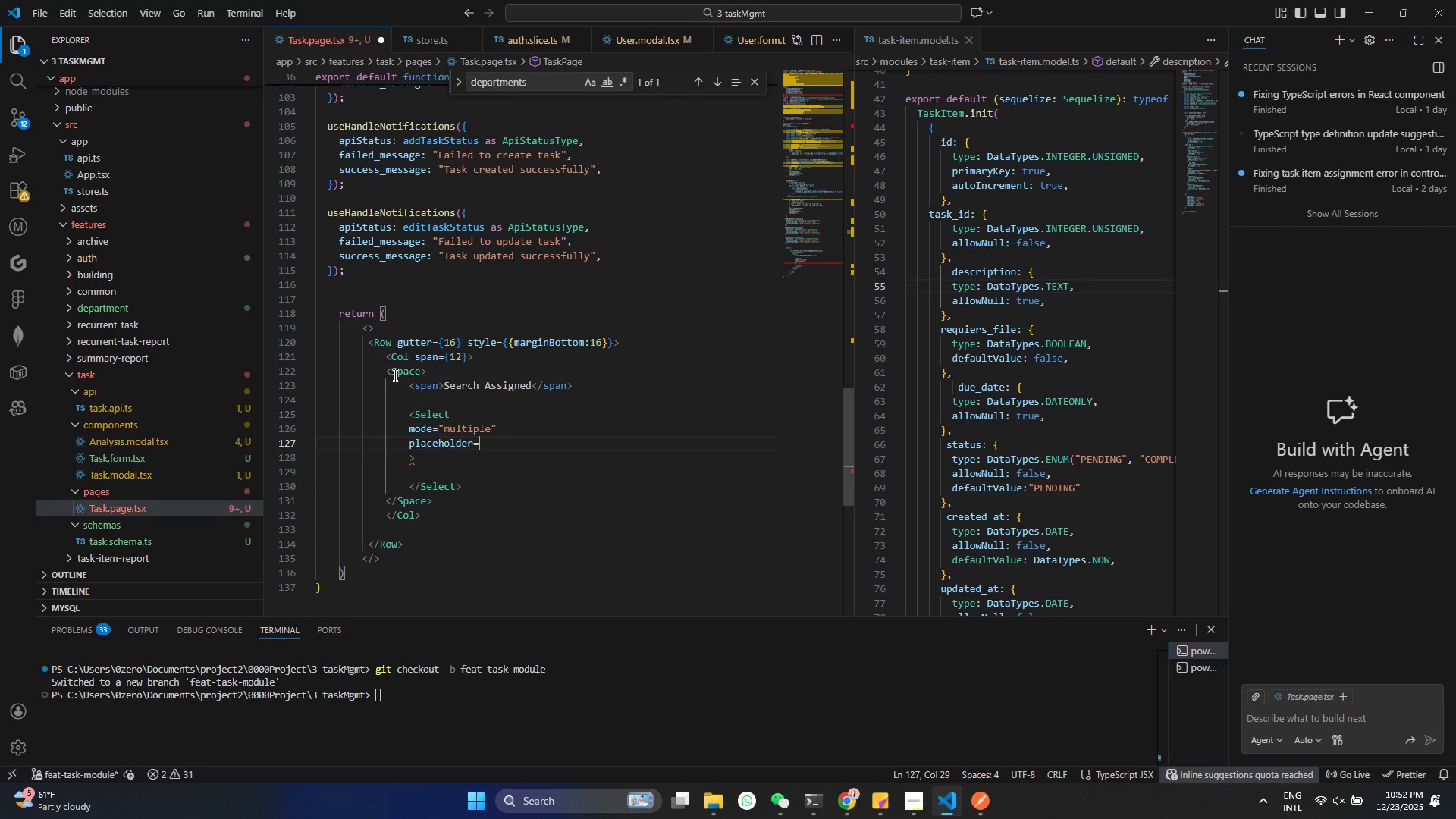 
key(Shift+Quote)
 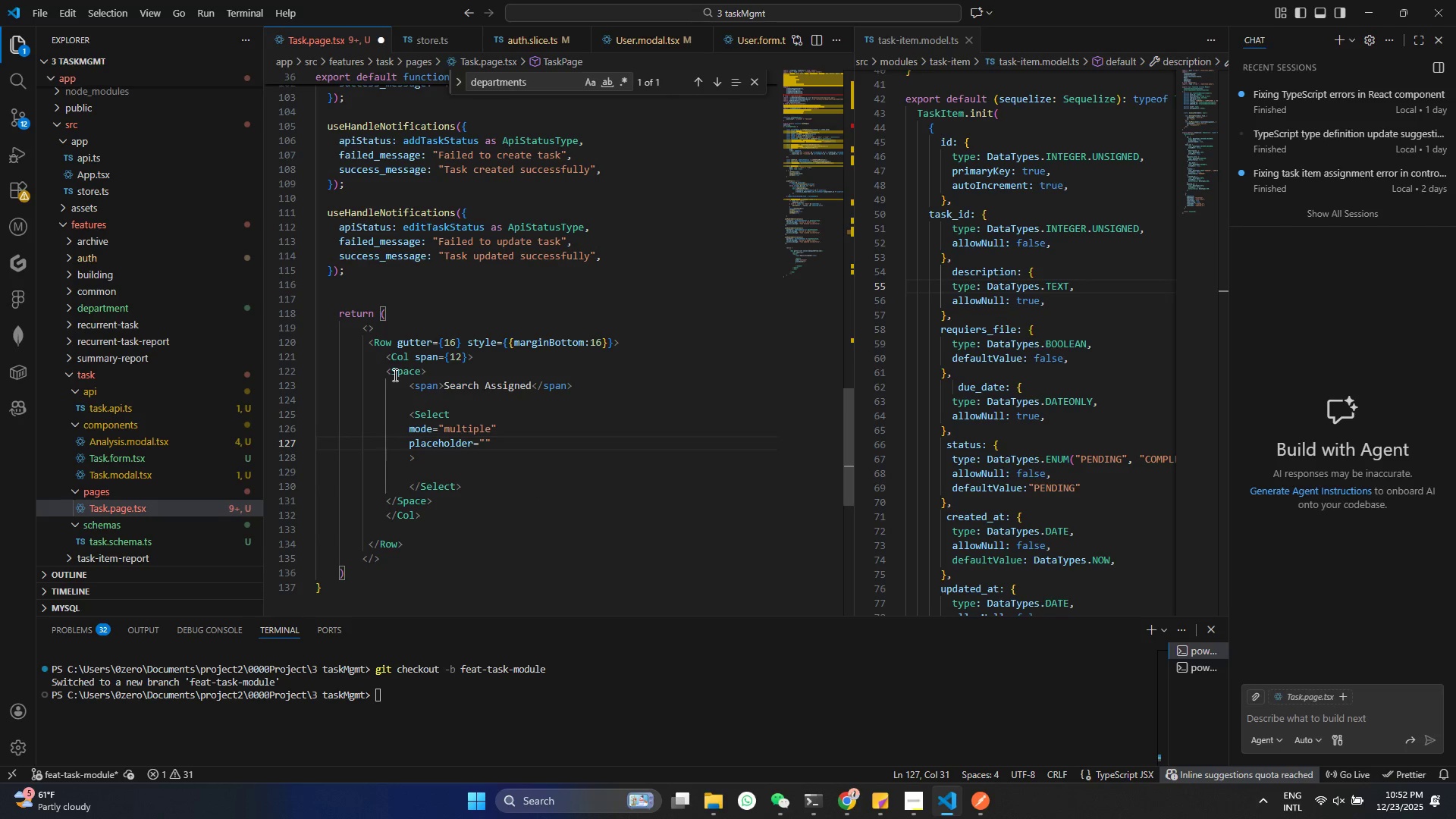 
key(ArrowLeft)
 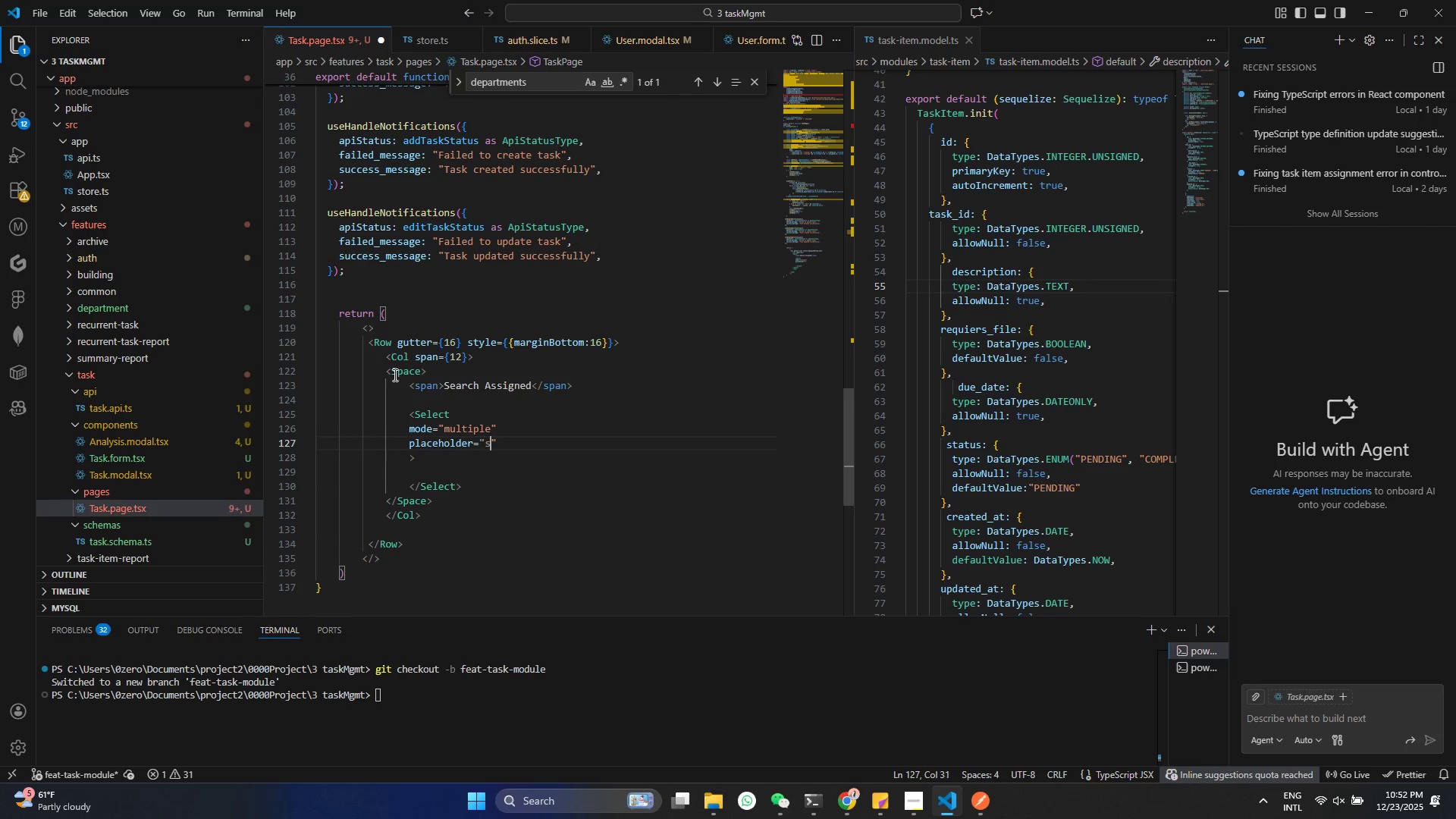 
type(ss)
key(Backspace)
type(elect User)
 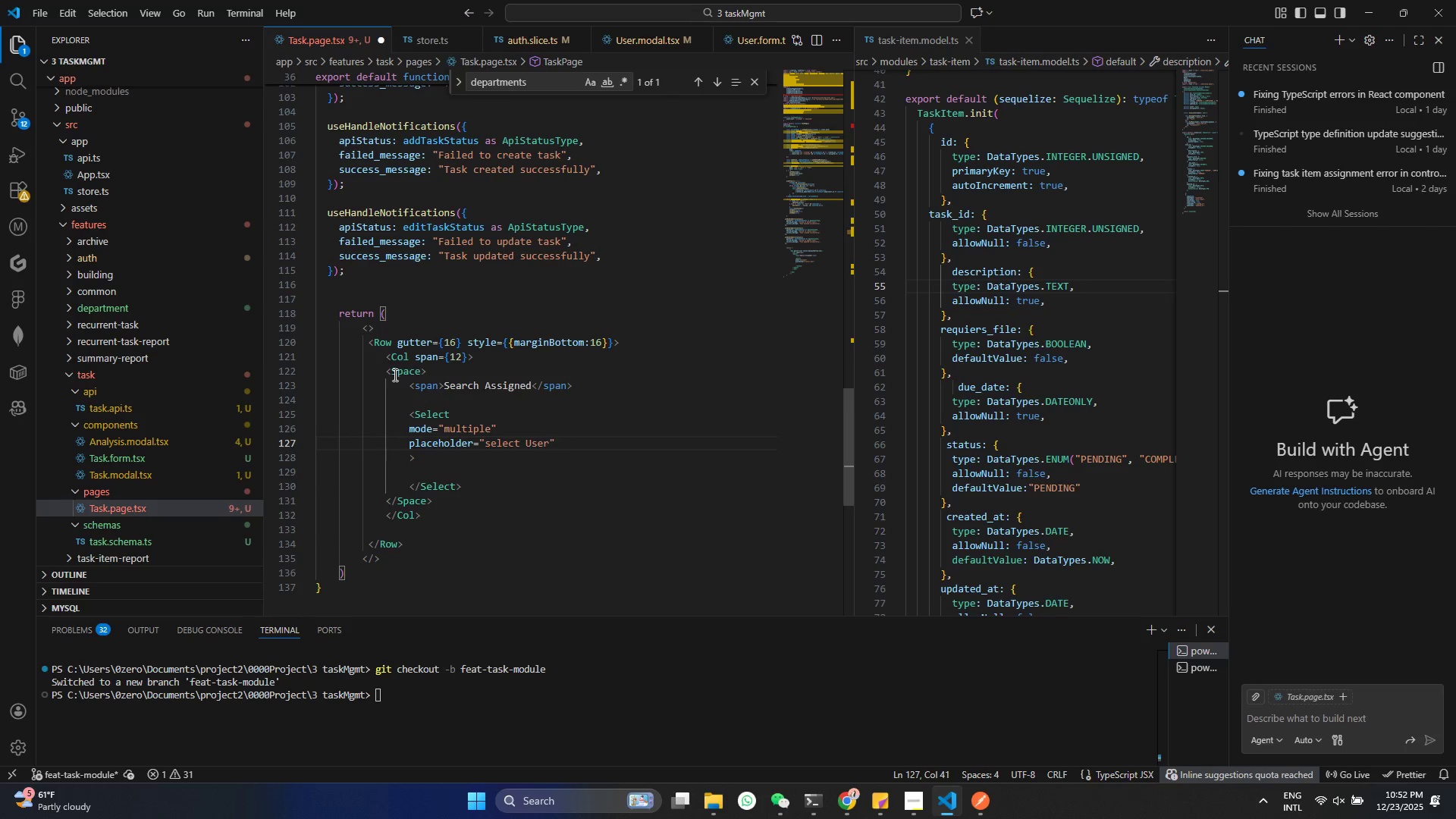 
hold_key(key=ArrowLeft, duration=0.73)
 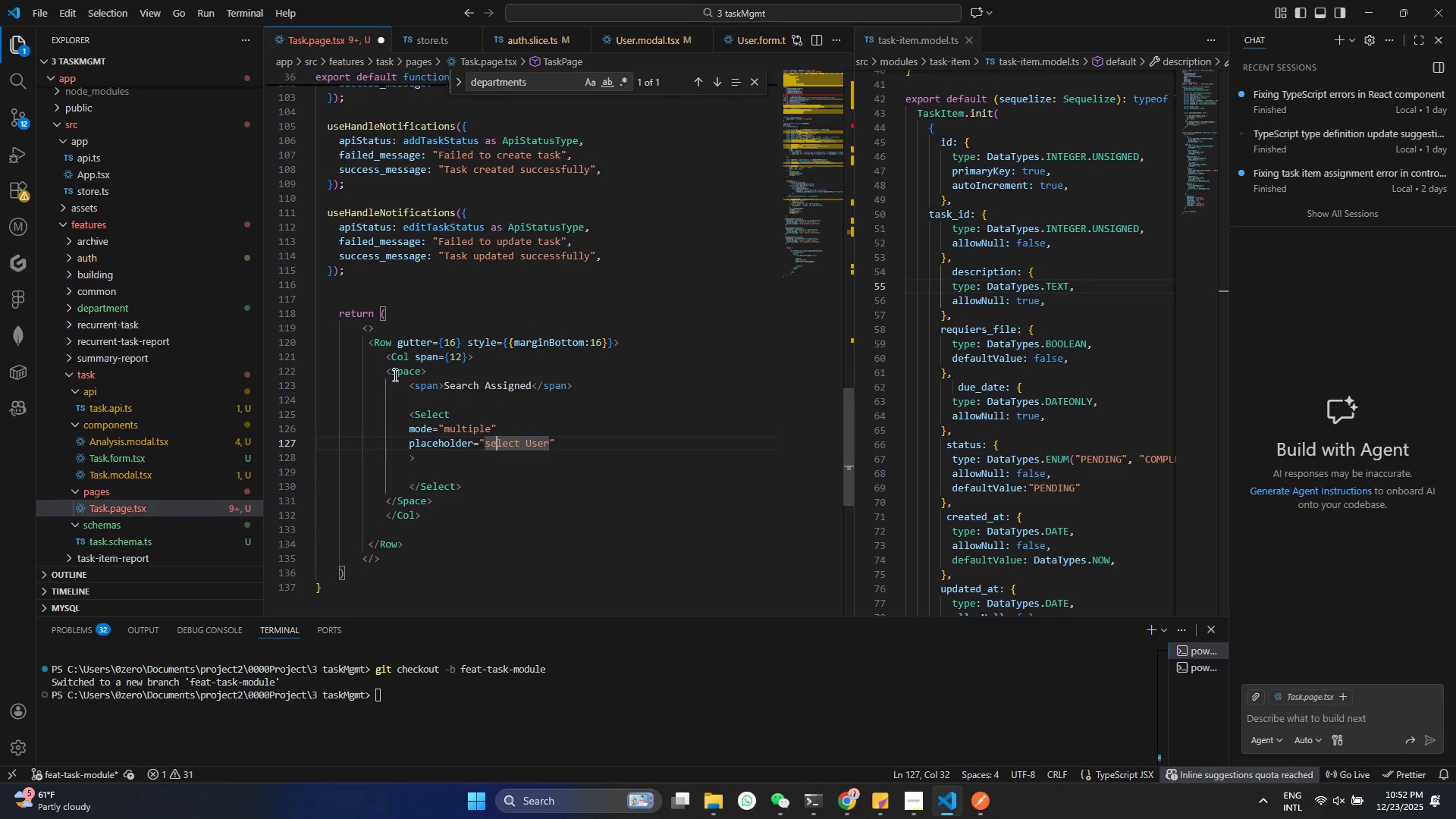 
key(ArrowLeft)
 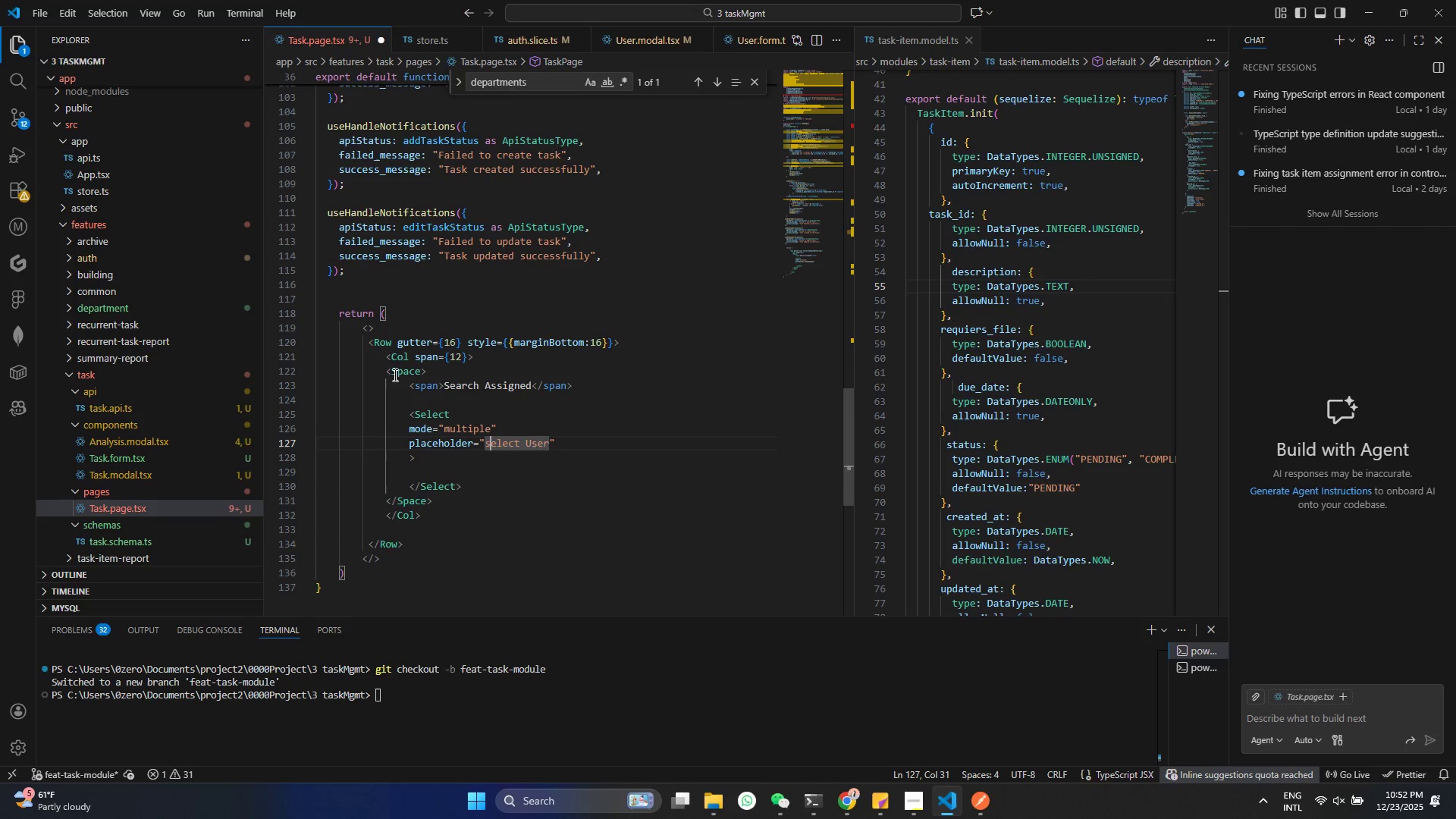 
key(Backspace)
 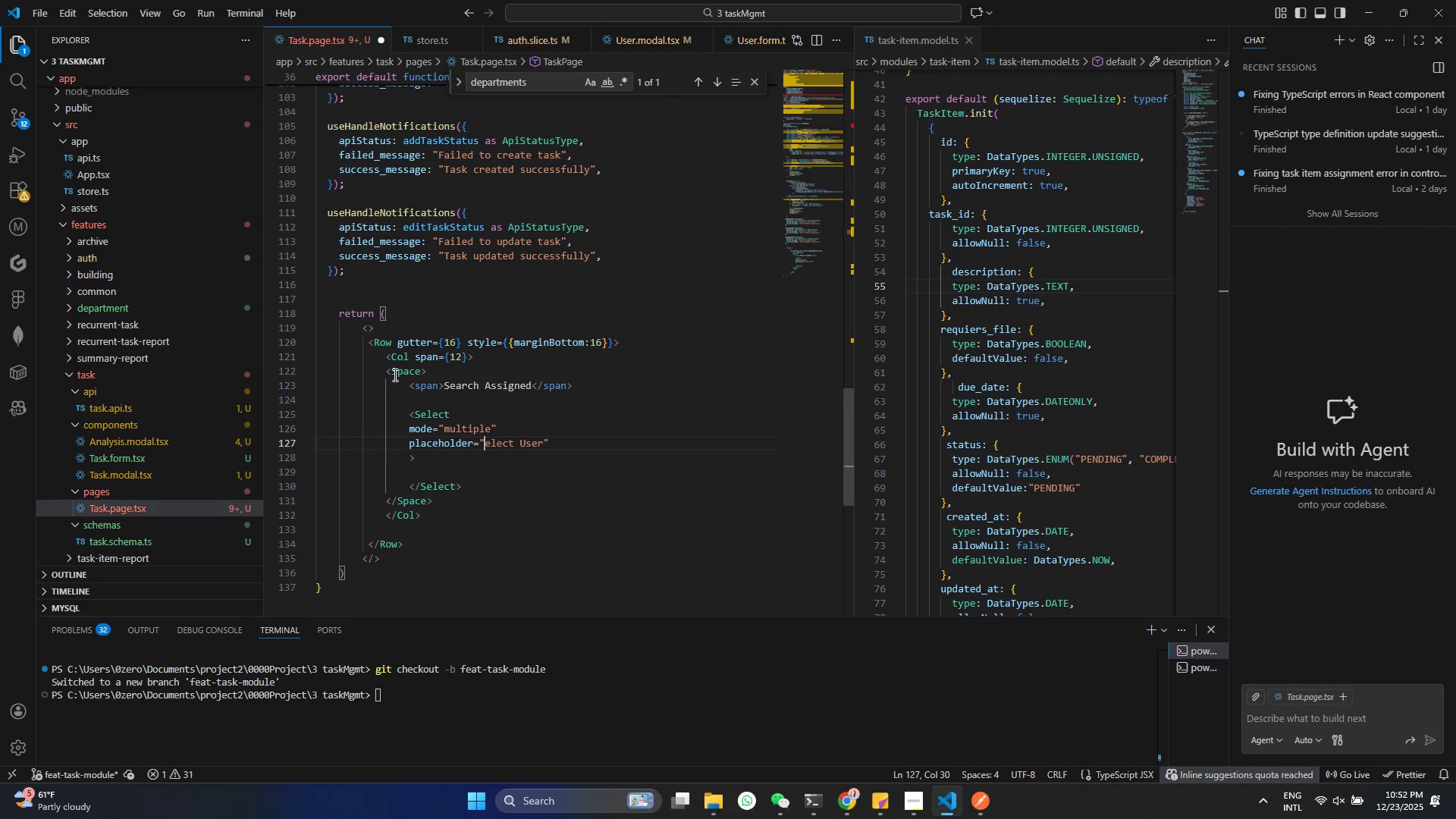 
key(Shift+ShiftRight)
 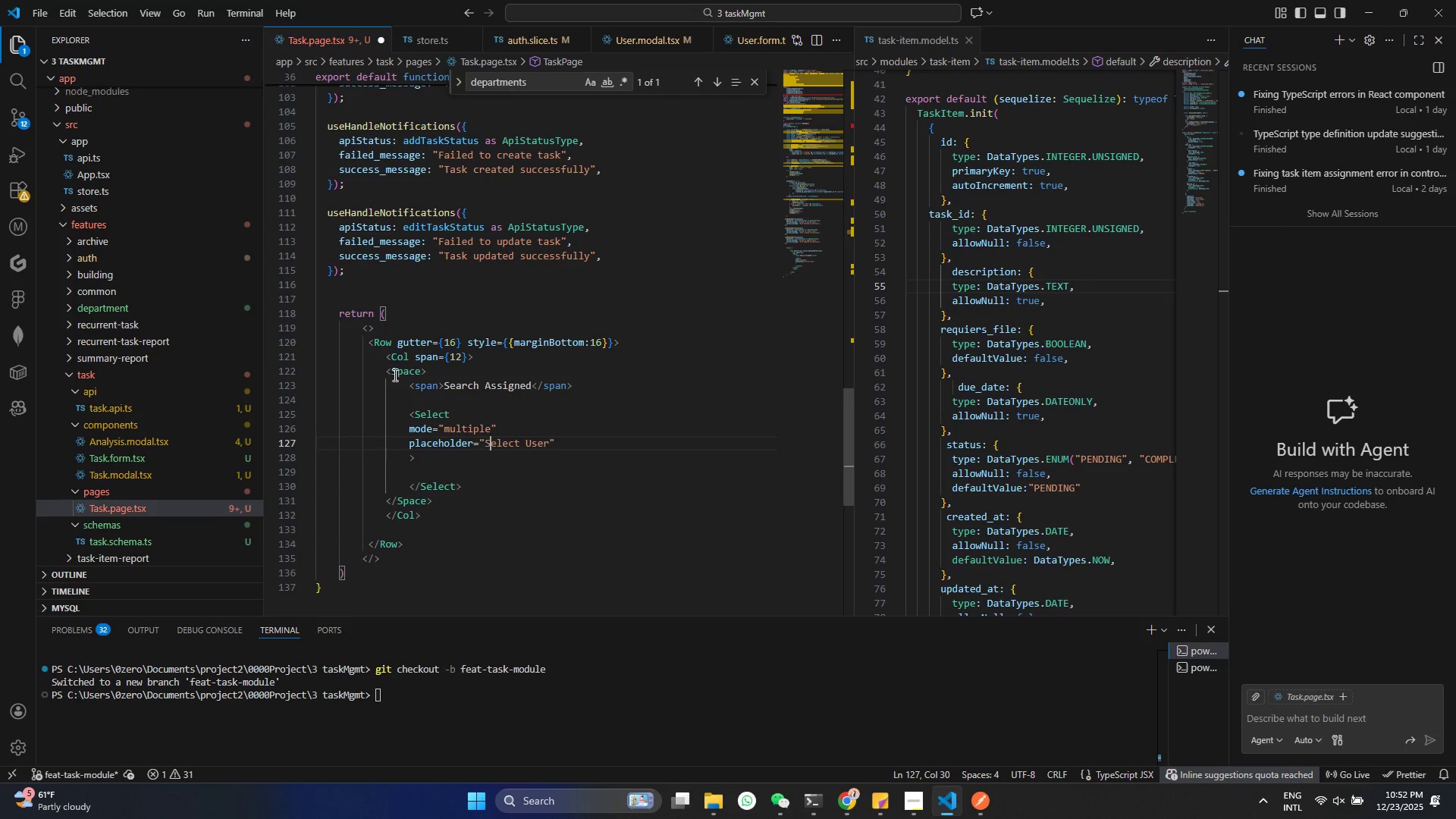 
key(Shift+S)
 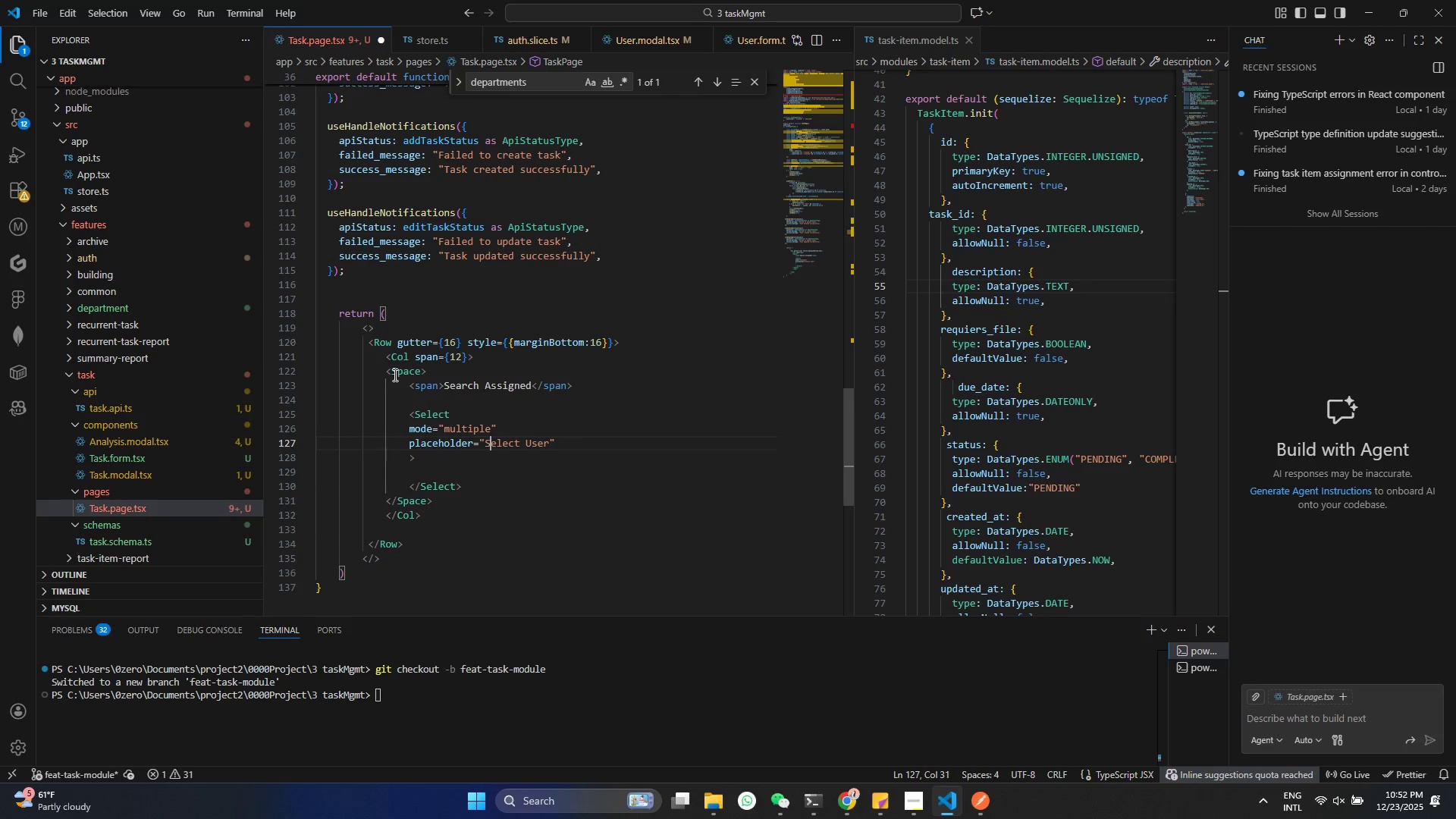 
key(Control+ControlLeft)
 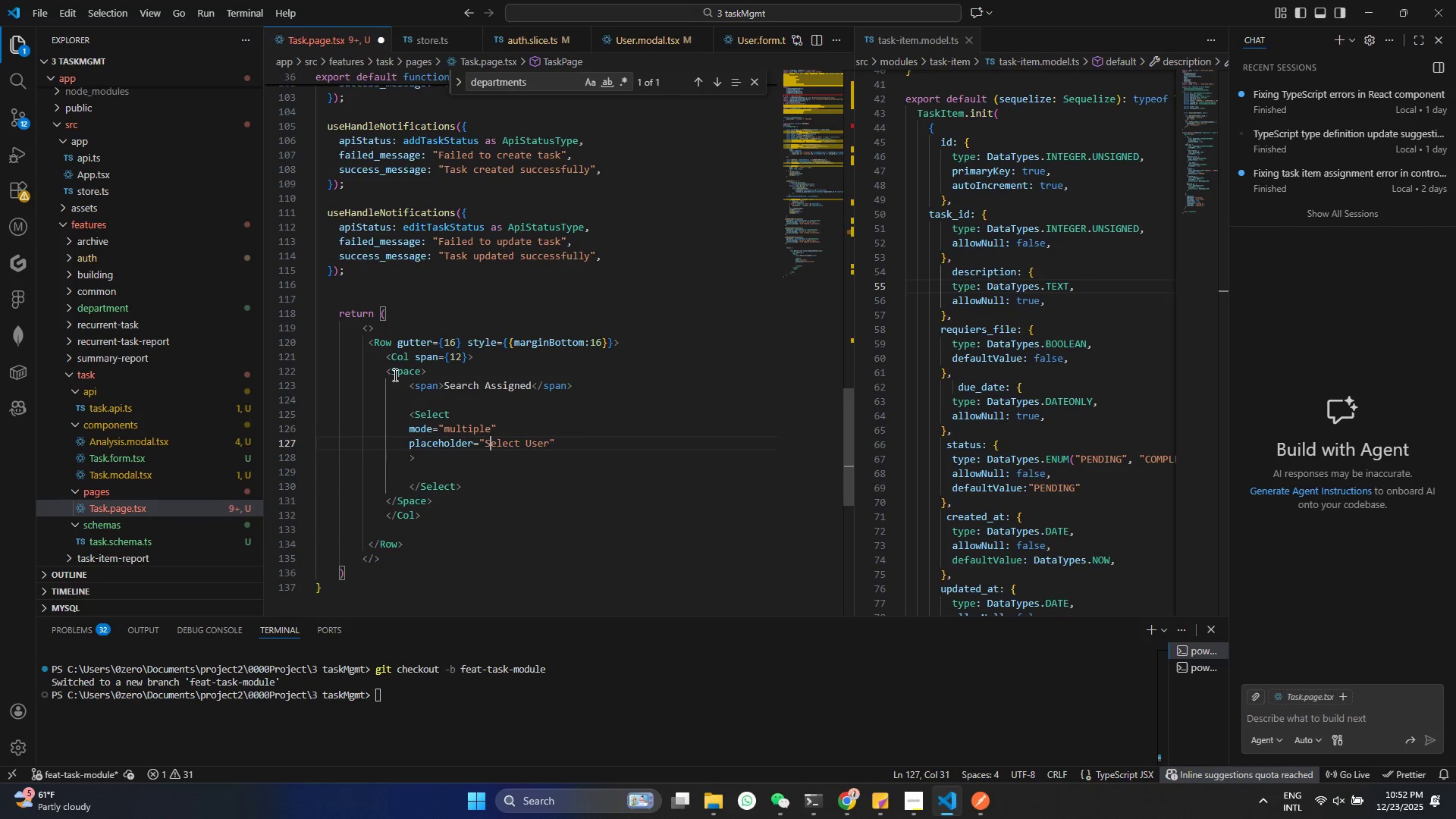 
key(Control+S)
 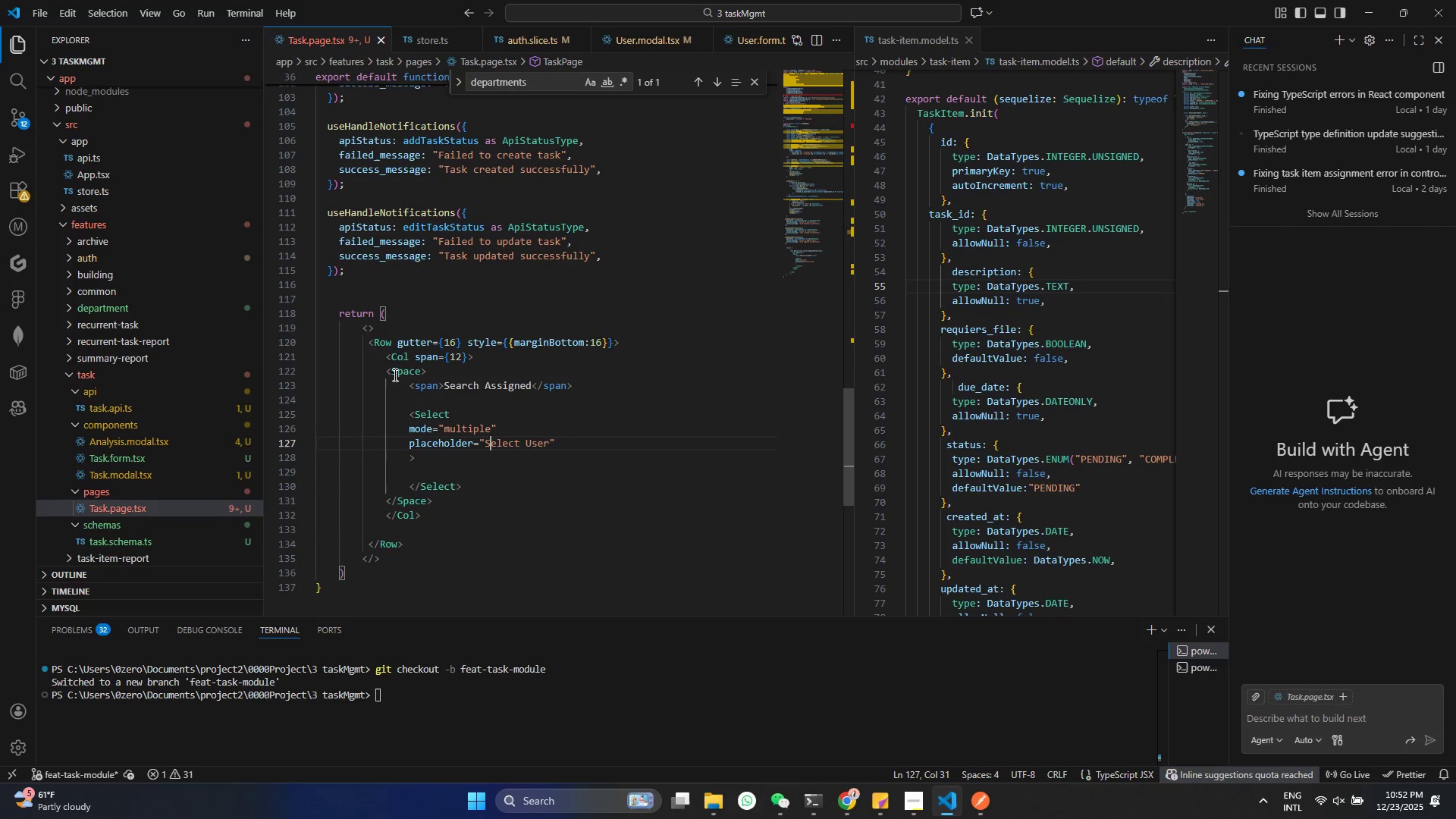 
key(ArrowRight)
 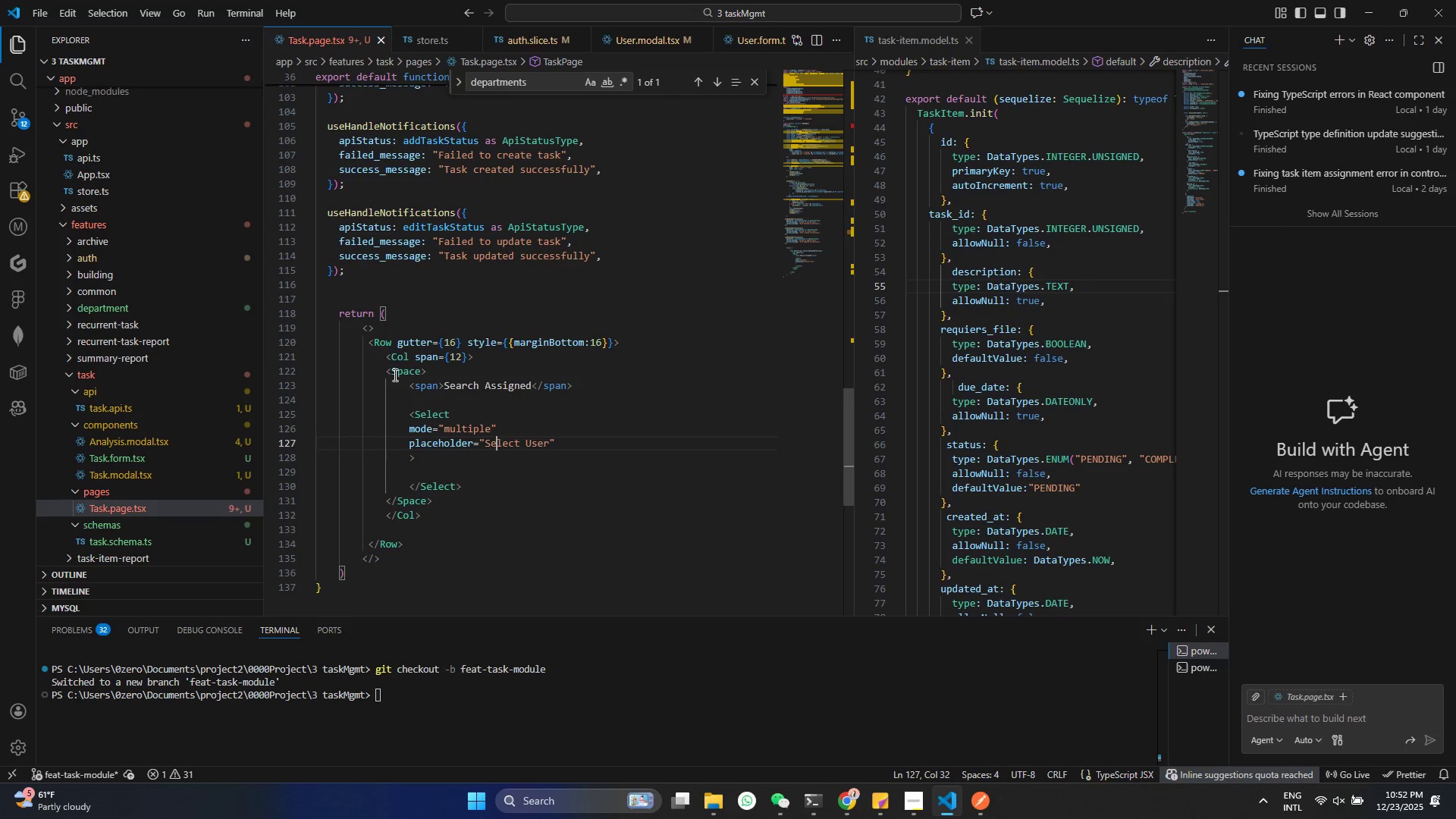 
key(ArrowRight)
 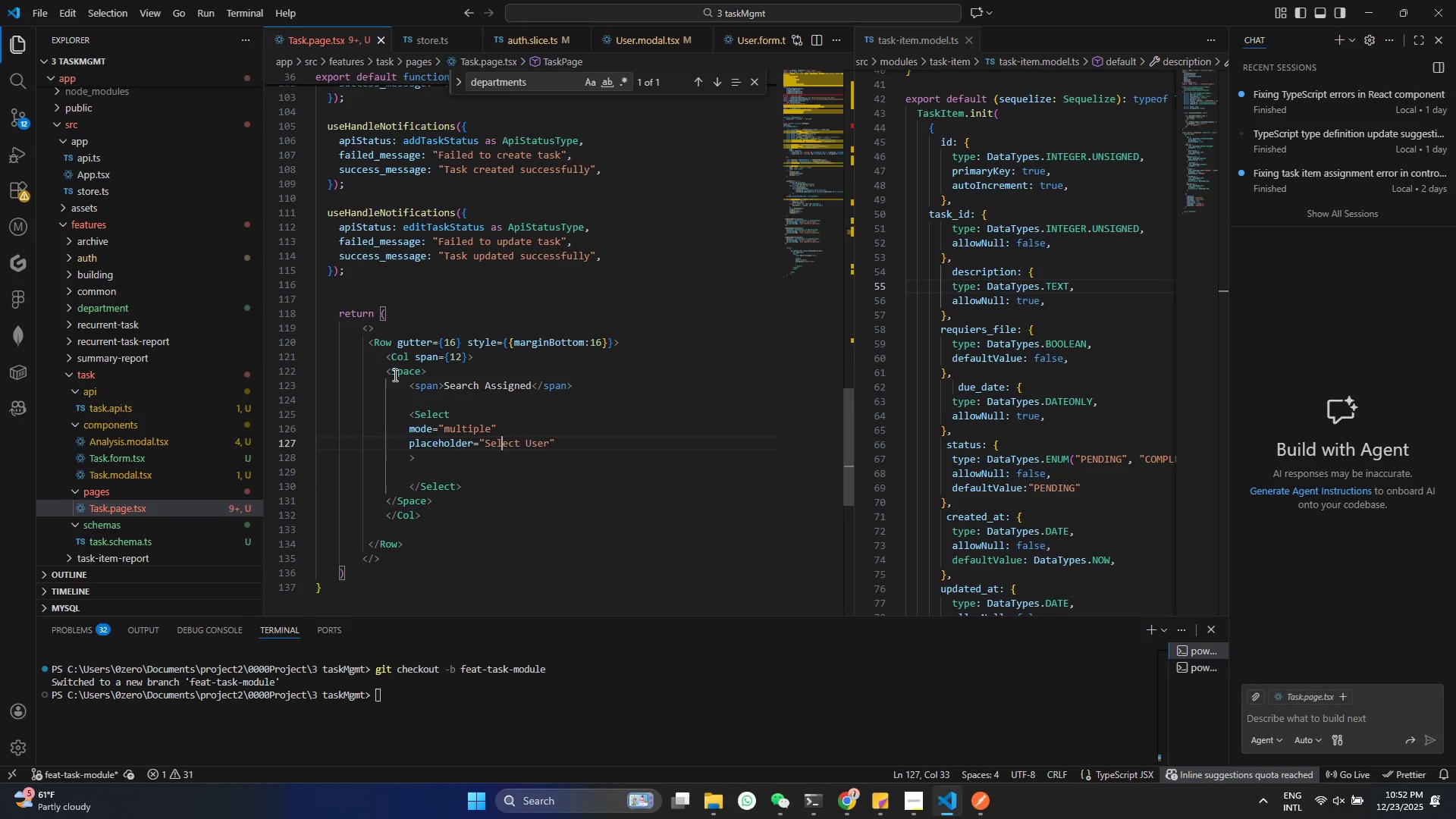 
key(ArrowRight)
 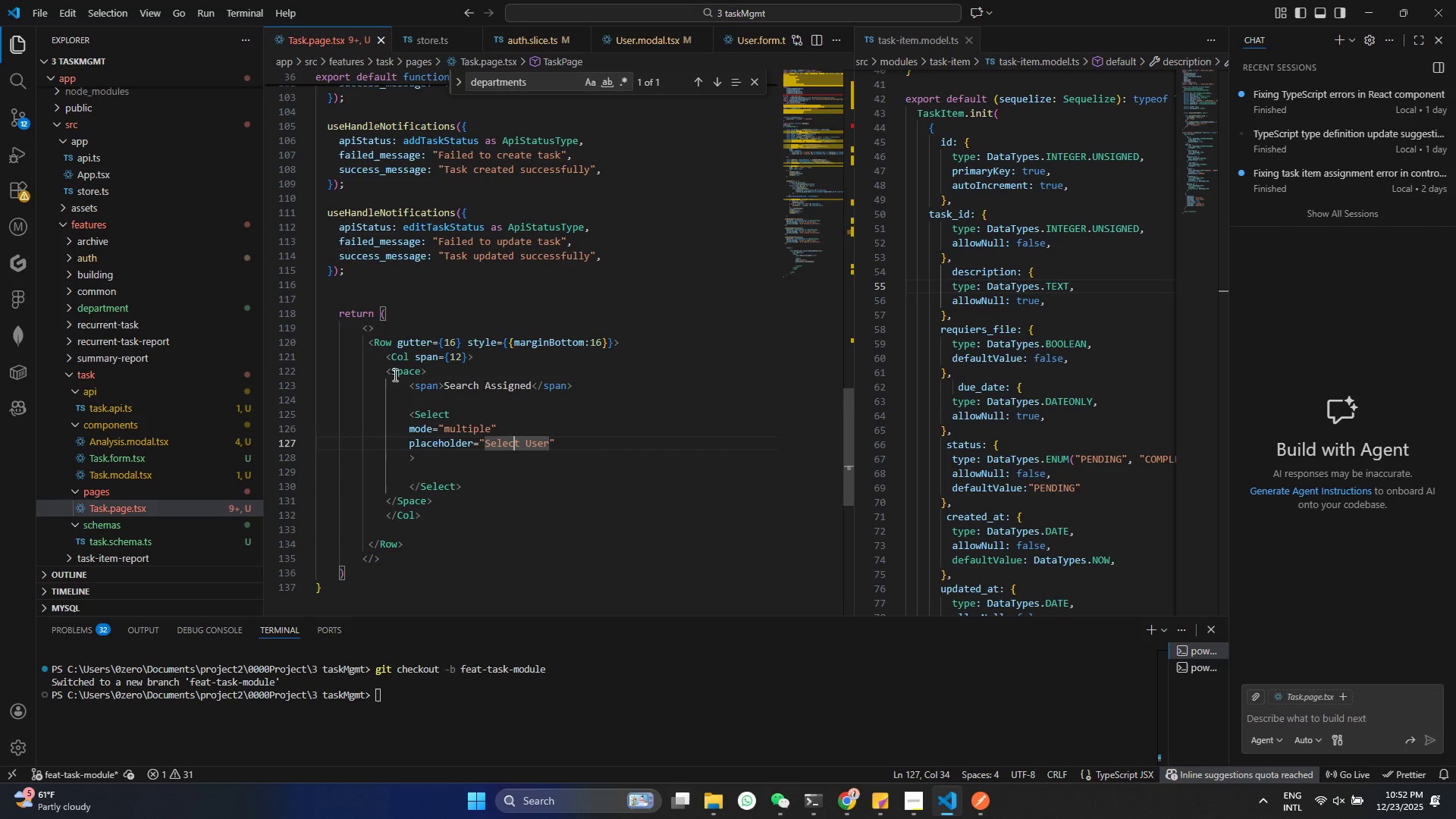 
key(ArrowRight)
 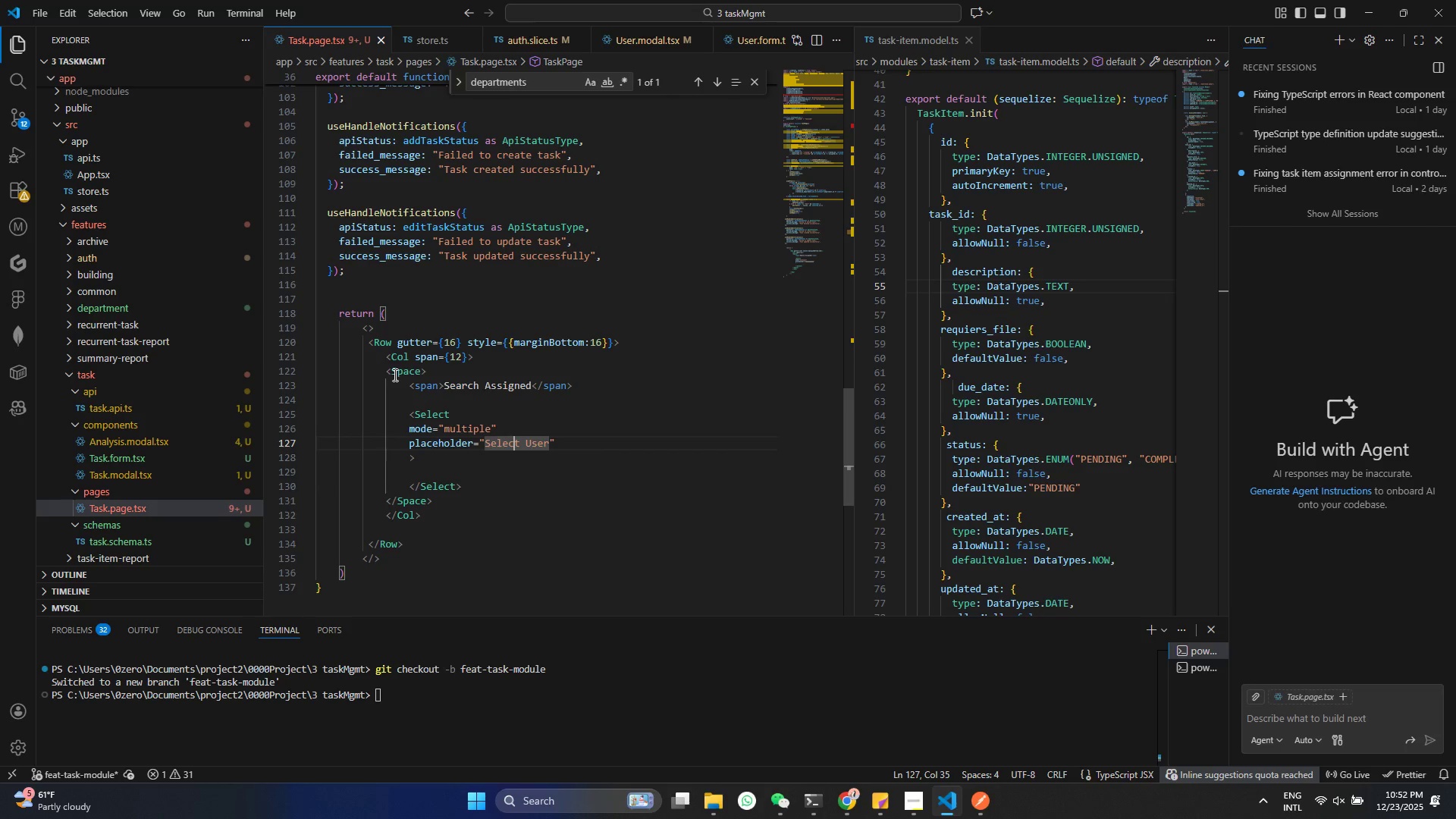 
key(ArrowRight)
 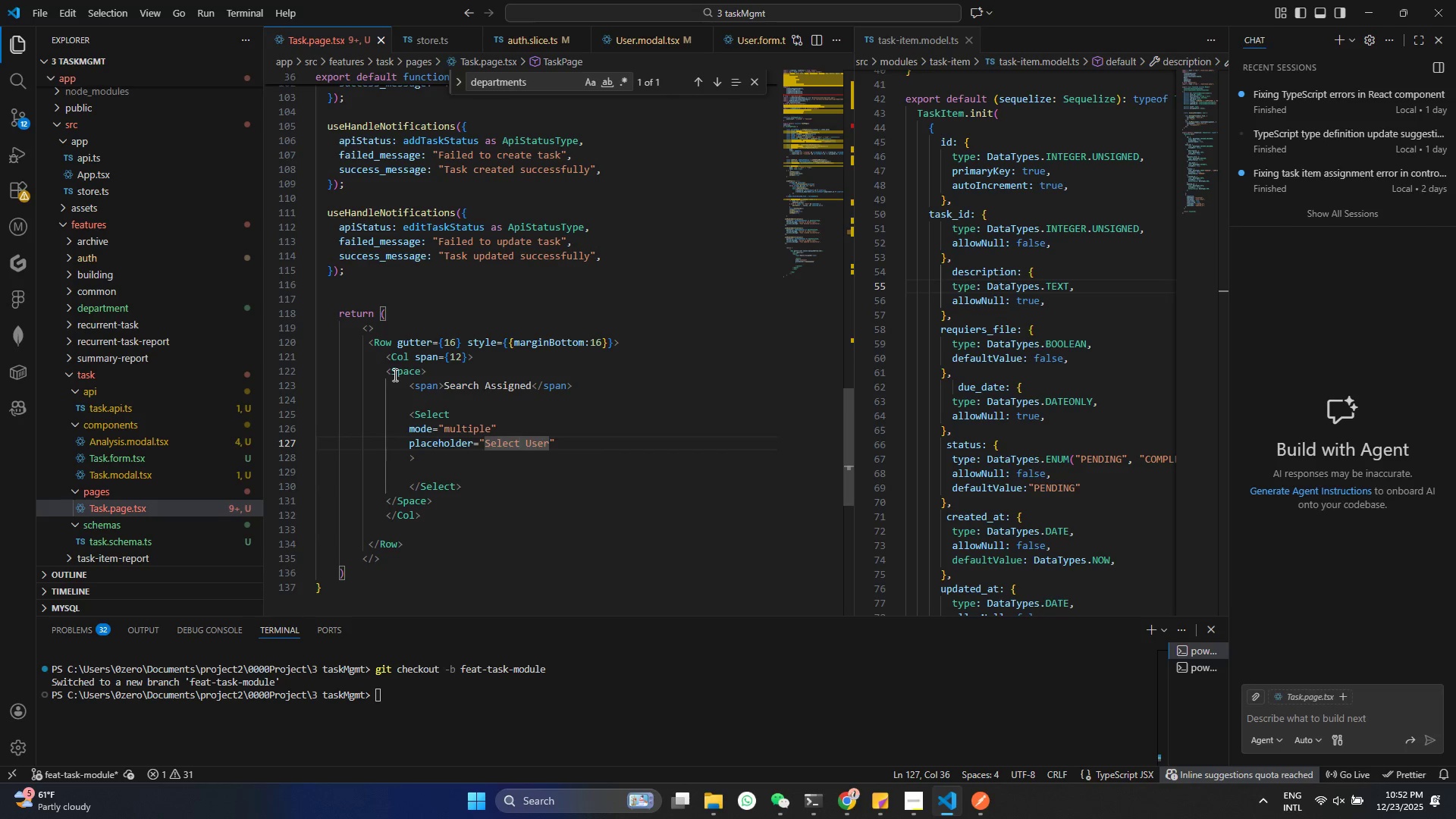 
key(ArrowRight)
 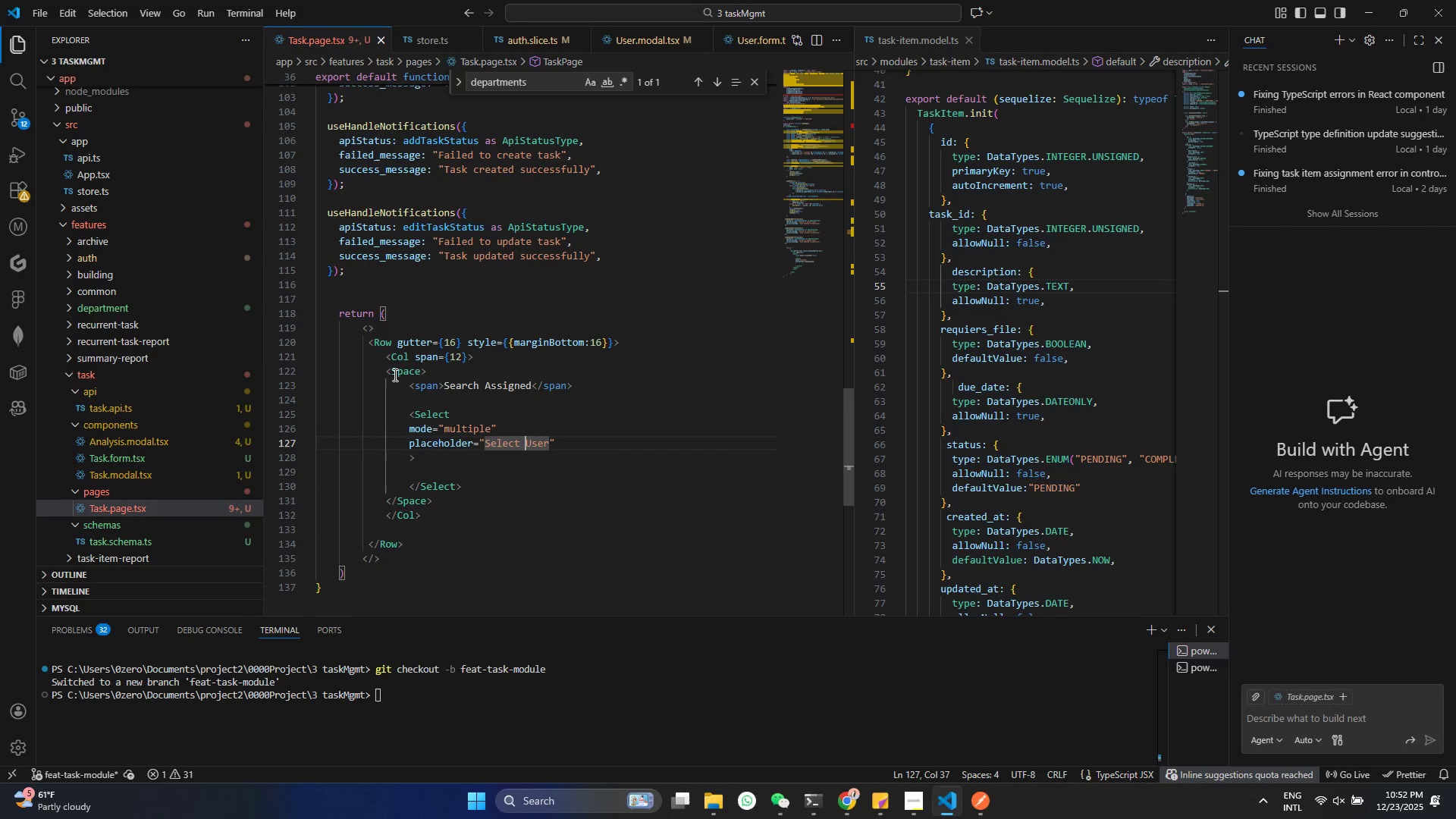 
key(ArrowRight)
 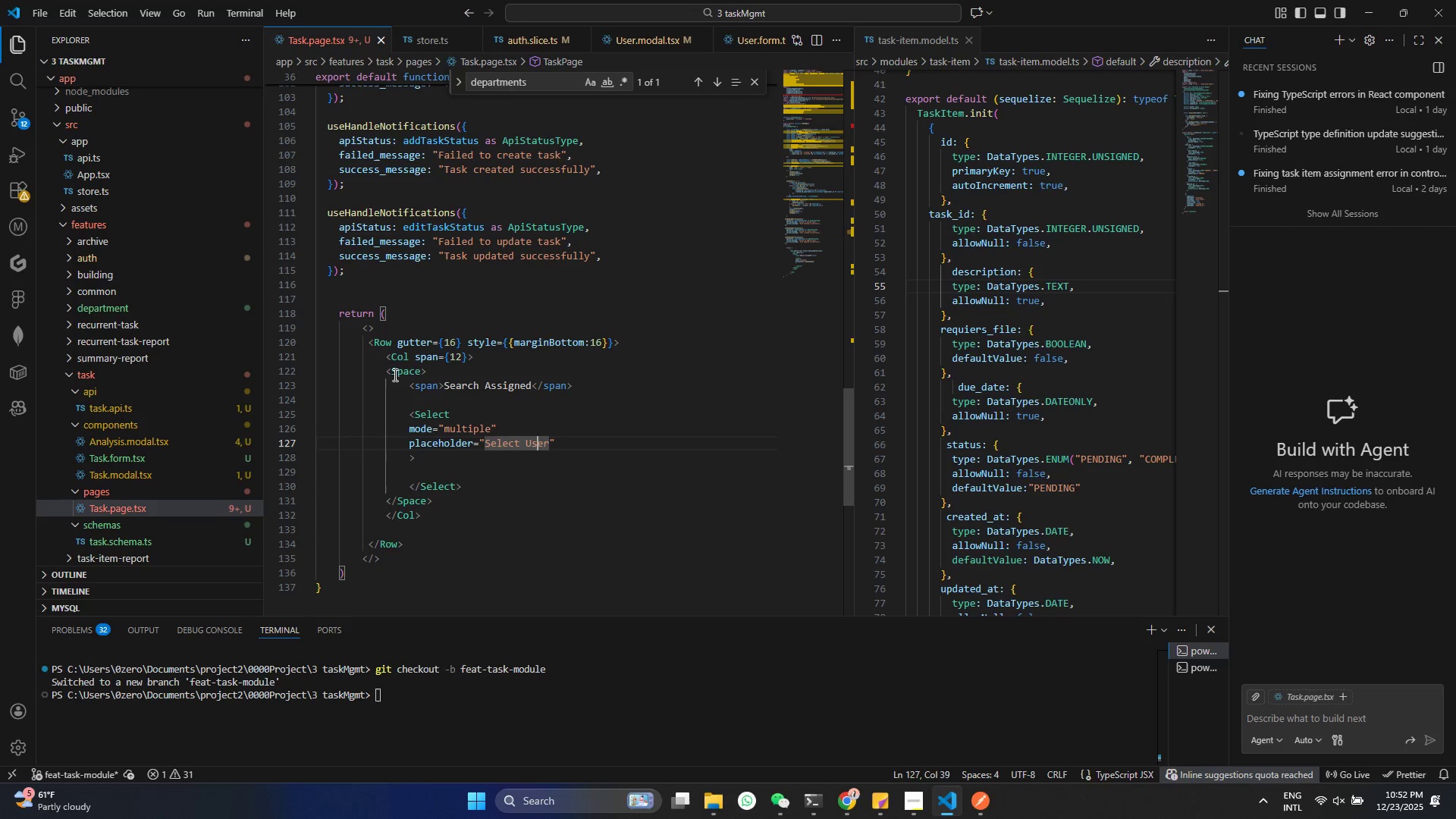 
key(ArrowRight)
 